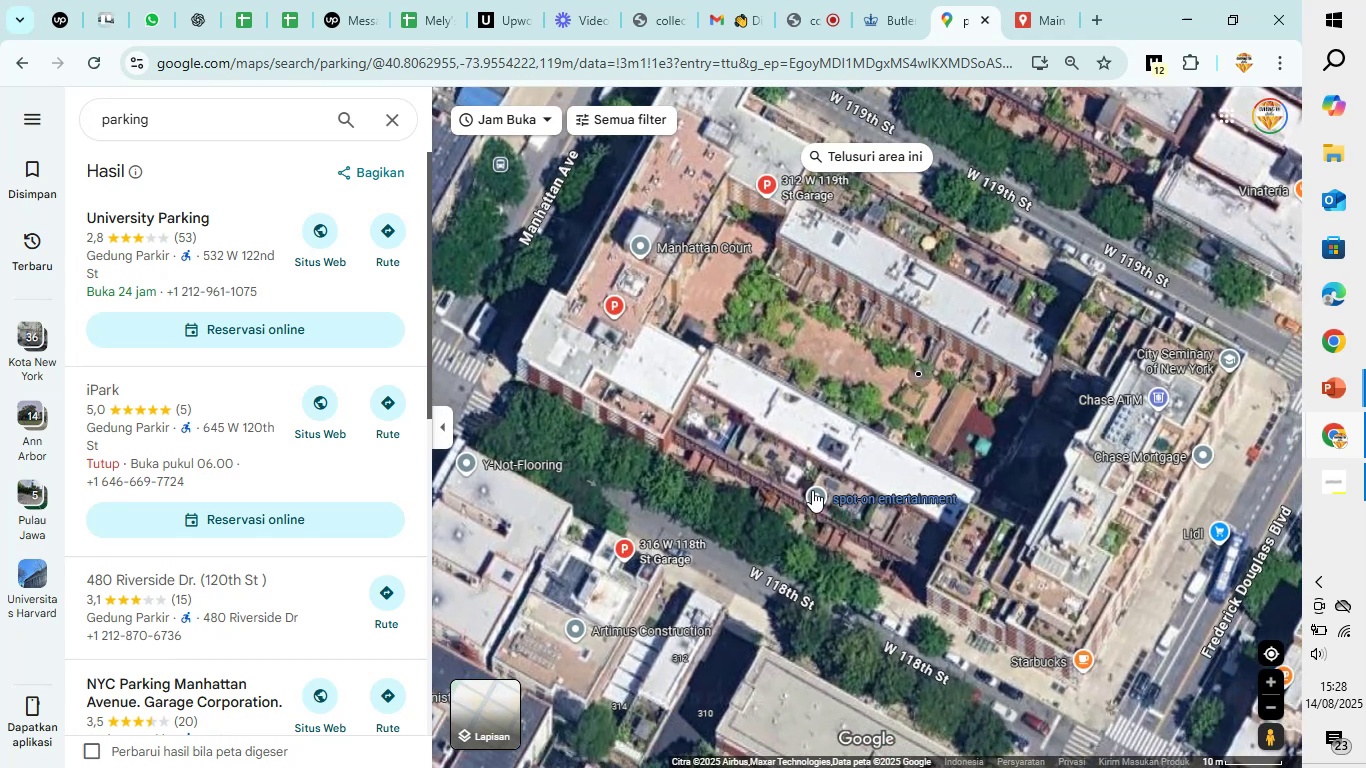 
left_click([812, 490])
 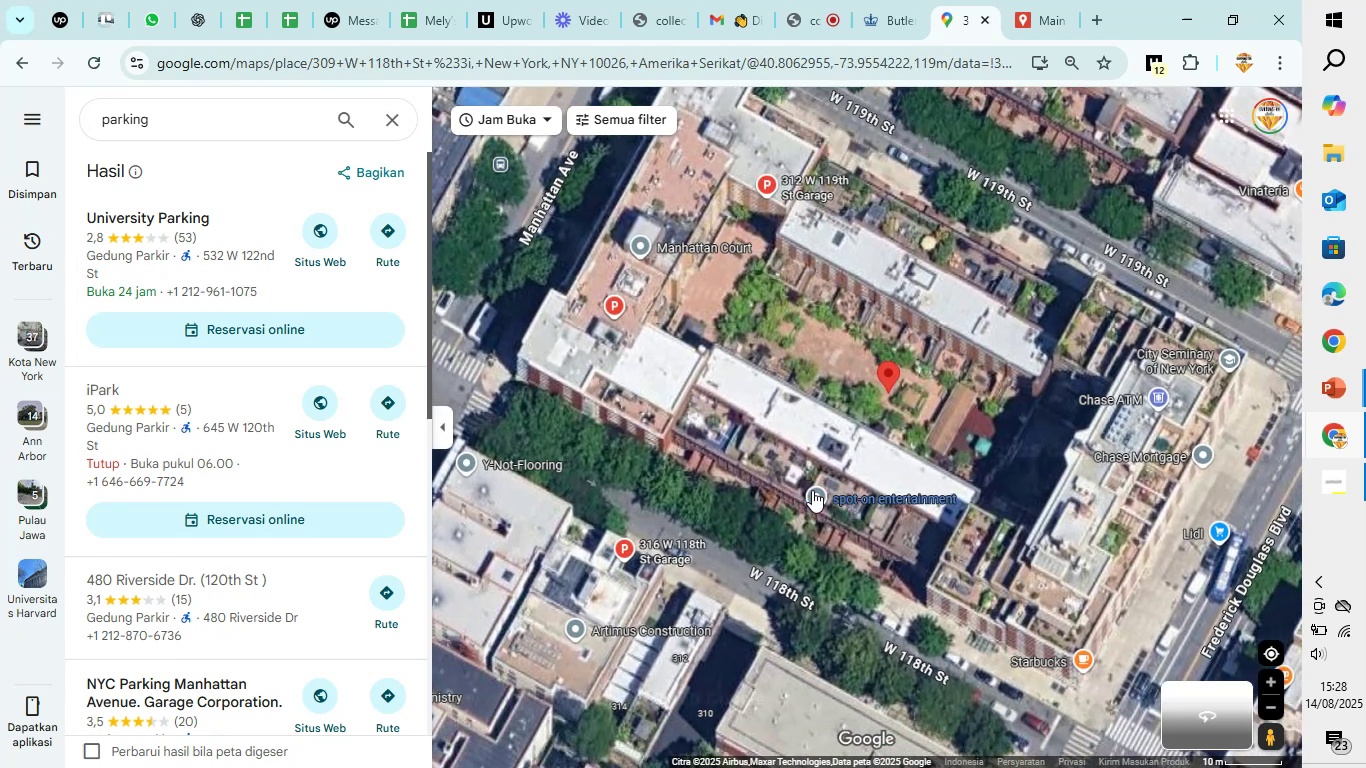 
left_click([1202, 698])
 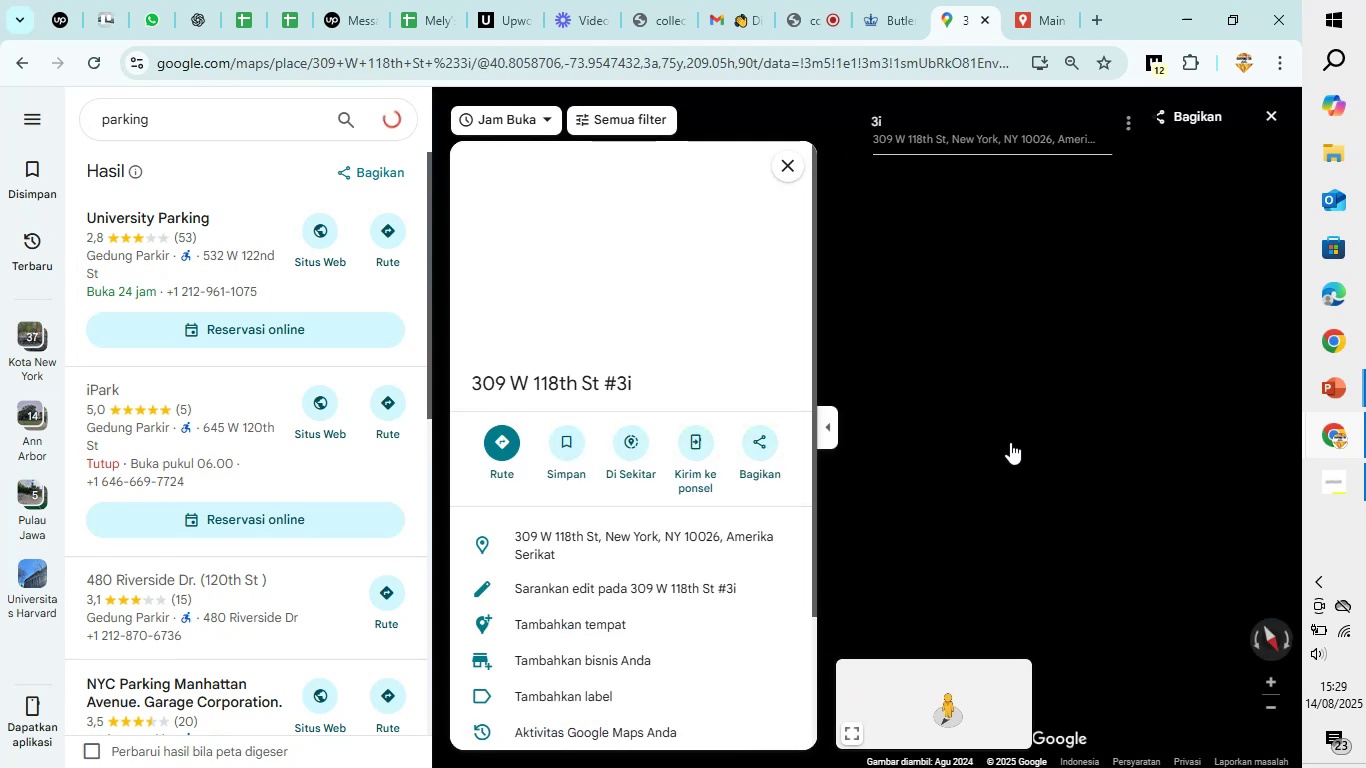 
left_click_drag(start_coordinate=[1016, 426], to_coordinate=[1010, 514])
 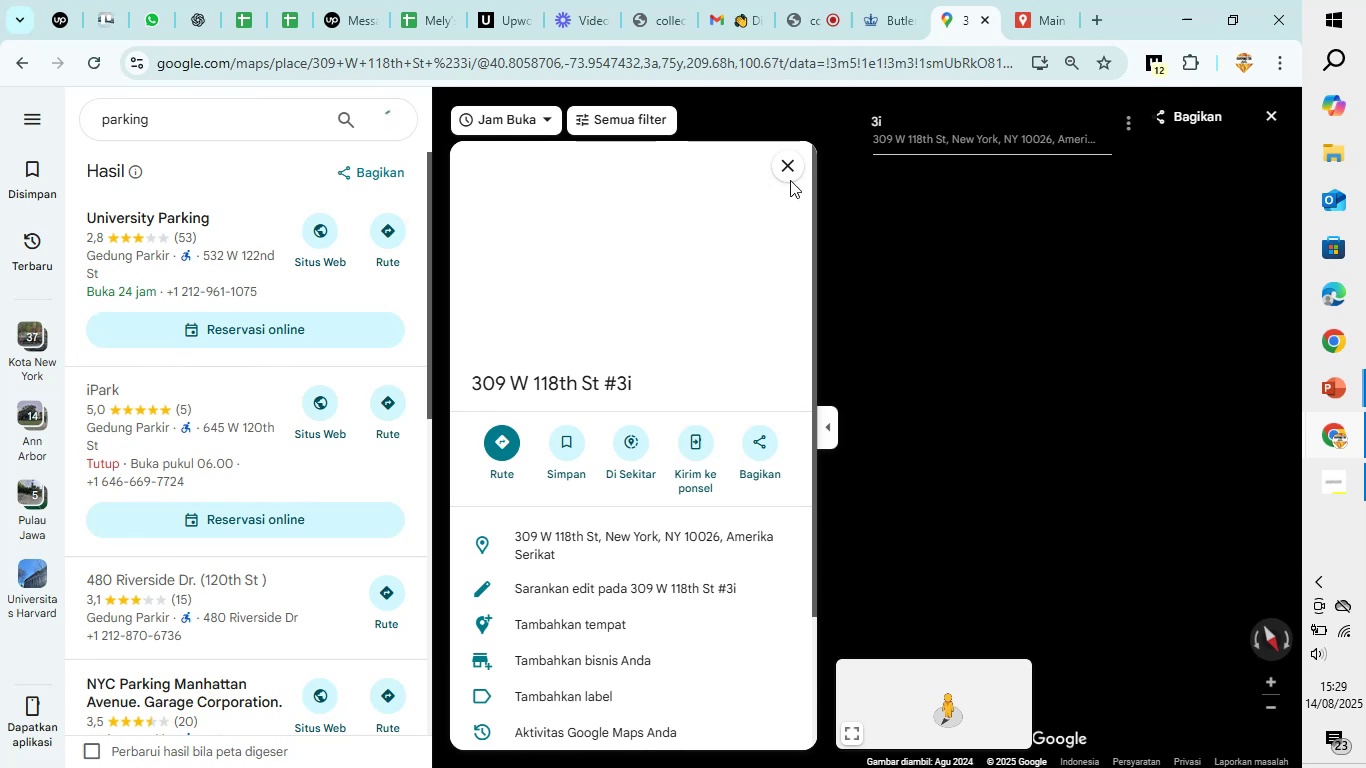 
left_click([787, 162])
 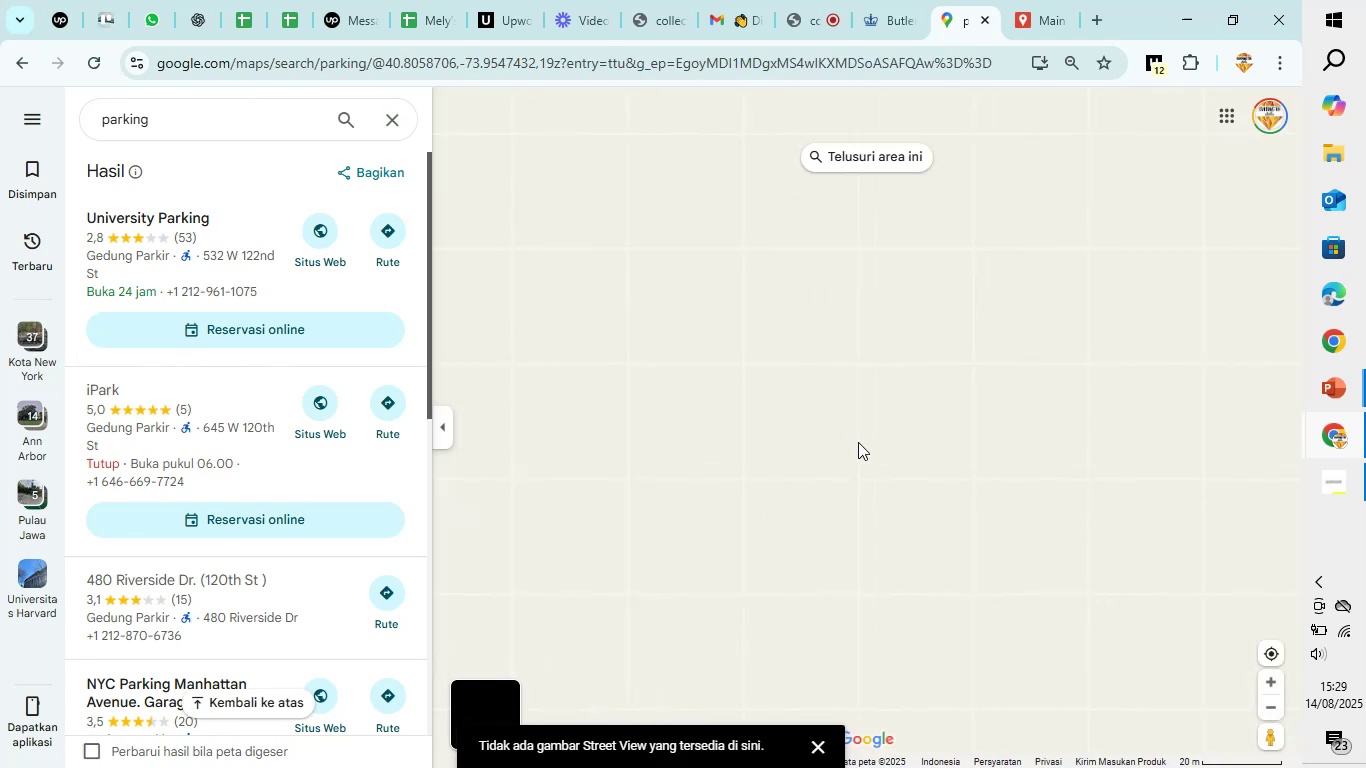 
scroll: coordinate [858, 442], scroll_direction: down, amount: 22.0
 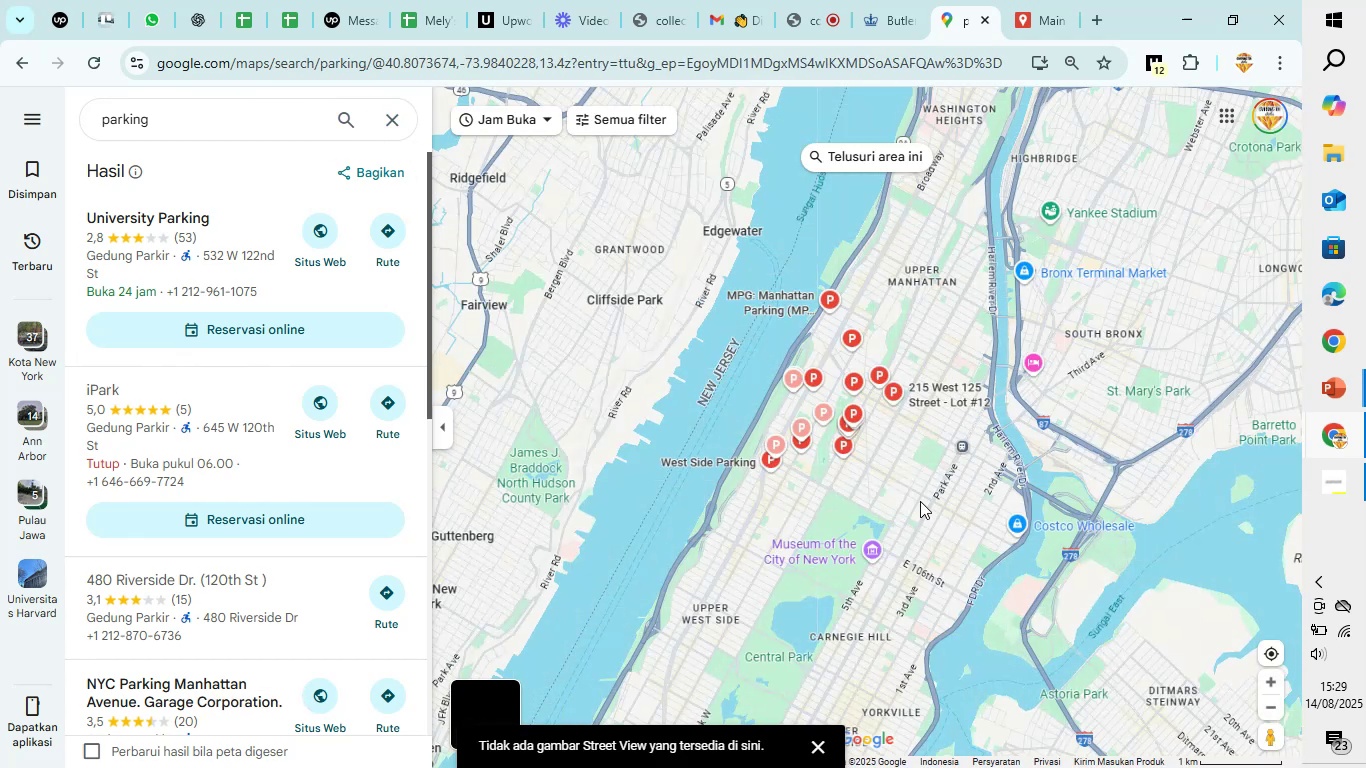 
scroll: coordinate [921, 217], scroll_direction: up, amount: 5.0
 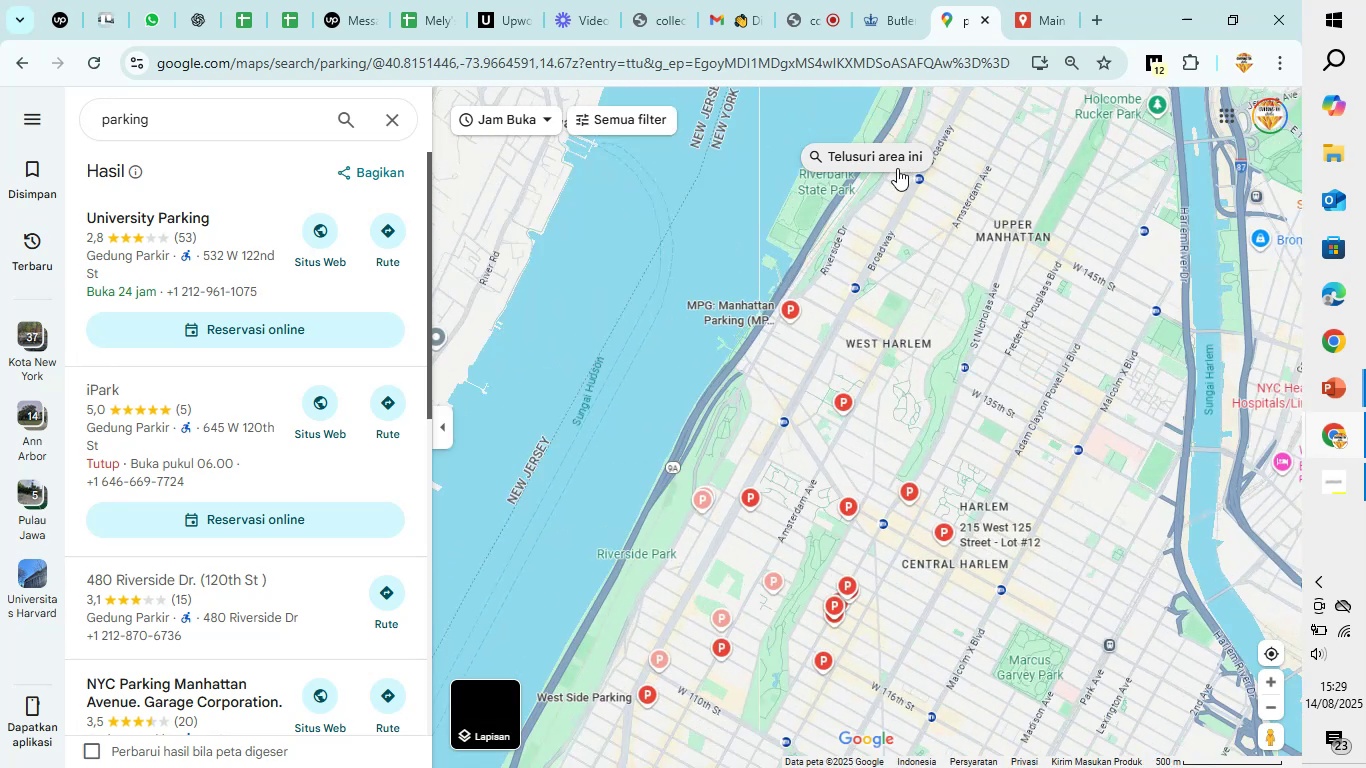 
left_click([889, 160])
 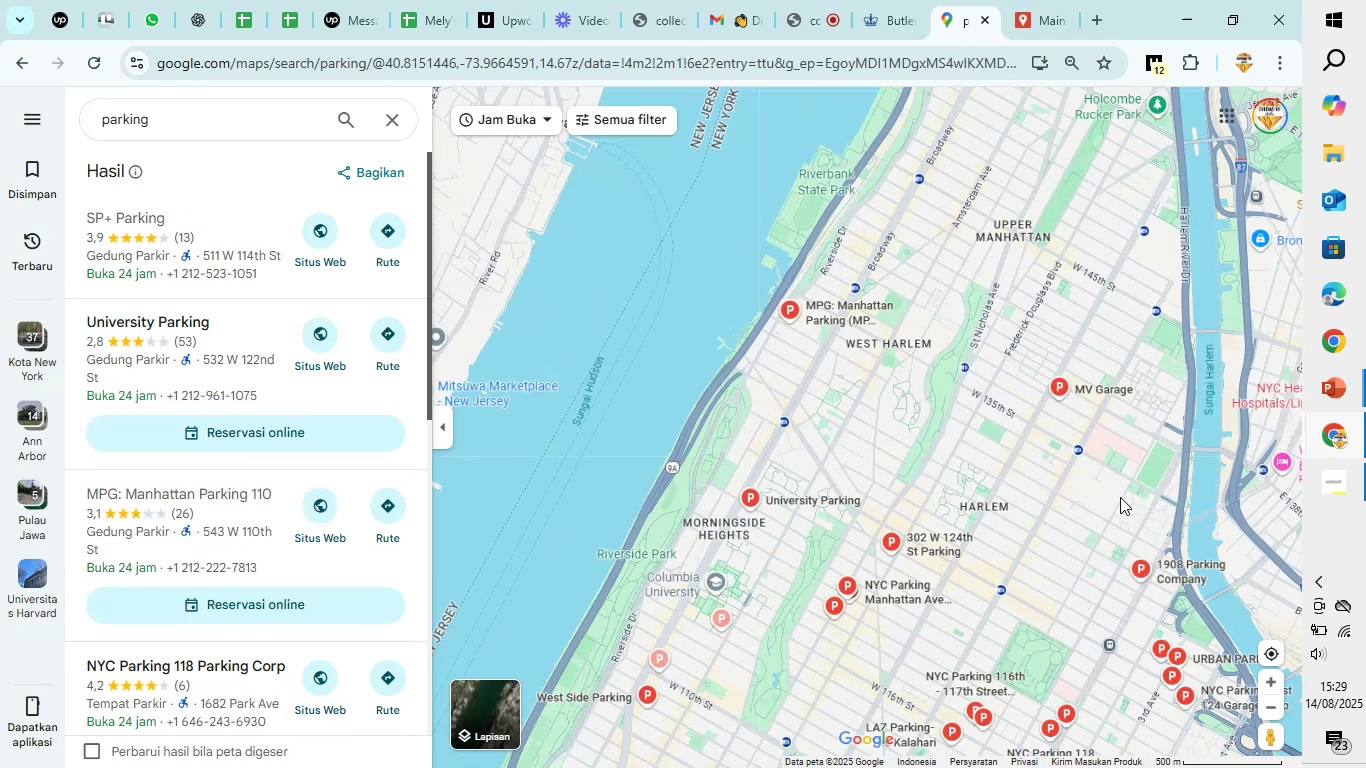 
left_click_drag(start_coordinate=[1119, 695], to_coordinate=[1058, 571])
 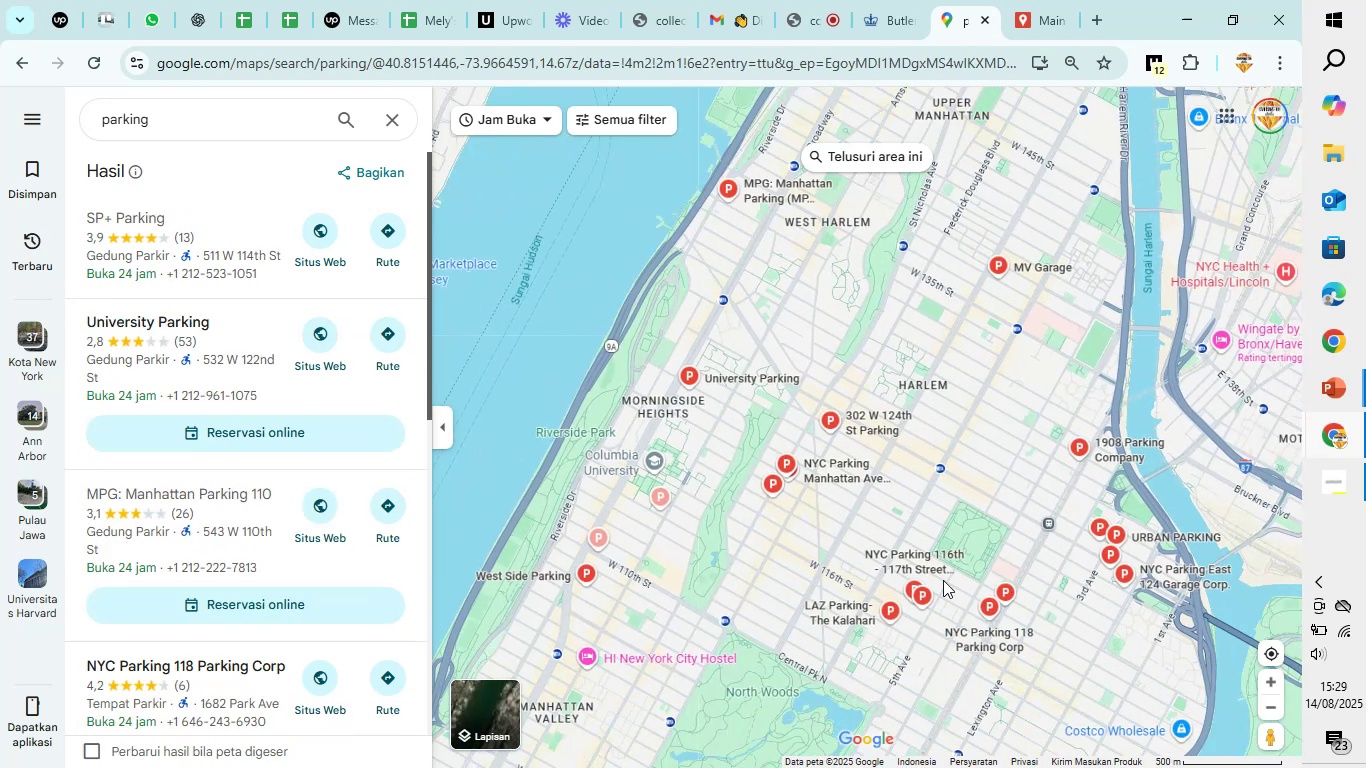 
scroll: coordinate [943, 580], scroll_direction: up, amount: 6.0
 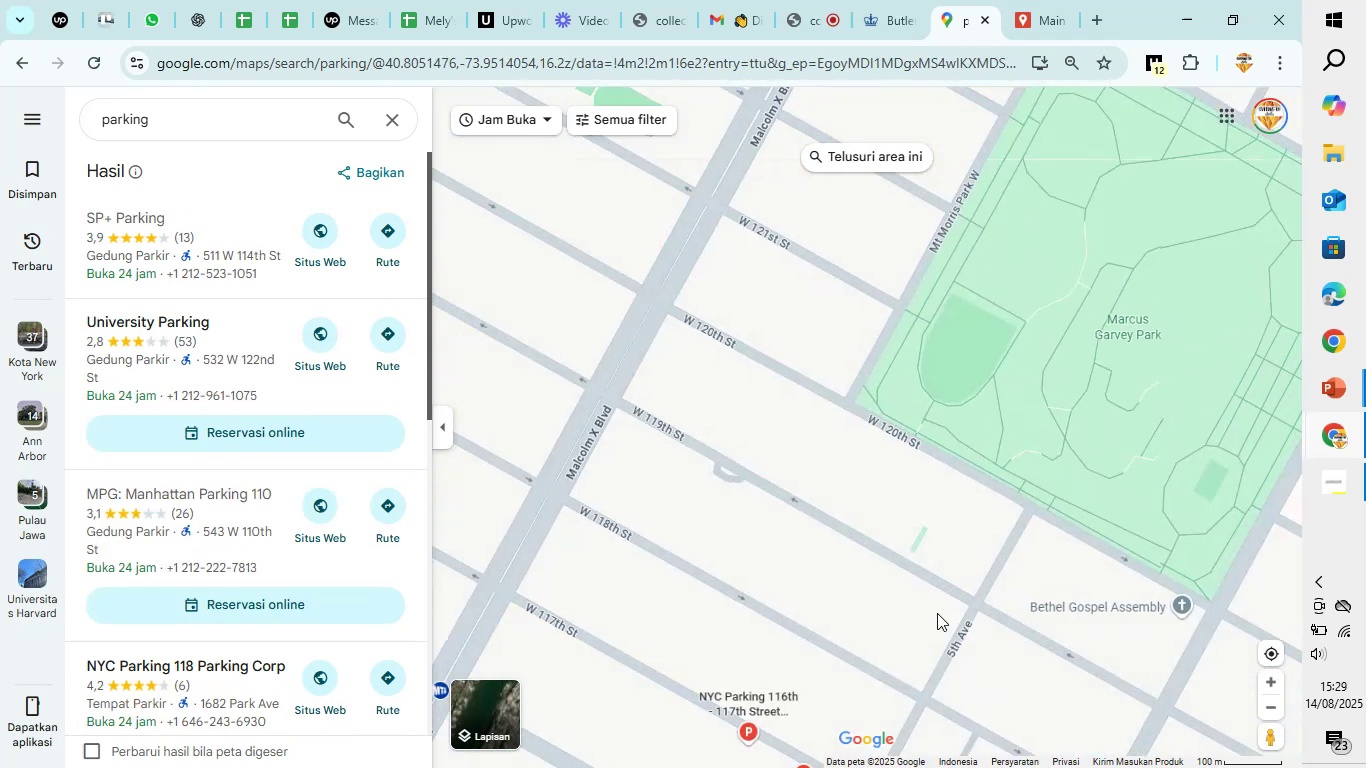 
mouse_move([960, 651])
 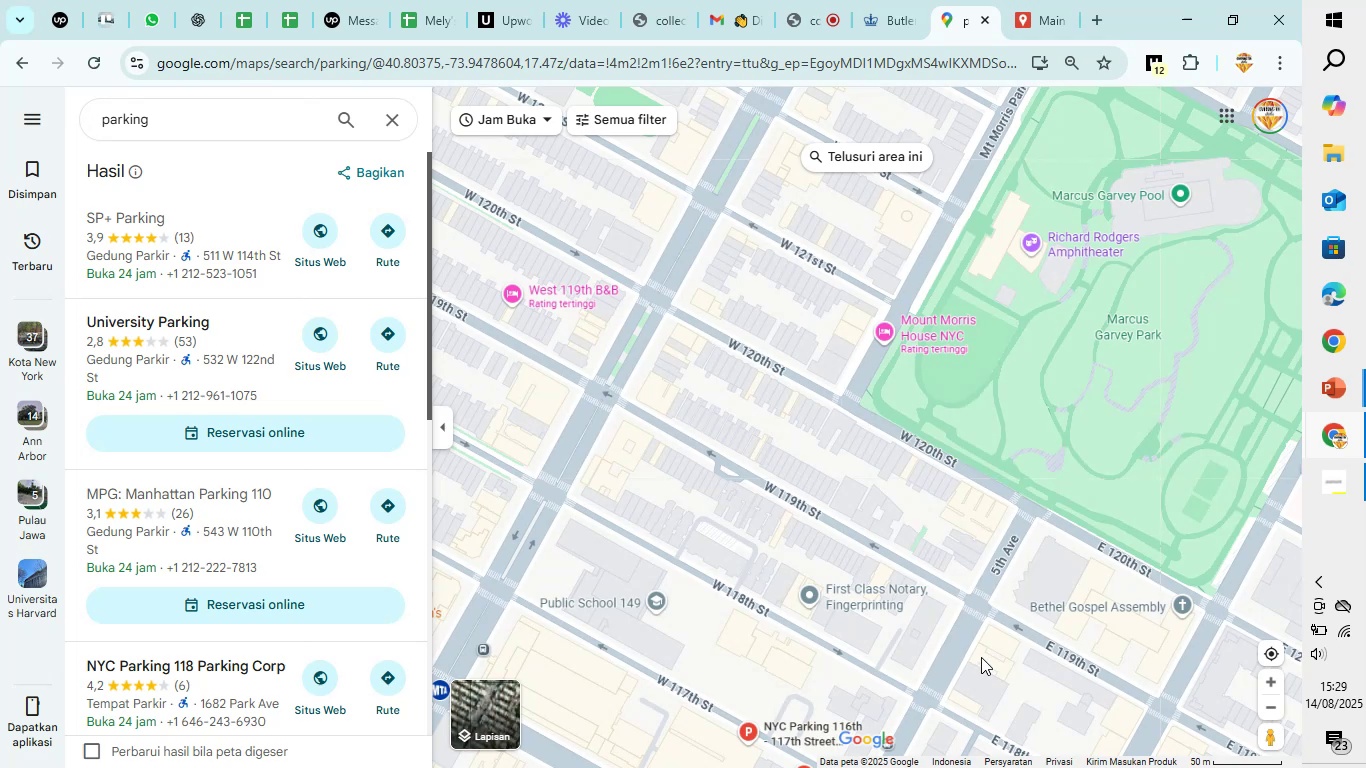 
left_click_drag(start_coordinate=[981, 653], to_coordinate=[1045, 416])
 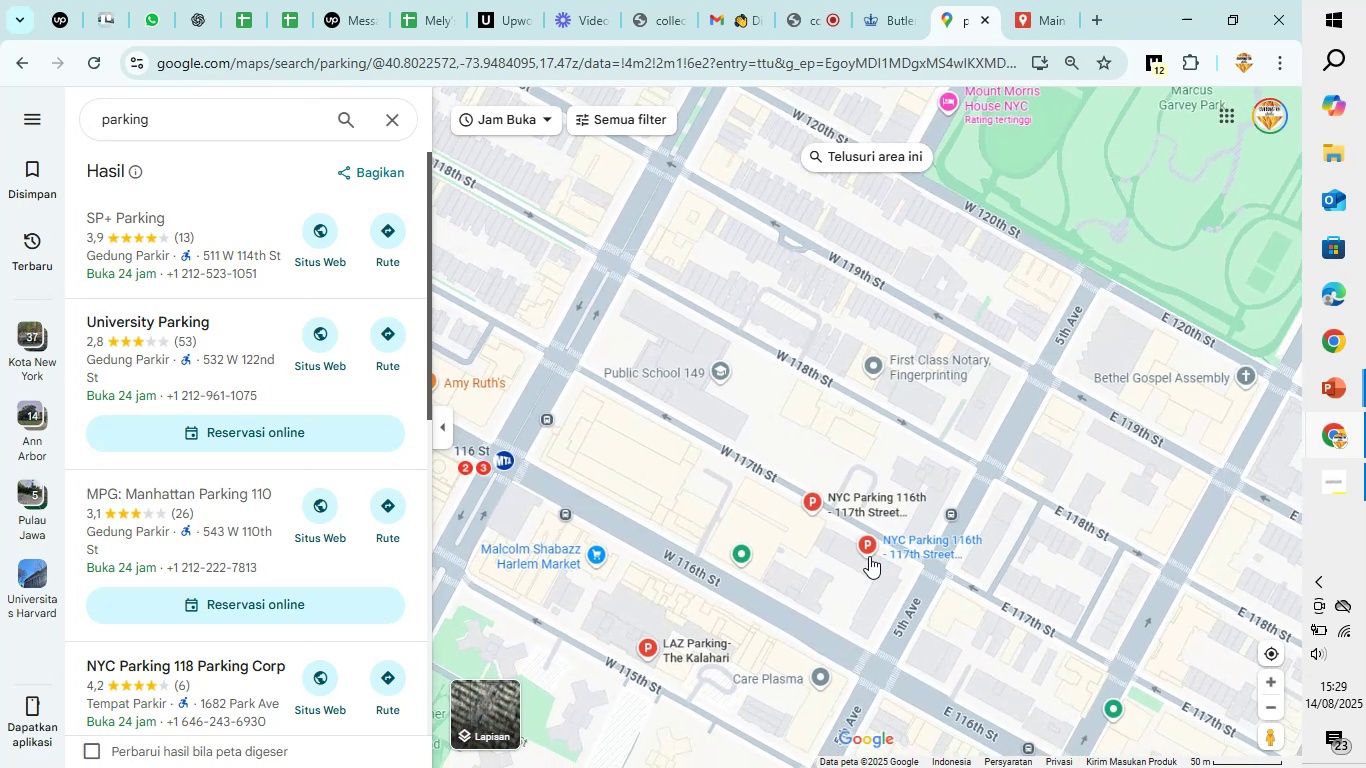 
scroll: coordinate [663, 507], scroll_direction: up, amount: 7.0
 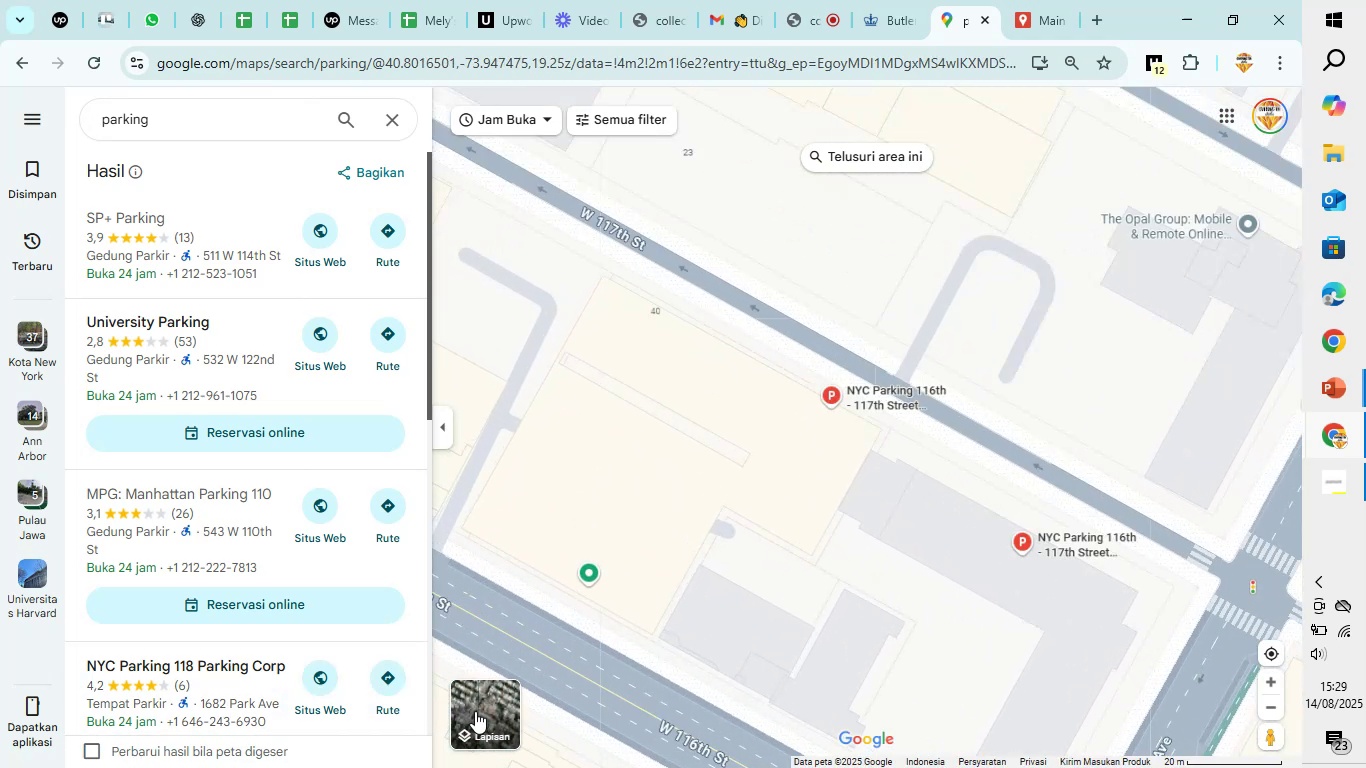 
left_click([479, 712])
 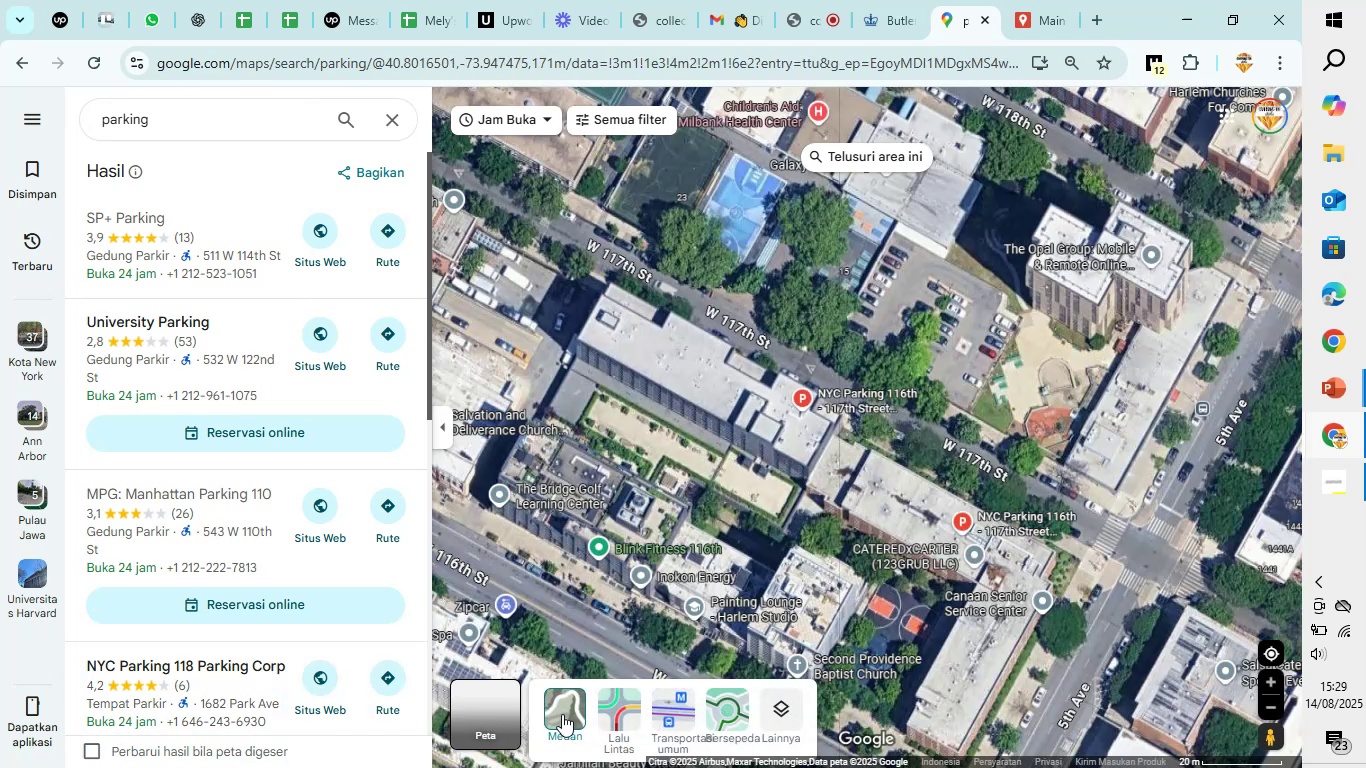 
left_click([562, 714])
 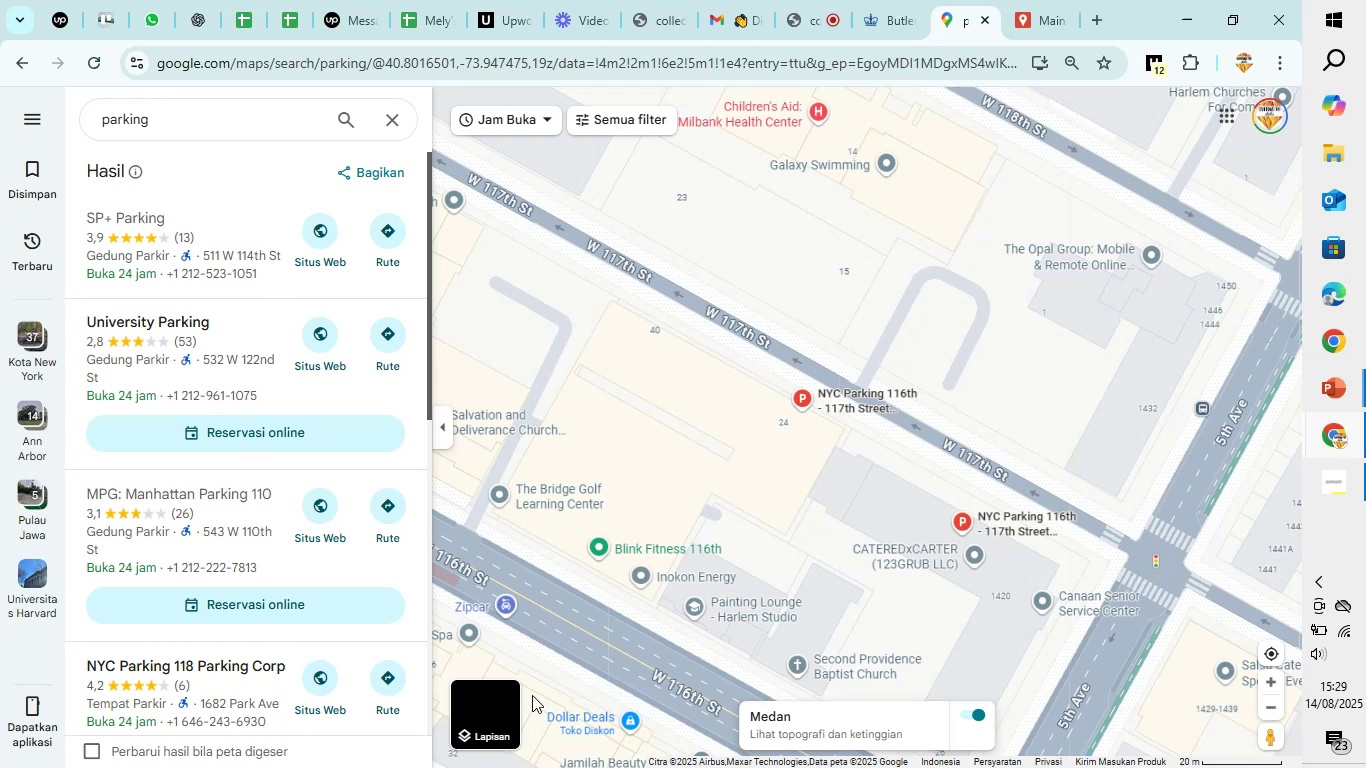 
left_click([494, 707])
 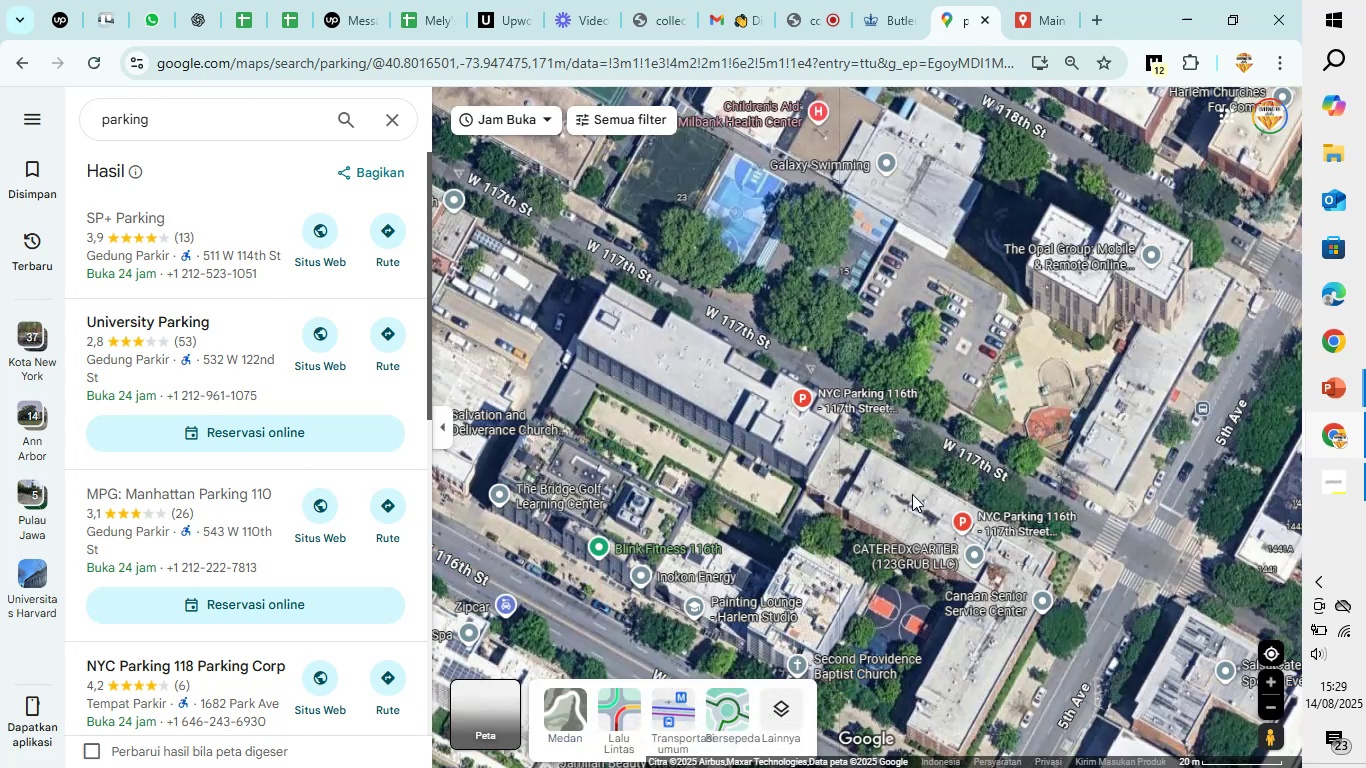 
scroll: coordinate [969, 456], scroll_direction: up, amount: 1.0
 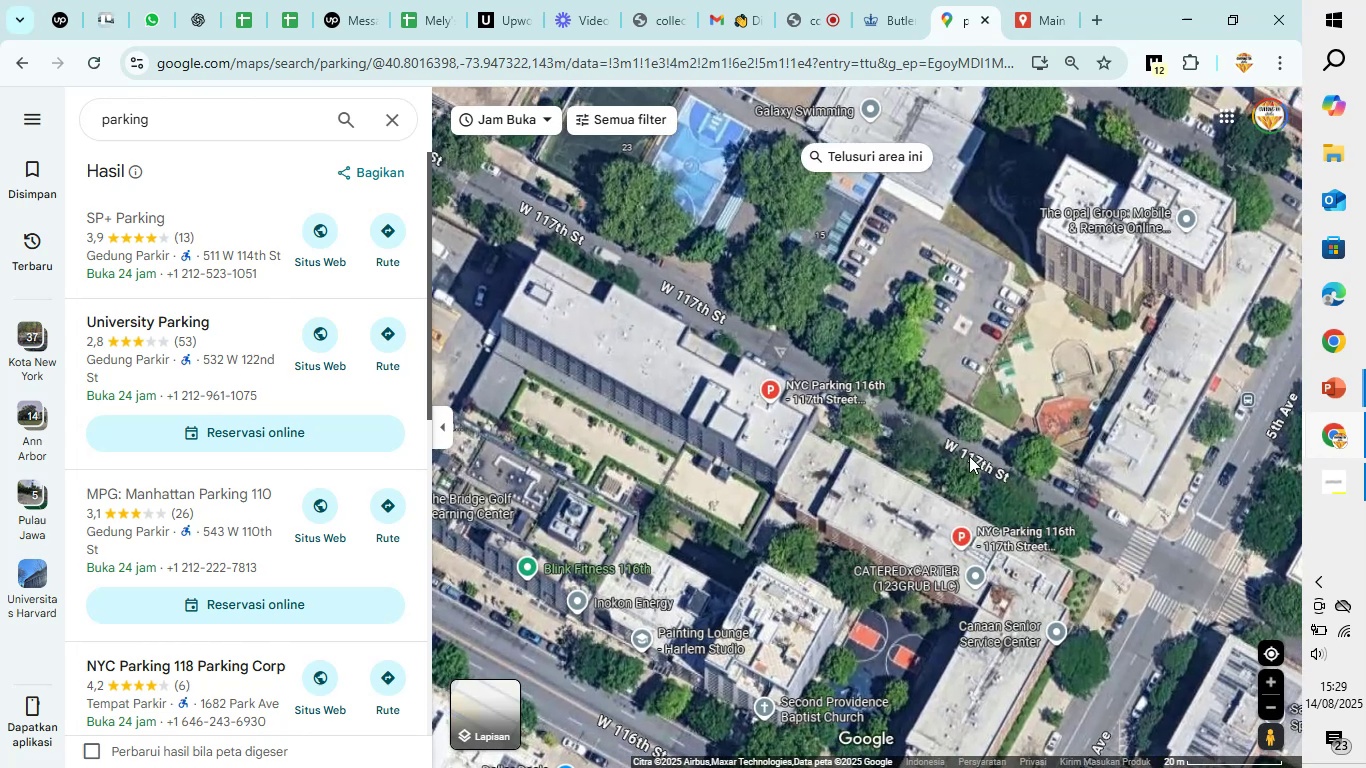 
left_click_drag(start_coordinate=[957, 284], to_coordinate=[1349, 404])
 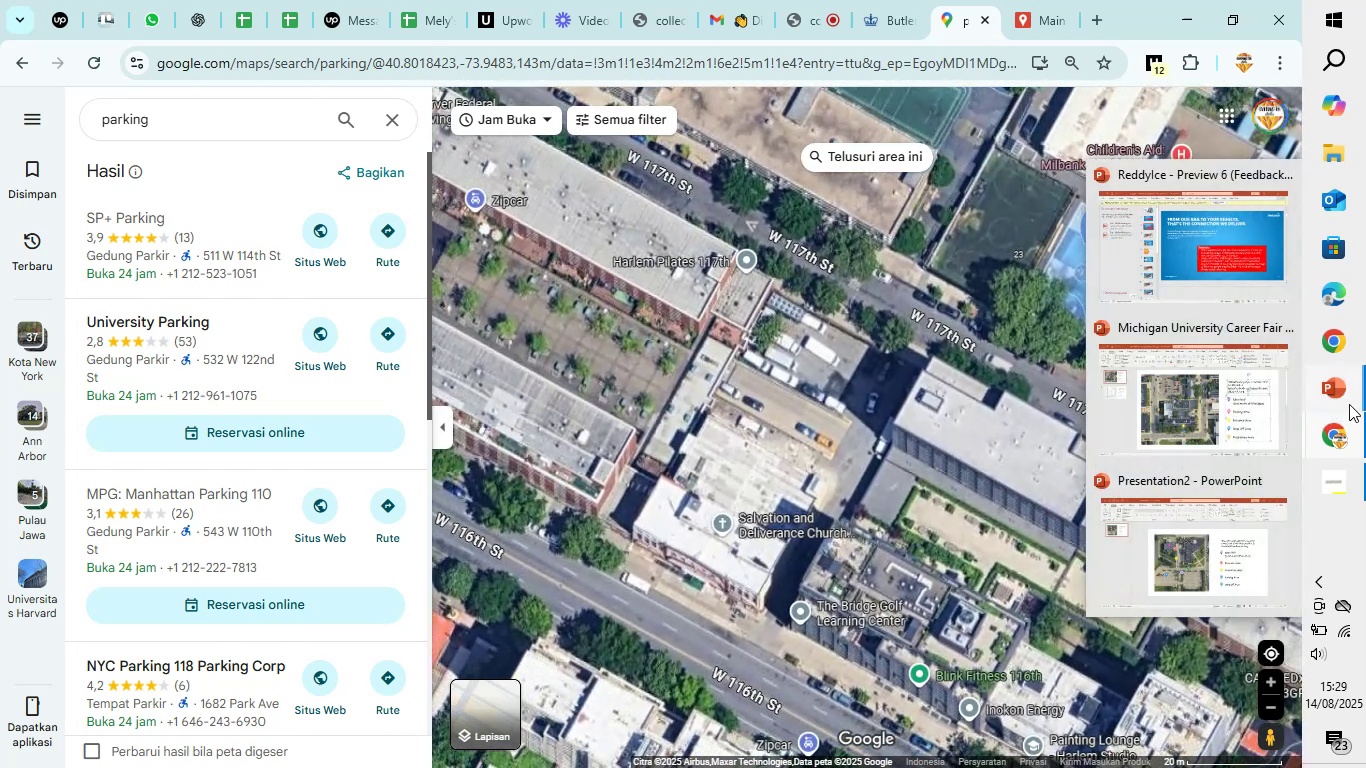 
mouse_move([1095, 434])
 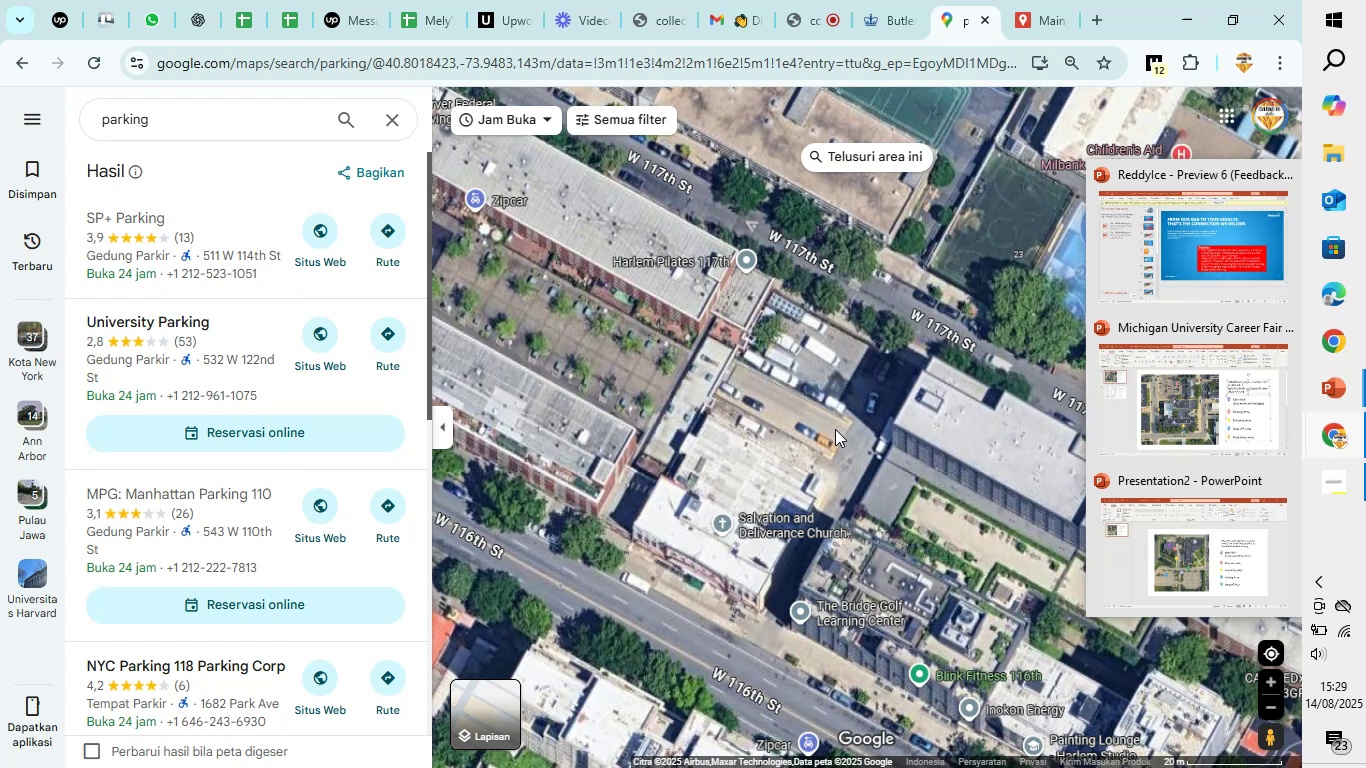 
left_click([834, 429])
 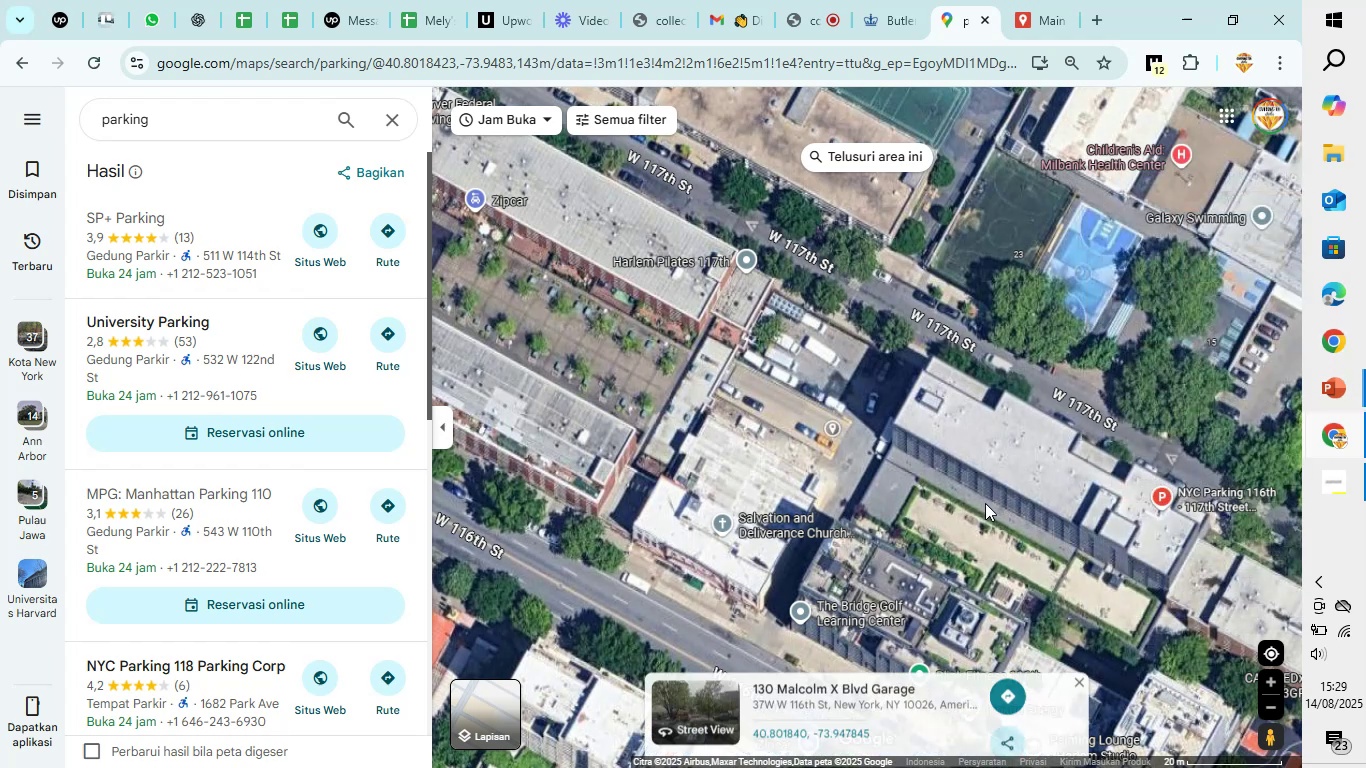 
left_click_drag(start_coordinate=[988, 533], to_coordinate=[906, 385])
 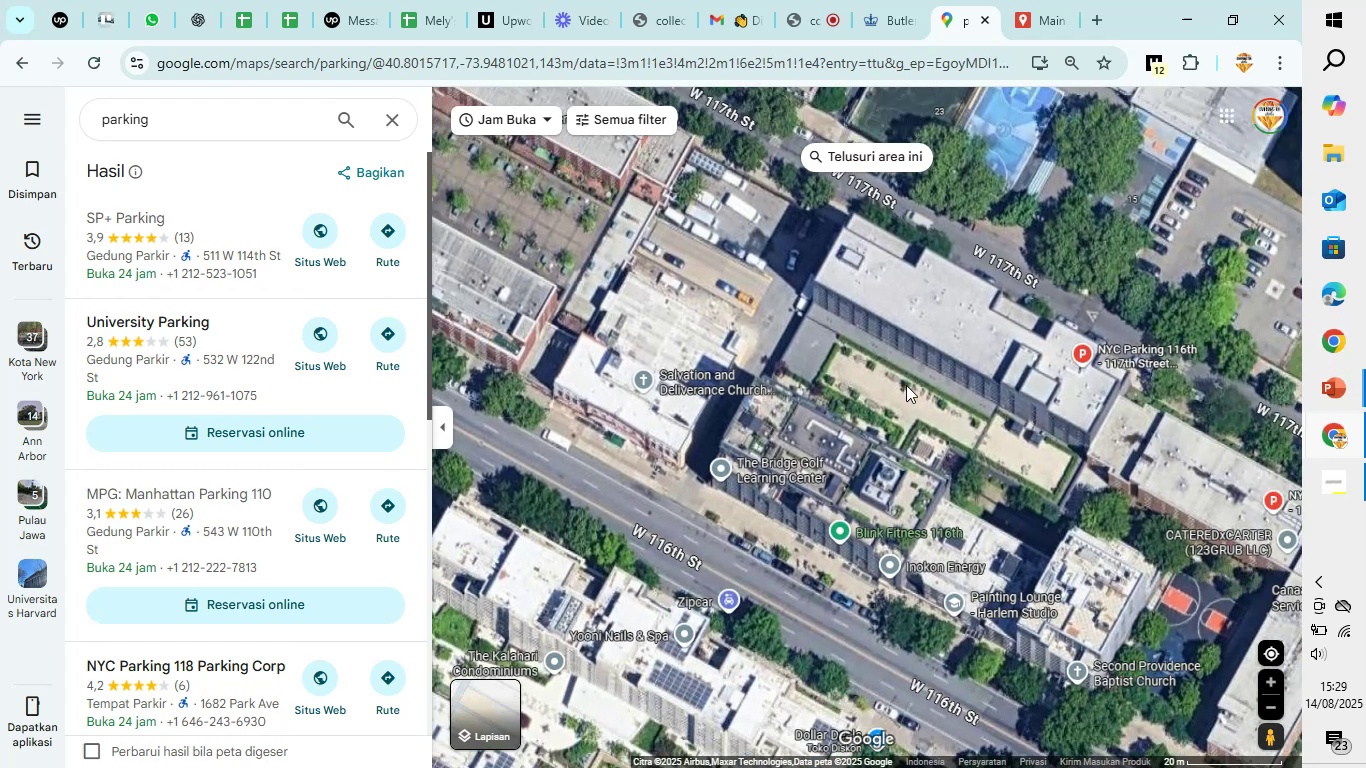 
left_click_drag(start_coordinate=[1011, 433], to_coordinate=[890, 494])
 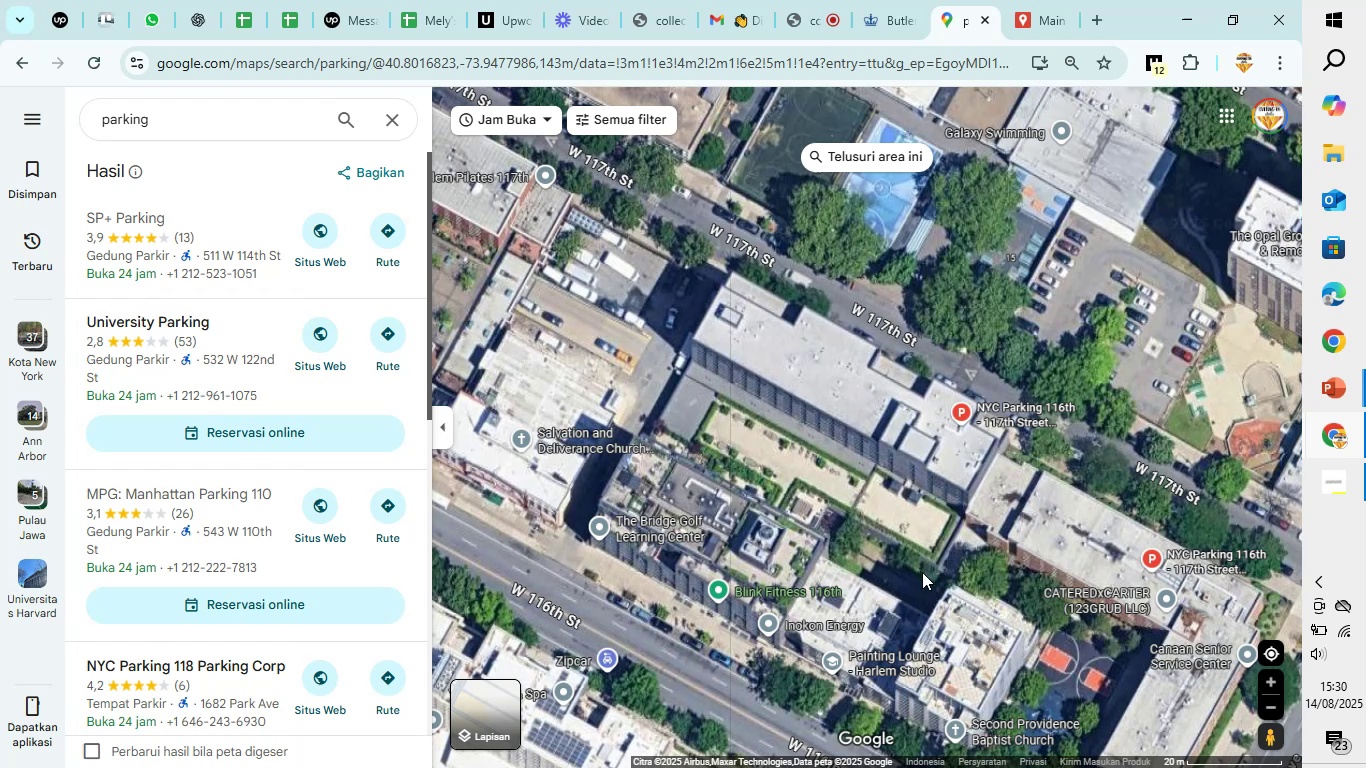 
left_click_drag(start_coordinate=[903, 551], to_coordinate=[944, 463])
 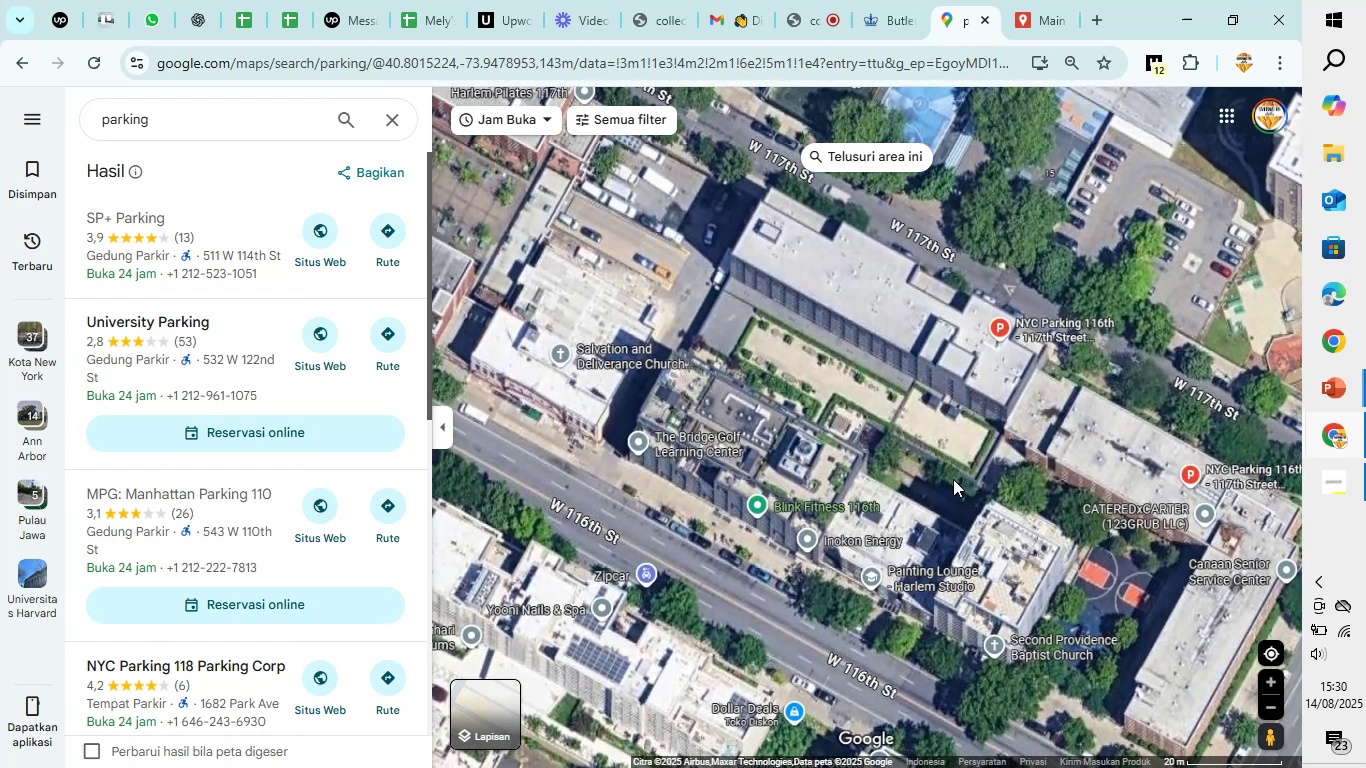 
left_click_drag(start_coordinate=[938, 502], to_coordinate=[1012, 471])
 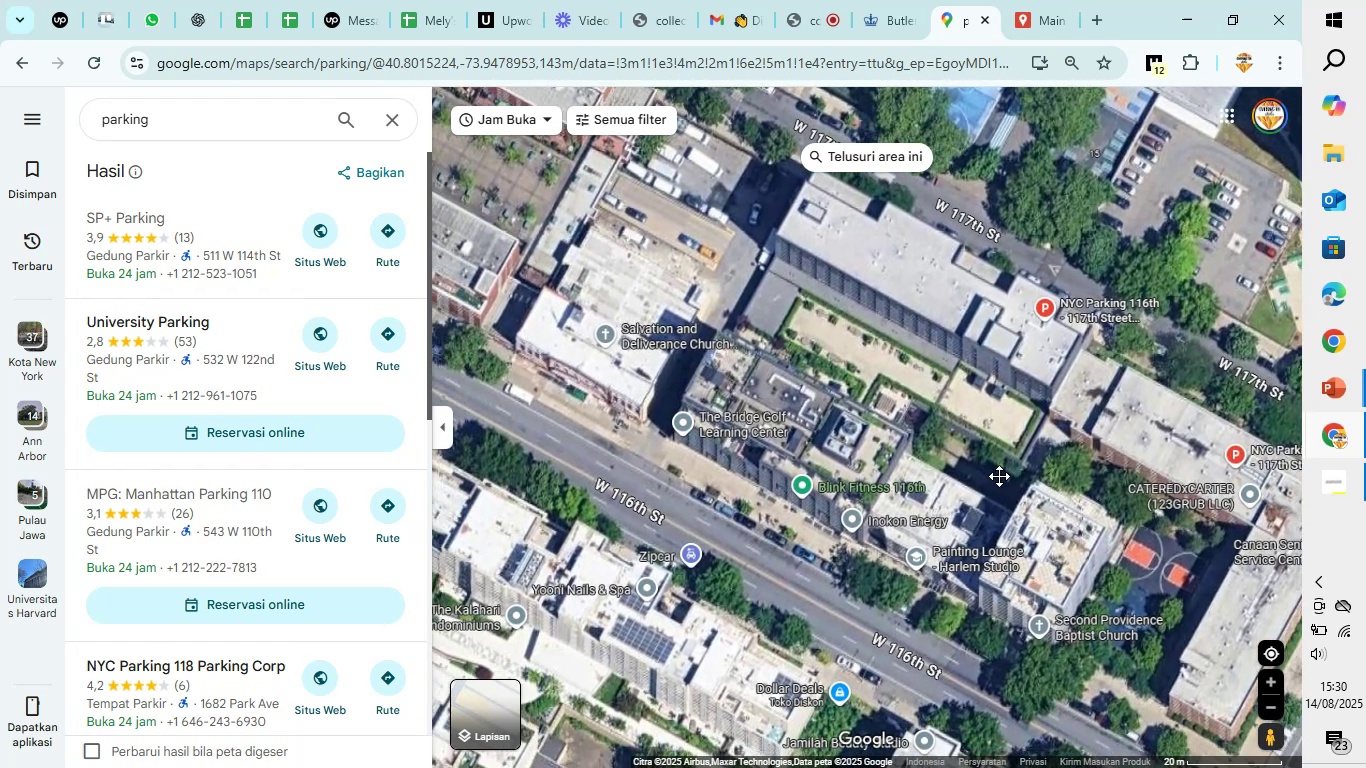 
left_click_drag(start_coordinate=[1012, 471], to_coordinate=[837, 360])
 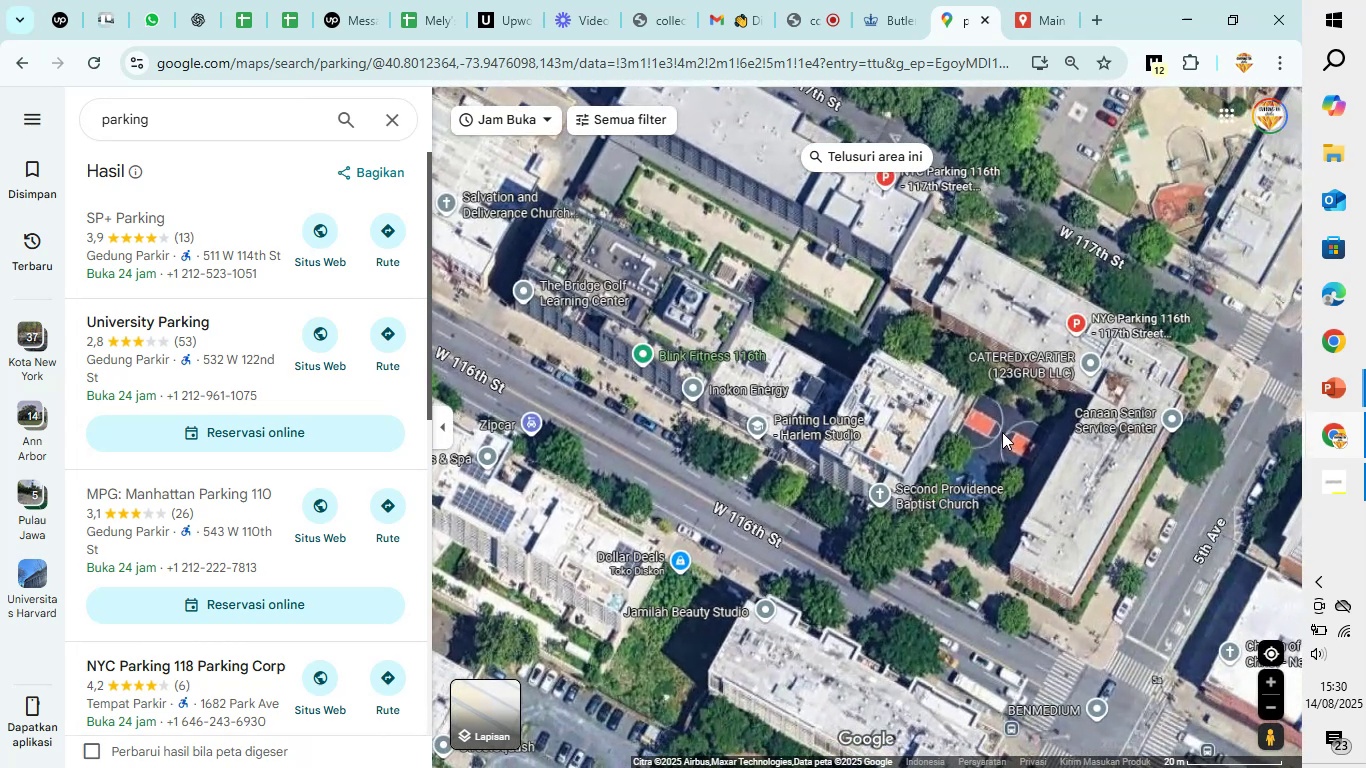 
left_click_drag(start_coordinate=[1002, 432], to_coordinate=[950, 542])
 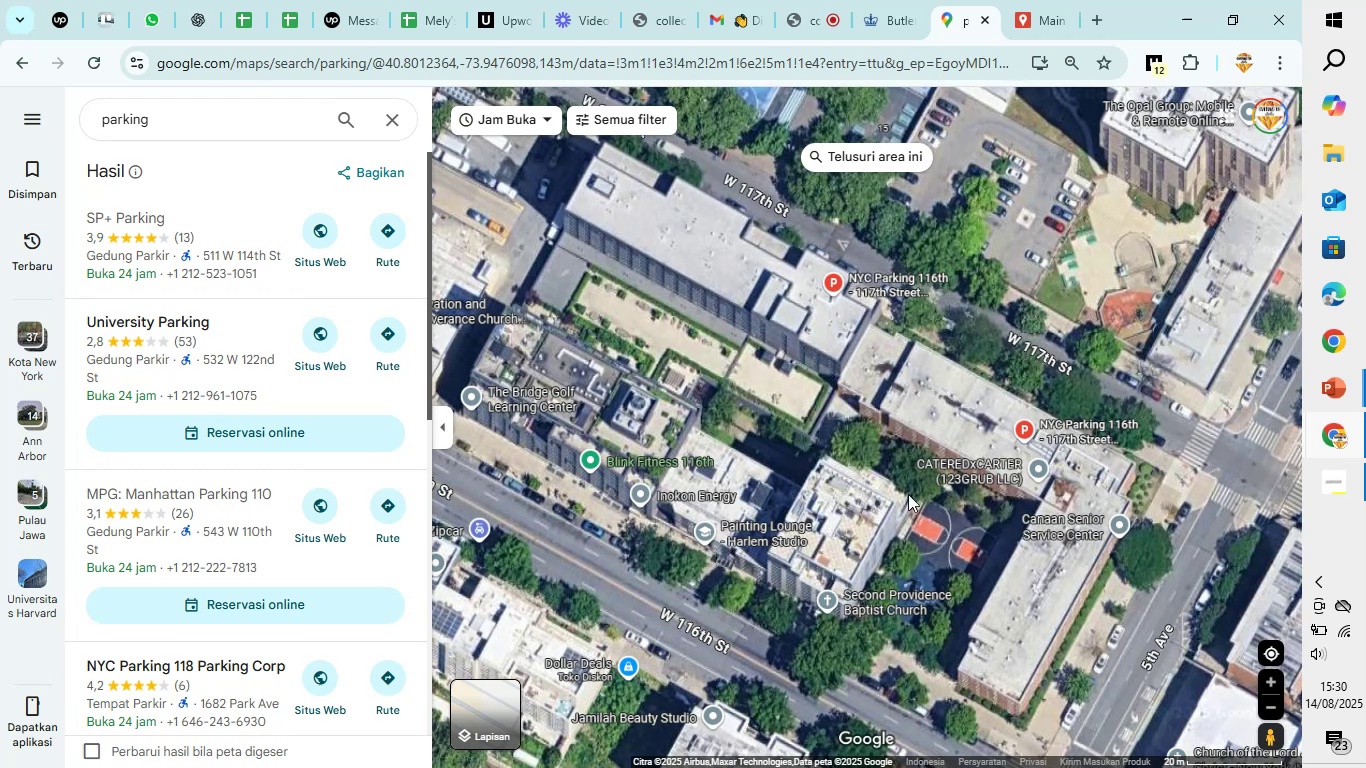 
scroll: coordinate [898, 486], scroll_direction: up, amount: 2.0
 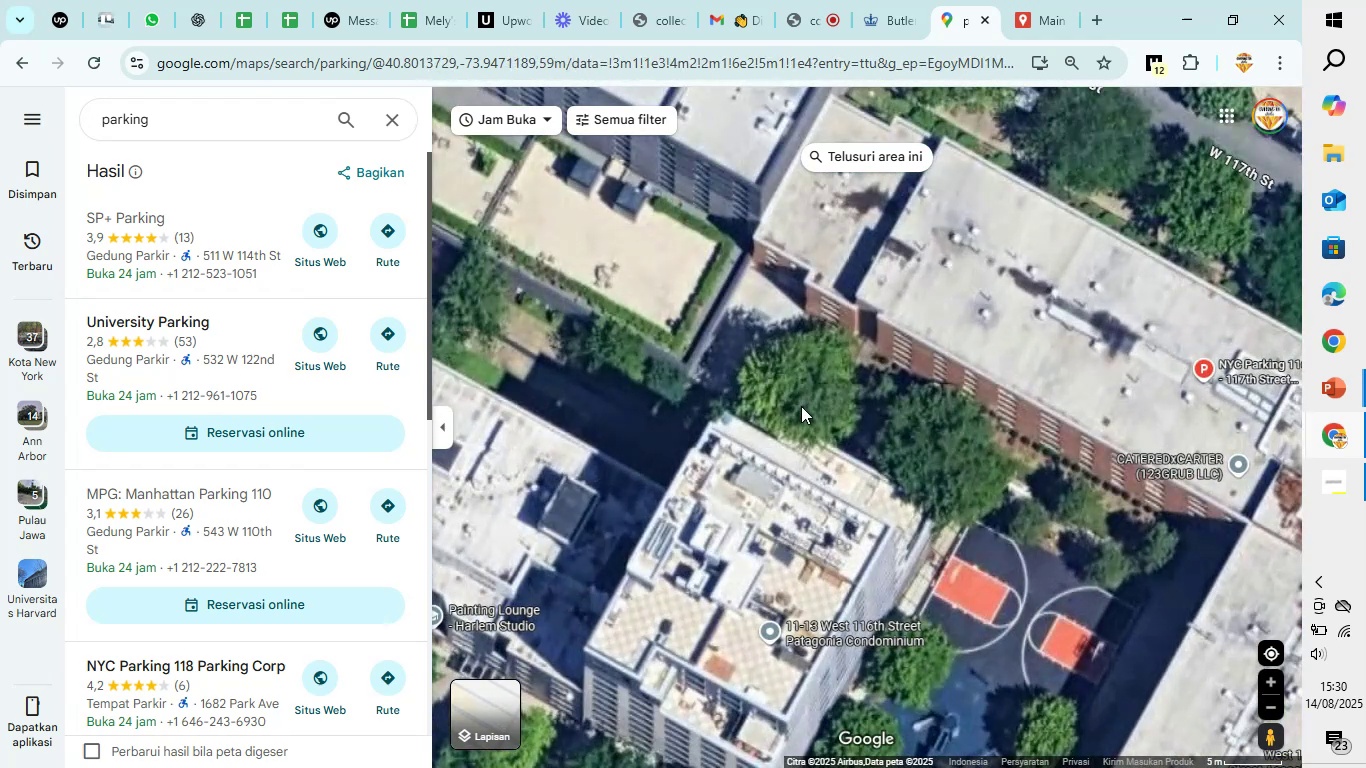 
left_click_drag(start_coordinate=[801, 406], to_coordinate=[939, 501])
 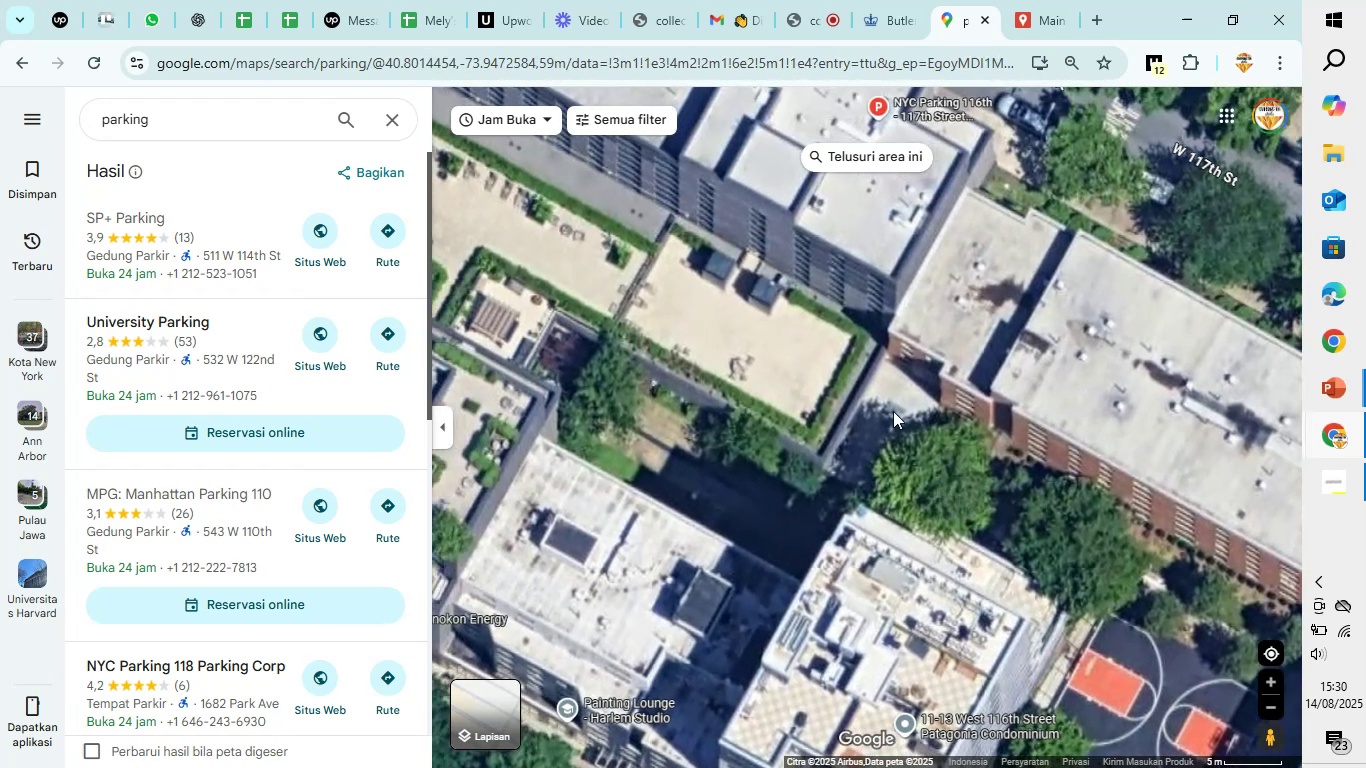 
left_click_drag(start_coordinate=[891, 409], to_coordinate=[893, 502])
 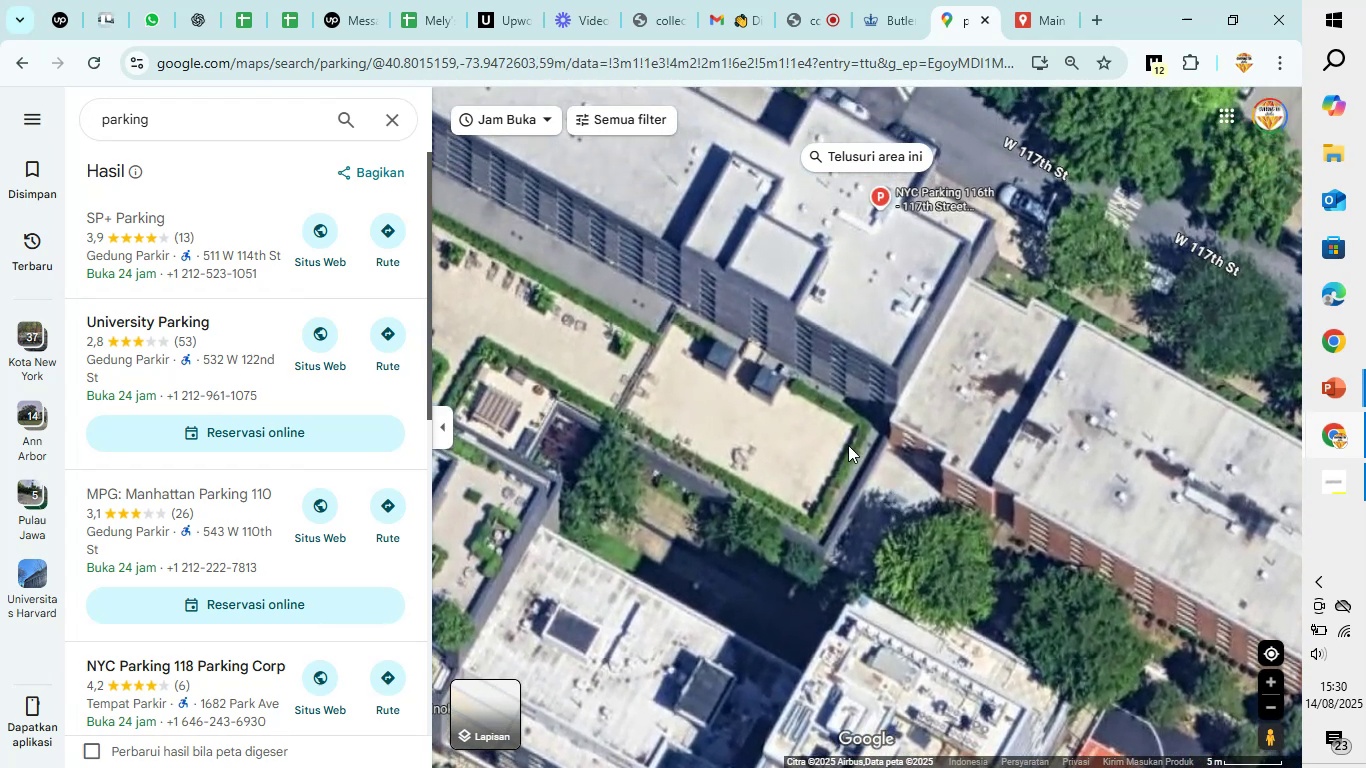 
scroll: coordinate [848, 445], scroll_direction: down, amount: 6.0
 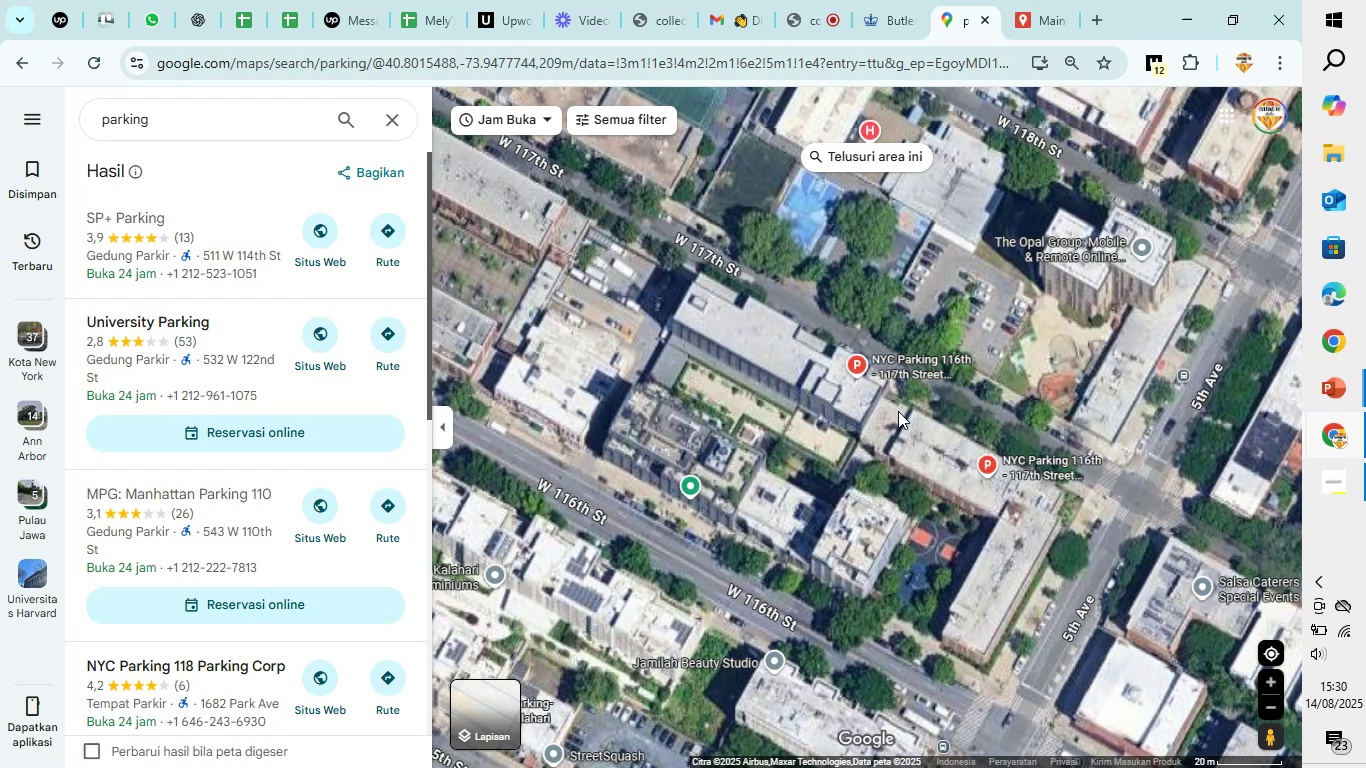 
left_click_drag(start_coordinate=[933, 395], to_coordinate=[801, 494])
 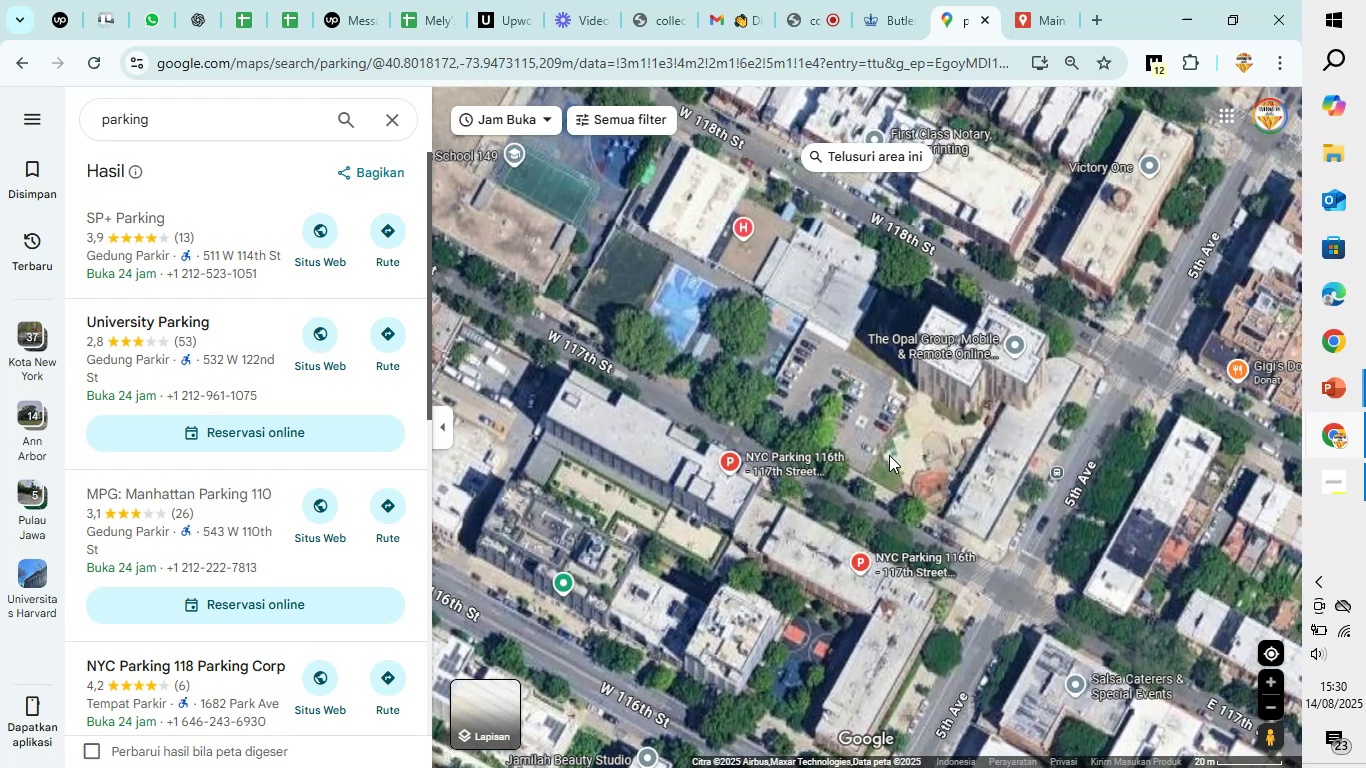 
scroll: coordinate [889, 455], scroll_direction: up, amount: 5.0
 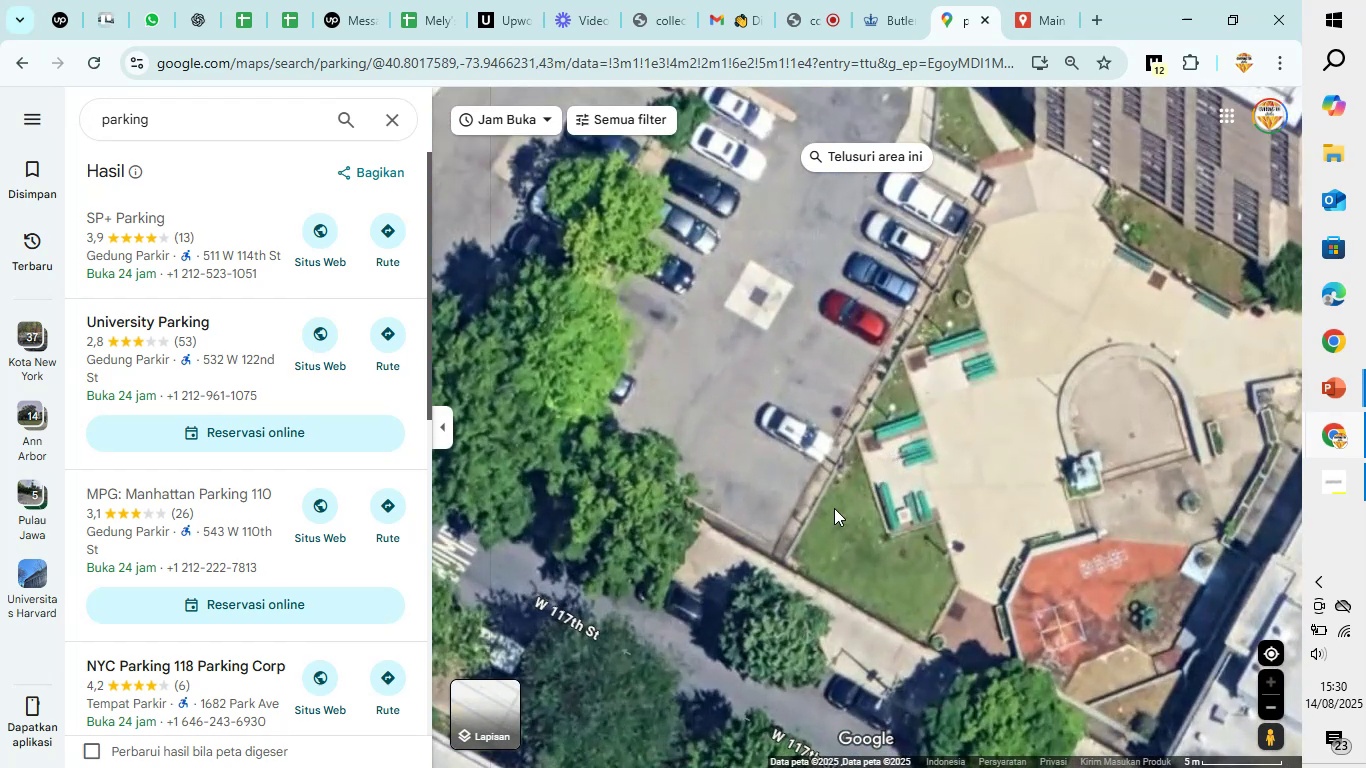 
left_click_drag(start_coordinate=[1086, 502], to_coordinate=[1020, 354])
 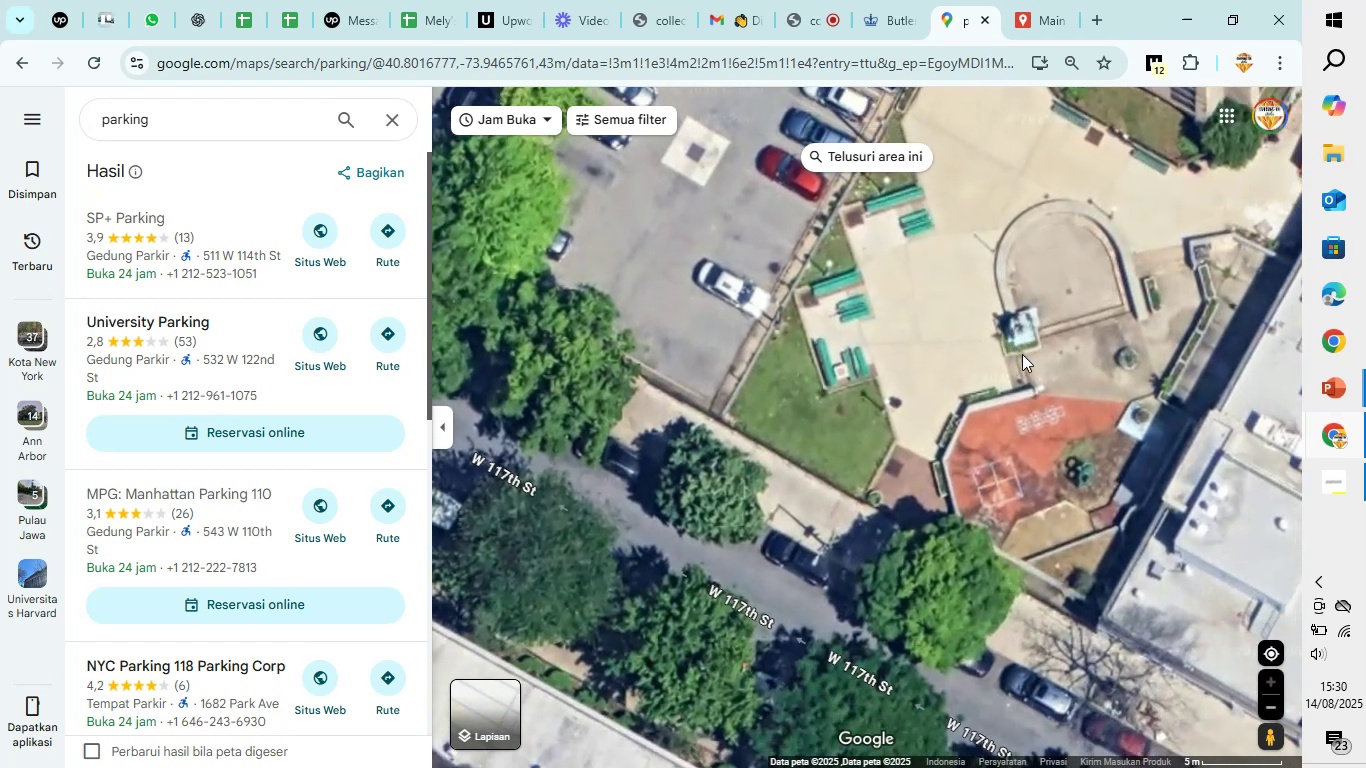 
scroll: coordinate [1022, 354], scroll_direction: down, amount: 5.0
 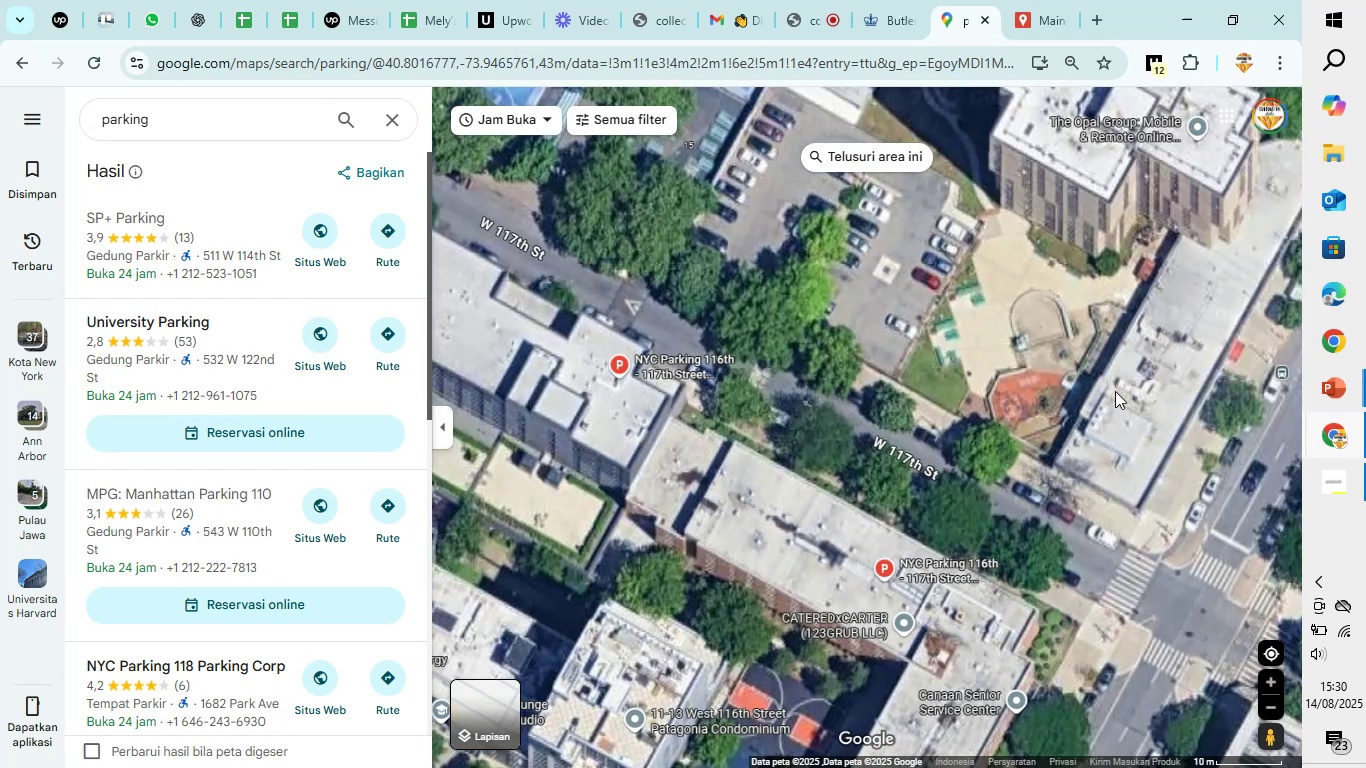 
left_click_drag(start_coordinate=[1186, 405], to_coordinate=[847, 511])
 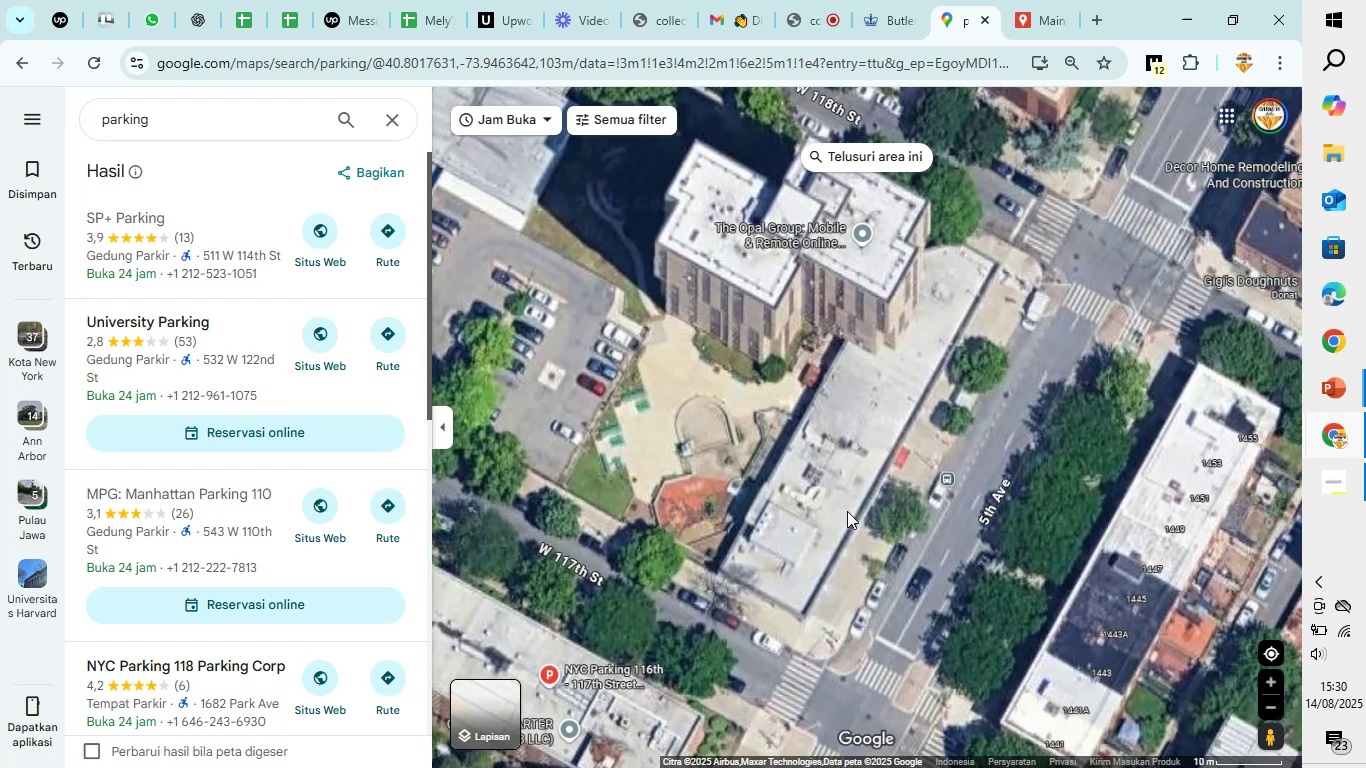 
scroll: coordinate [847, 511], scroll_direction: up, amount: 2.0
 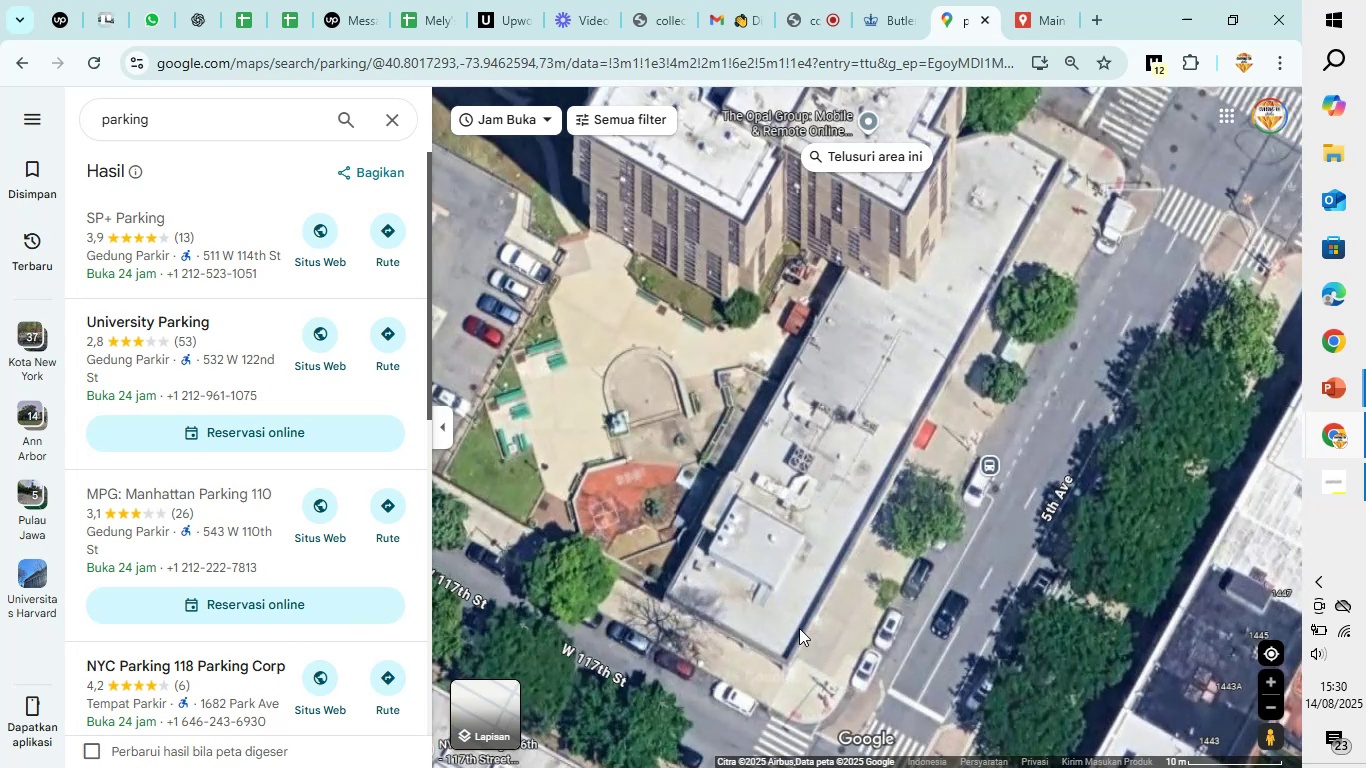 
left_click([733, 666])
 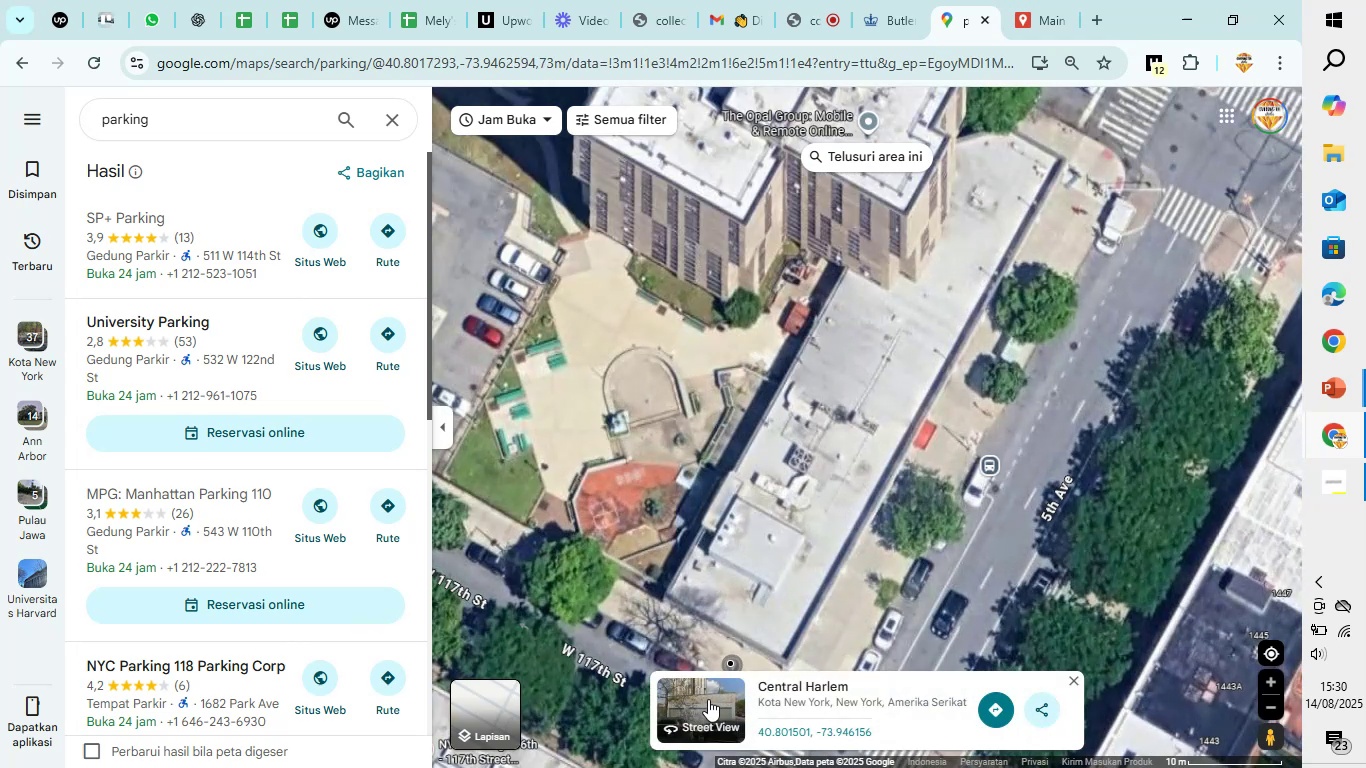 
left_click([708, 689])
 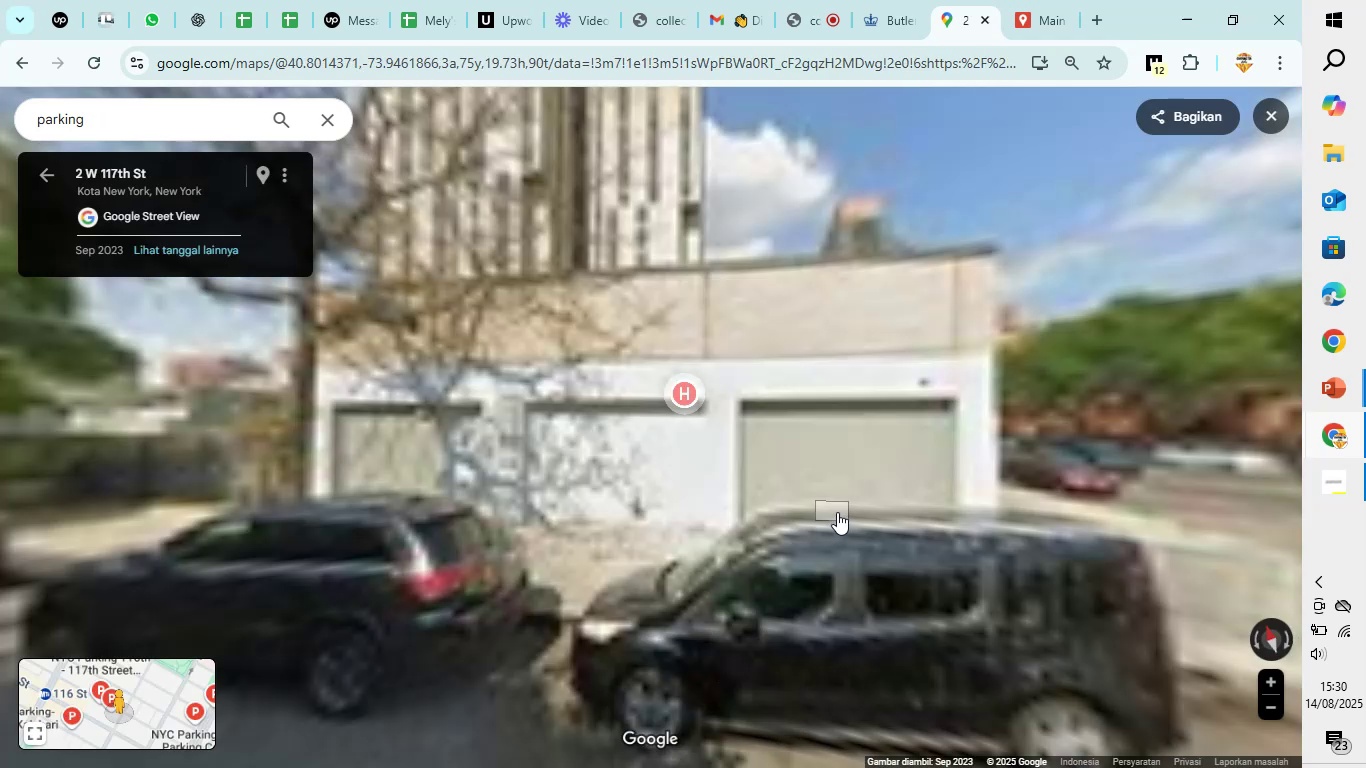 
left_click_drag(start_coordinate=[961, 488], to_coordinate=[1228, 505])
 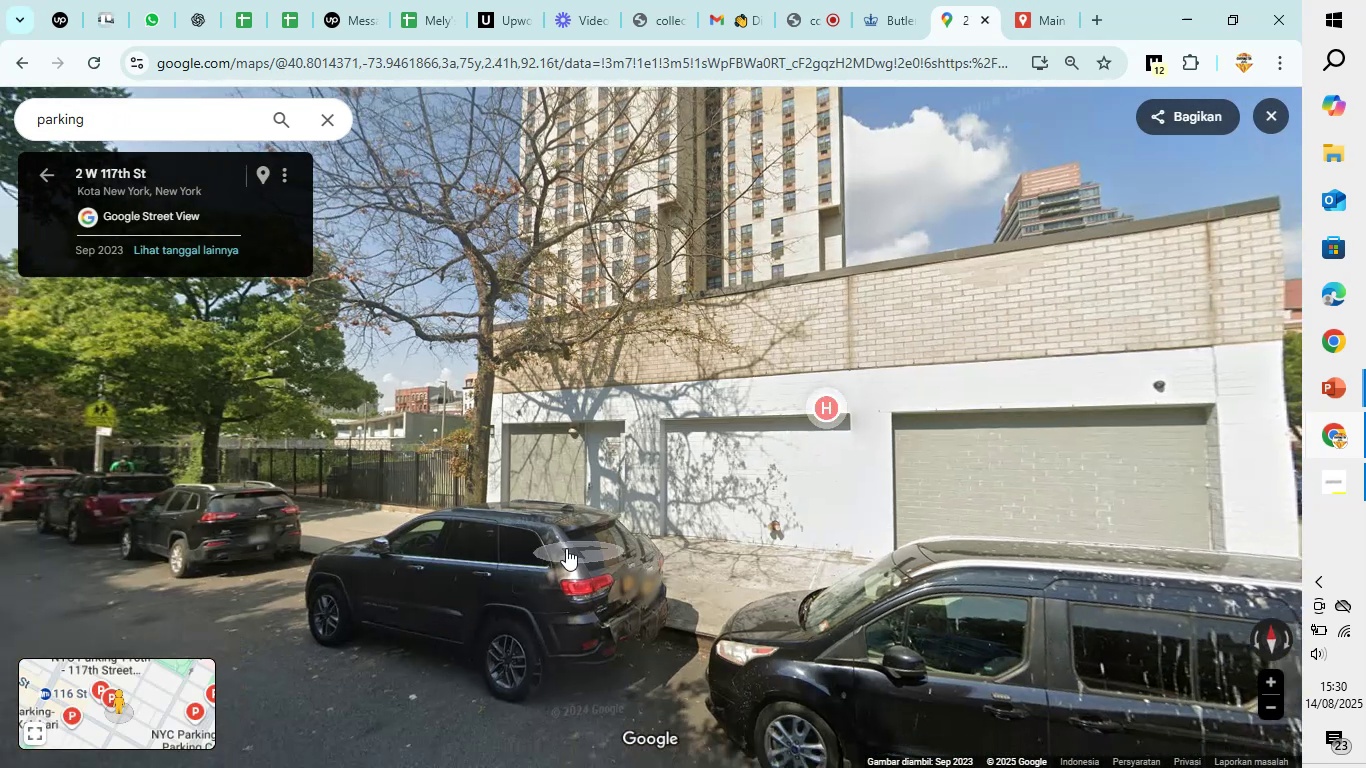 
left_click_drag(start_coordinate=[538, 501], to_coordinate=[979, 501])
 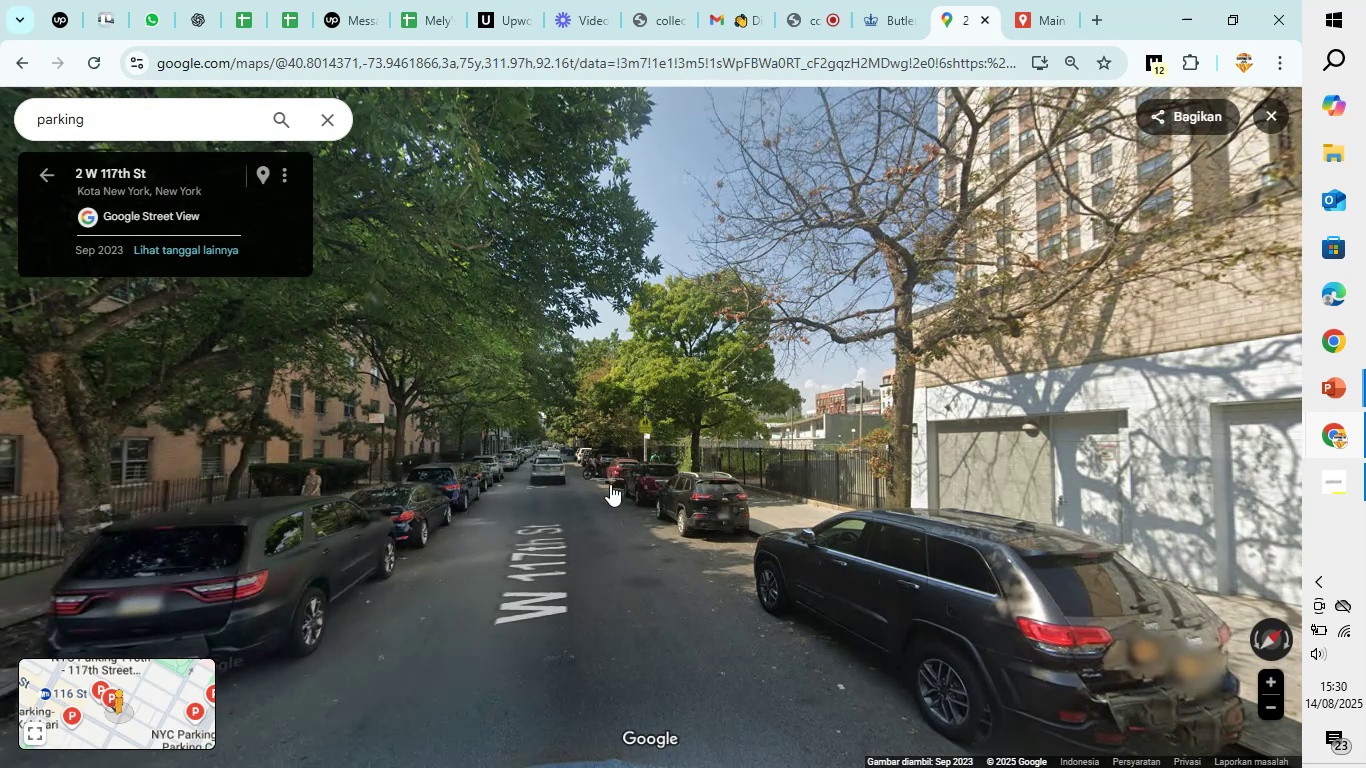 
left_click([598, 502])
 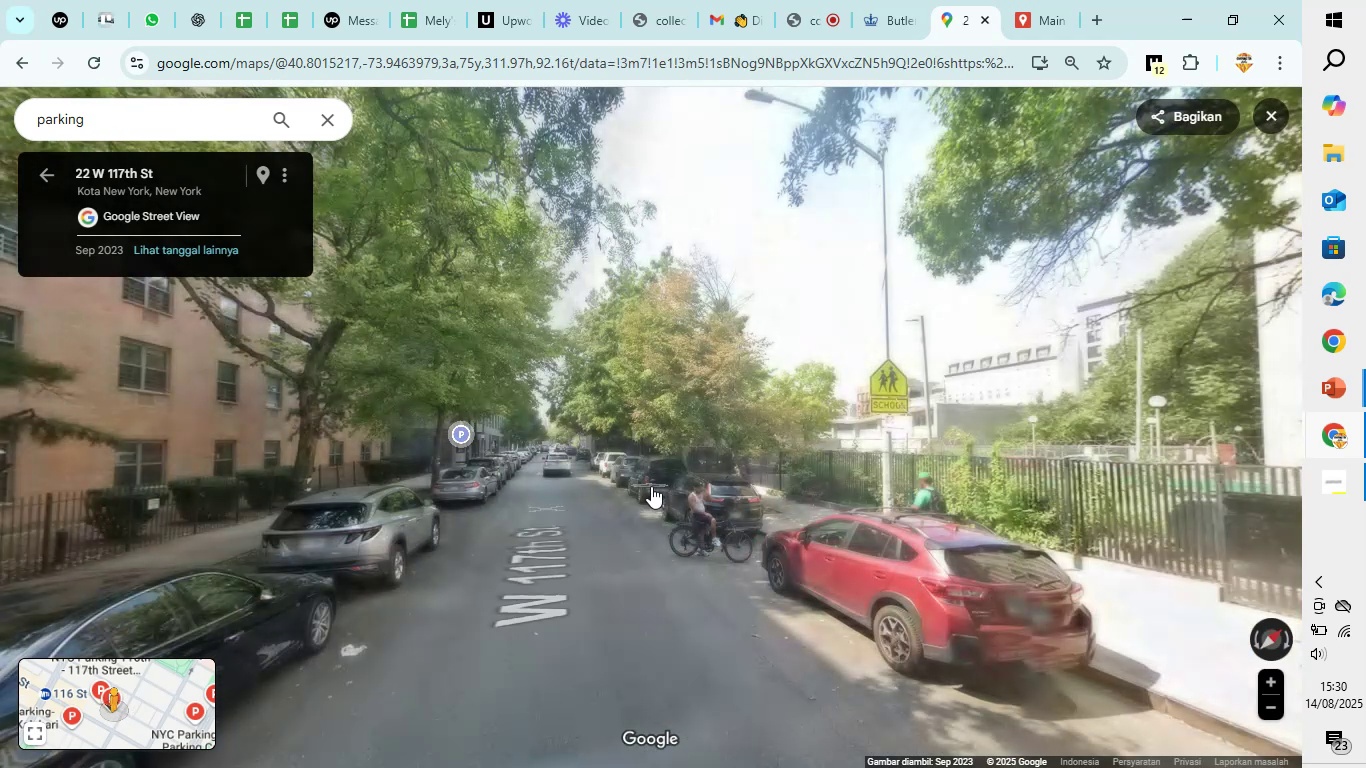 
left_click([622, 487])
 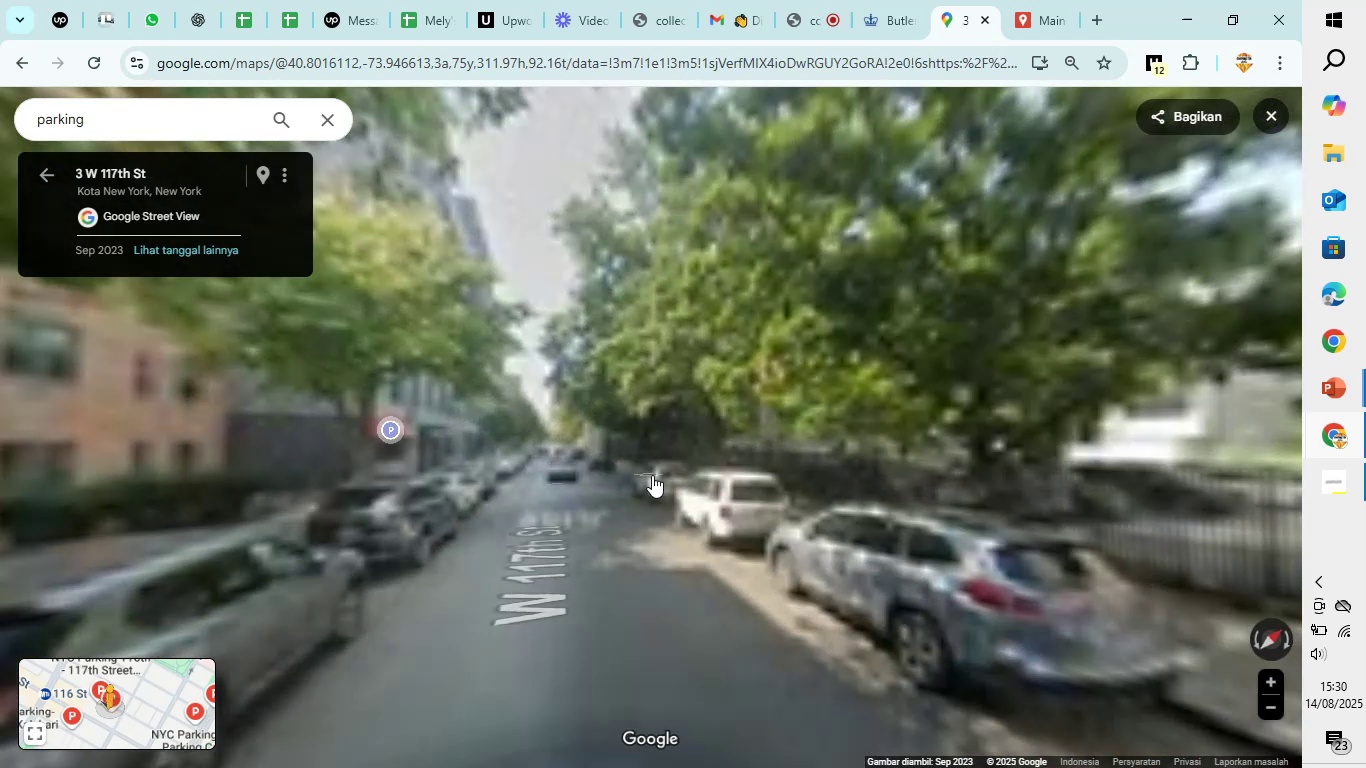 
left_click([652, 475])
 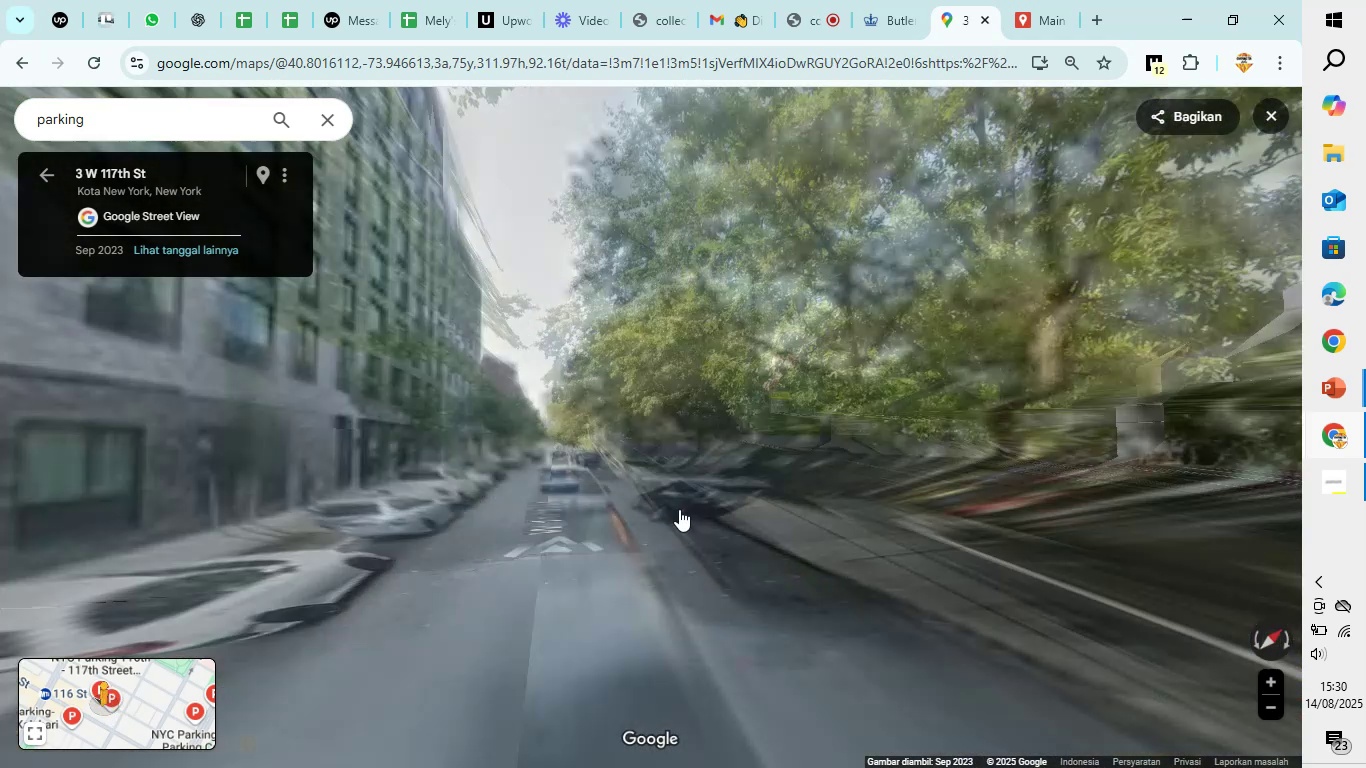 
left_click_drag(start_coordinate=[1104, 481], to_coordinate=[574, 579])
 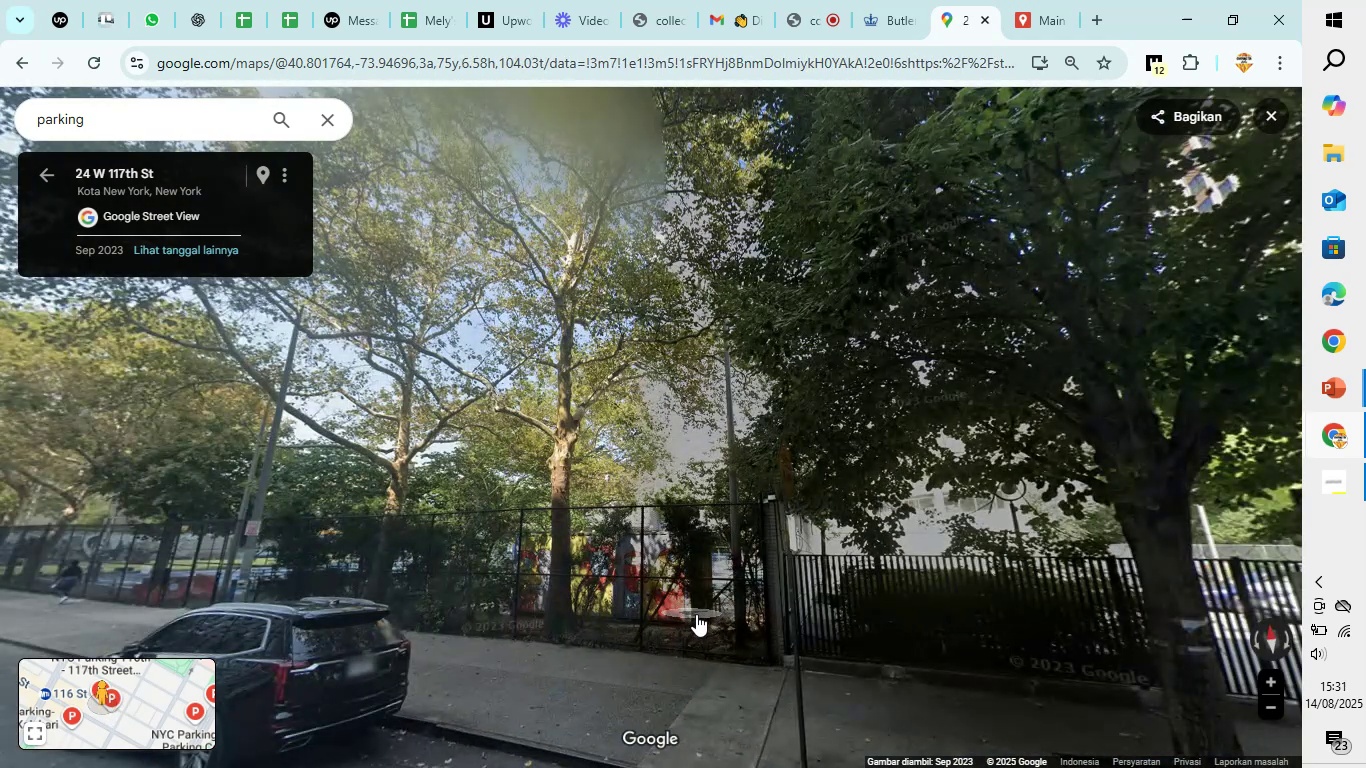 
left_click_drag(start_coordinate=[912, 599], to_coordinate=[906, 595])
 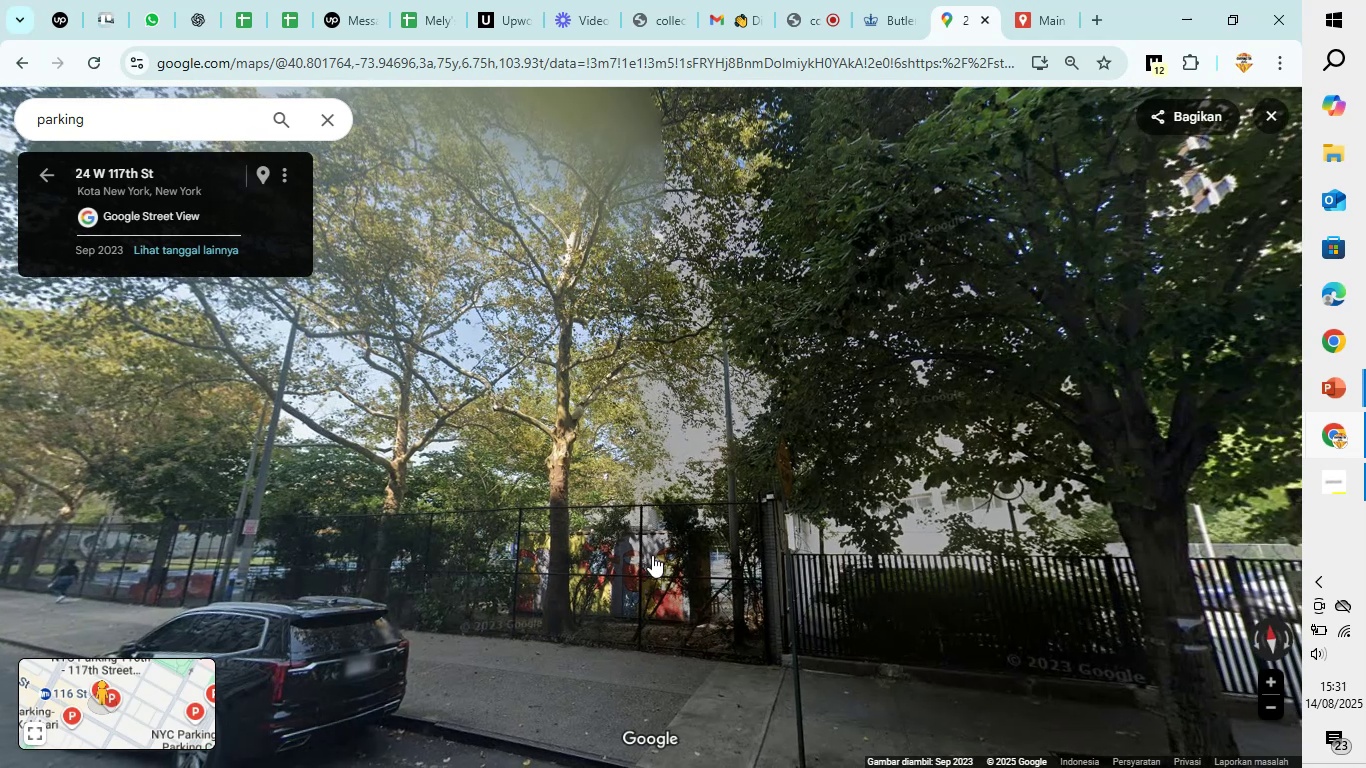 
triple_click([987, 547])
 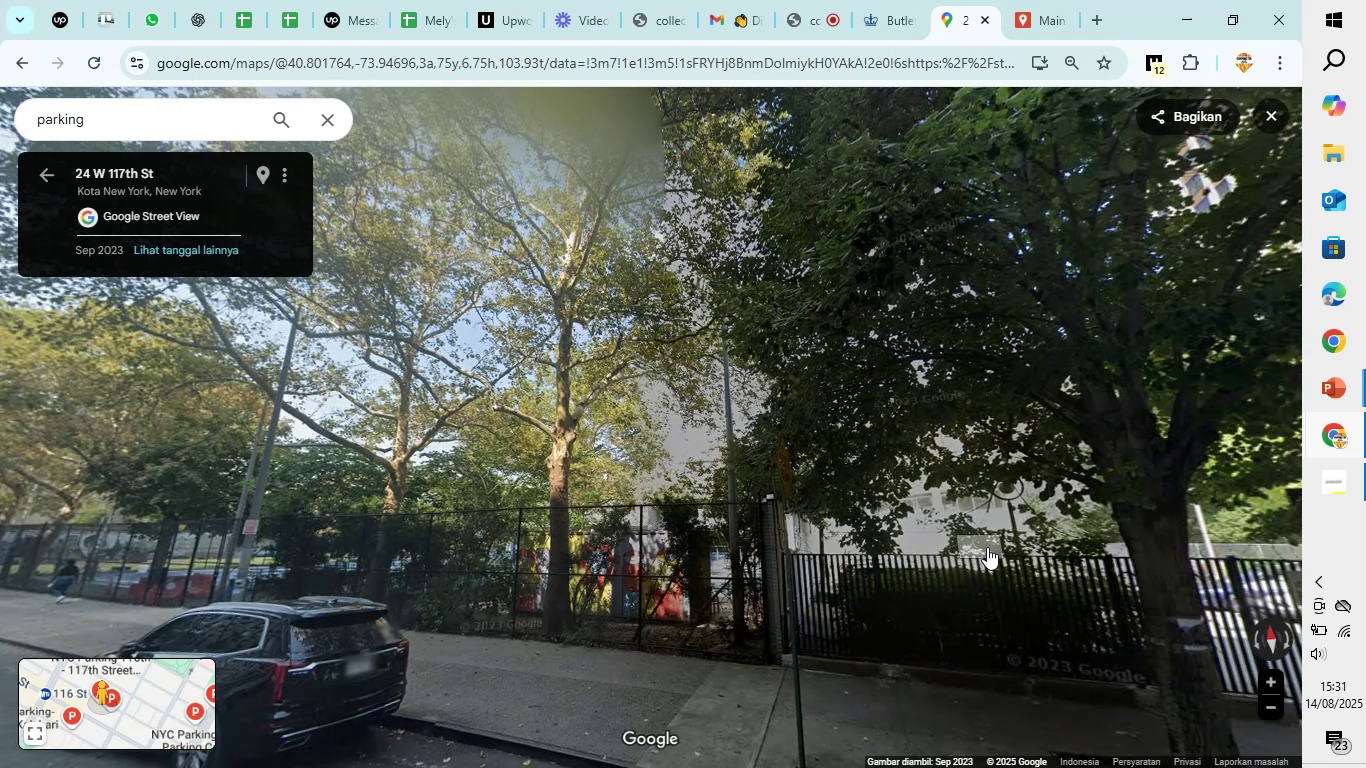 
left_click_drag(start_coordinate=[987, 547], to_coordinate=[706, 526])
 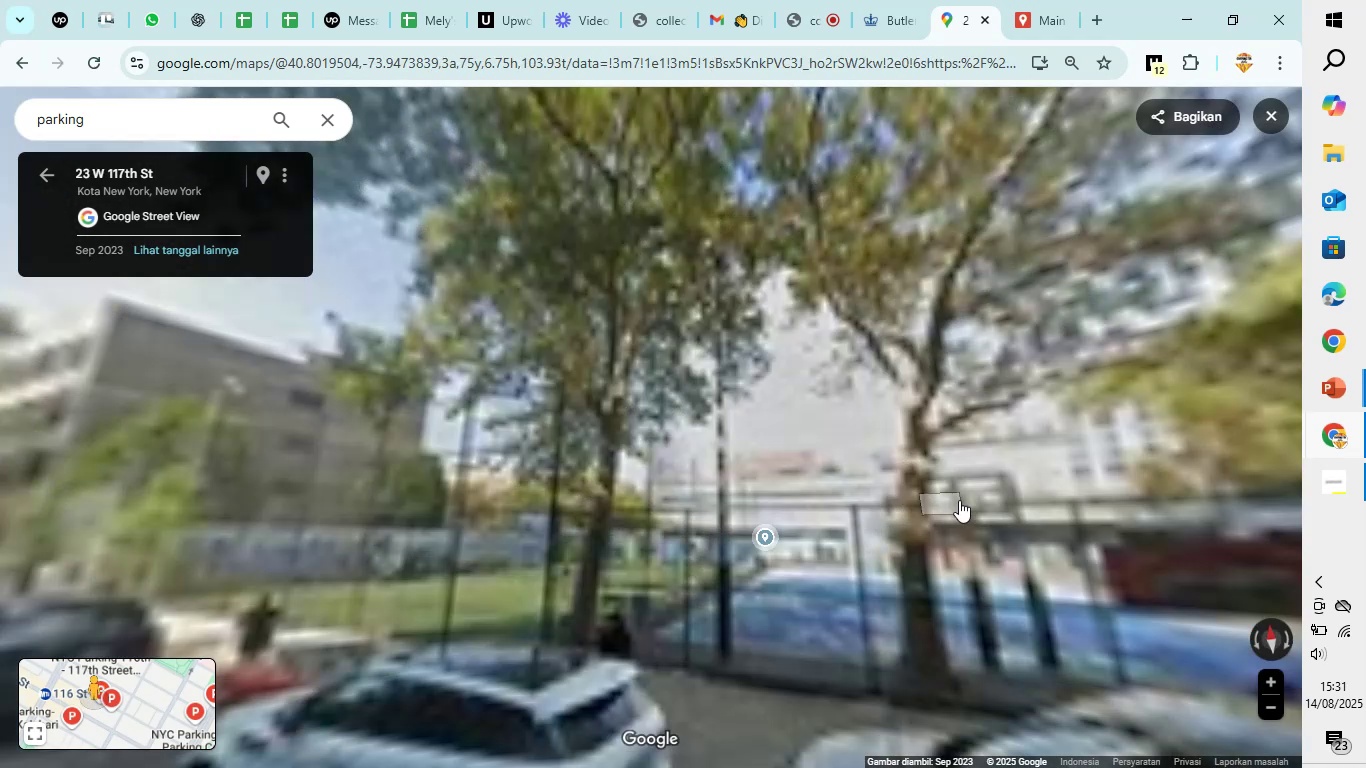 
left_click_drag(start_coordinate=[1135, 479], to_coordinate=[1128, 476])
 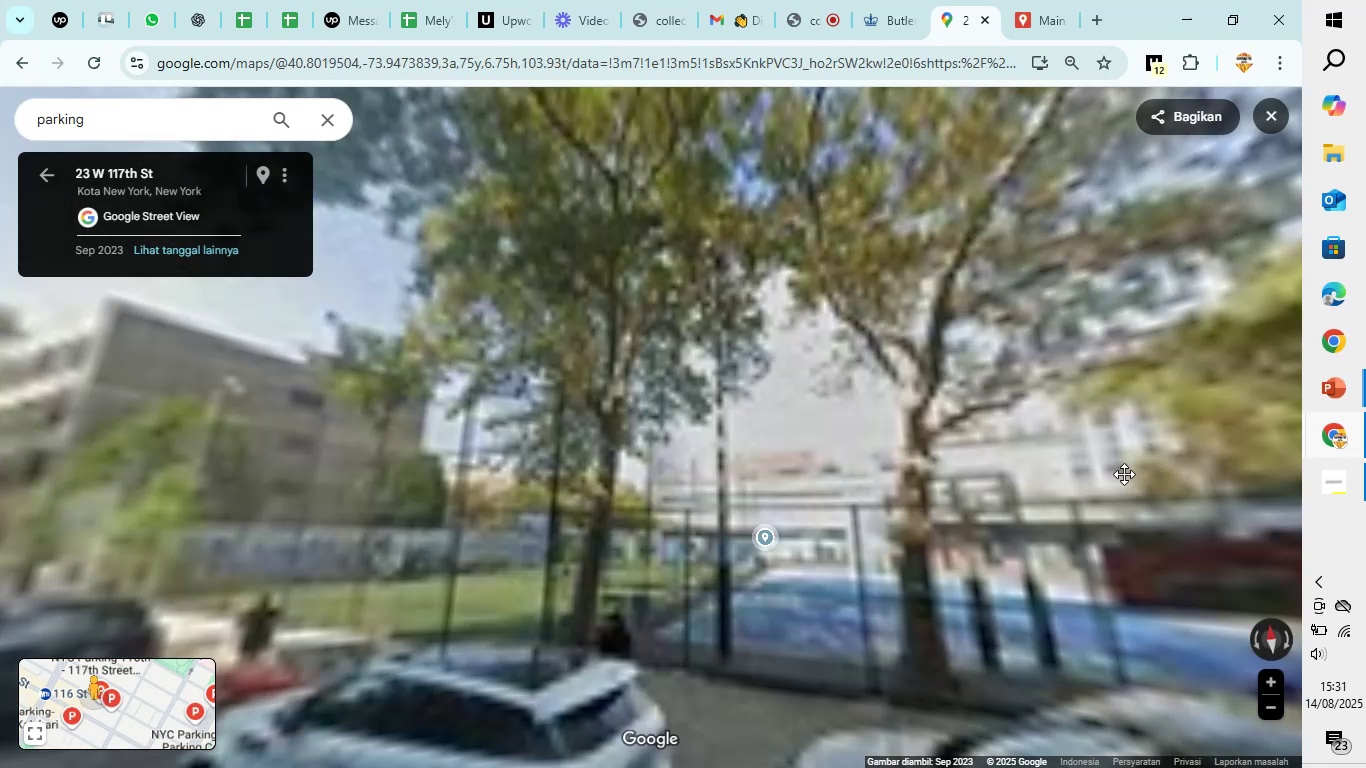 
left_click_drag(start_coordinate=[1097, 467], to_coordinate=[776, 479])
 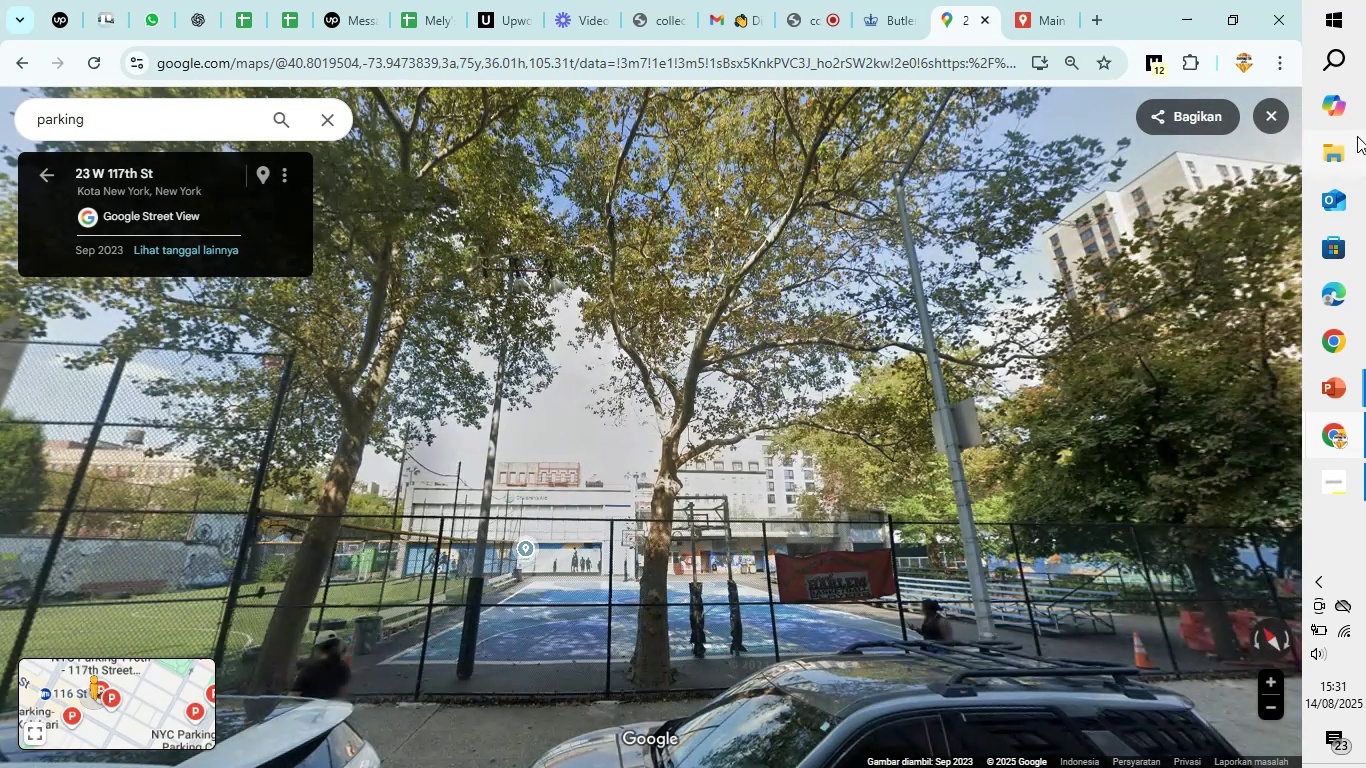 
left_click([1263, 118])
 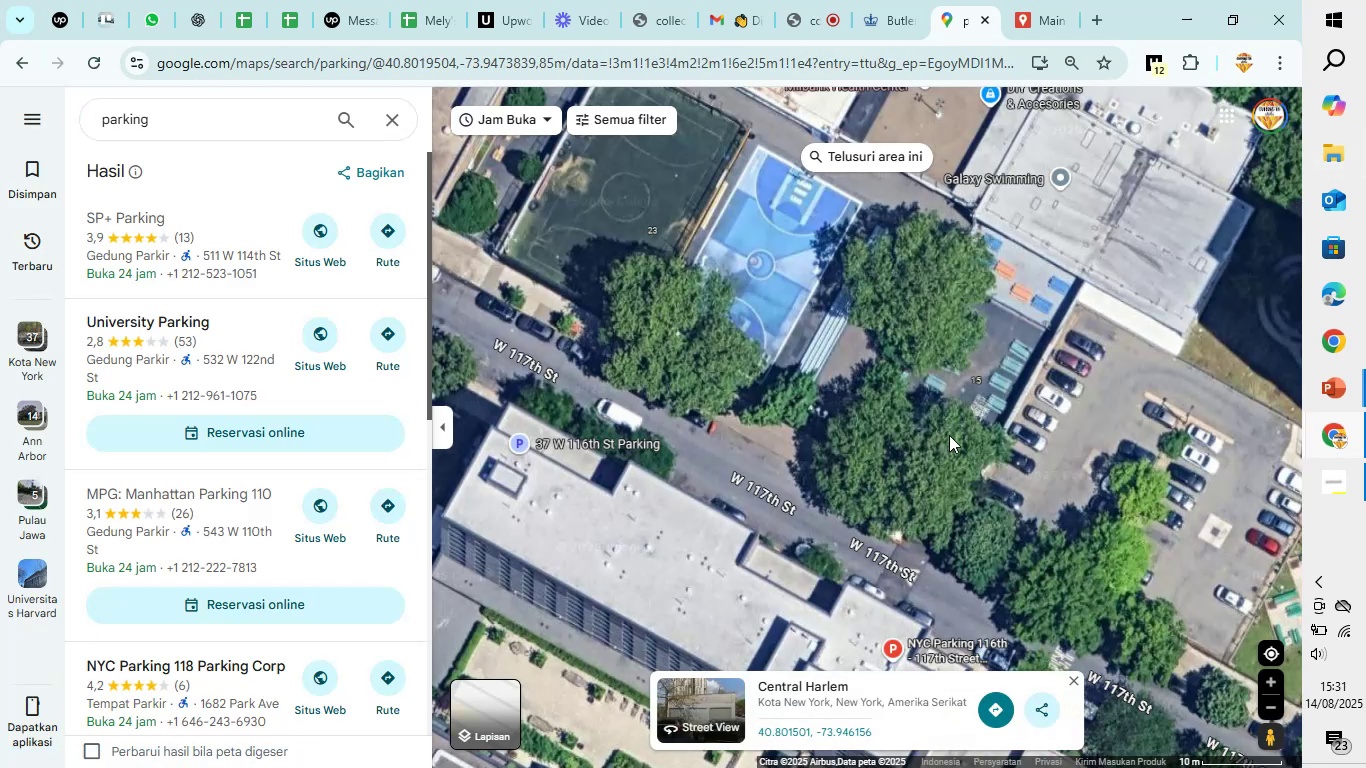 
left_click_drag(start_coordinate=[1073, 488], to_coordinate=[708, 532])
 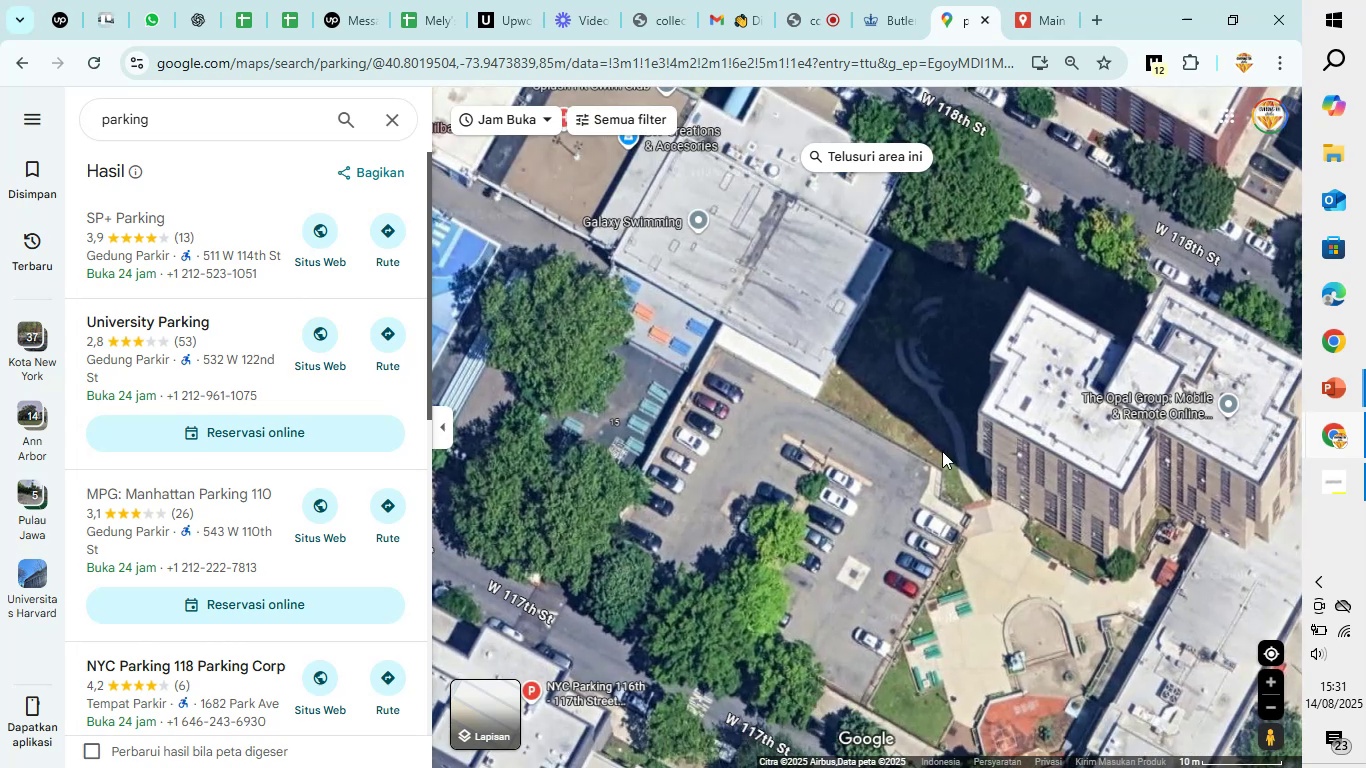 
scroll: coordinate [946, 451], scroll_direction: down, amount: 5.0
 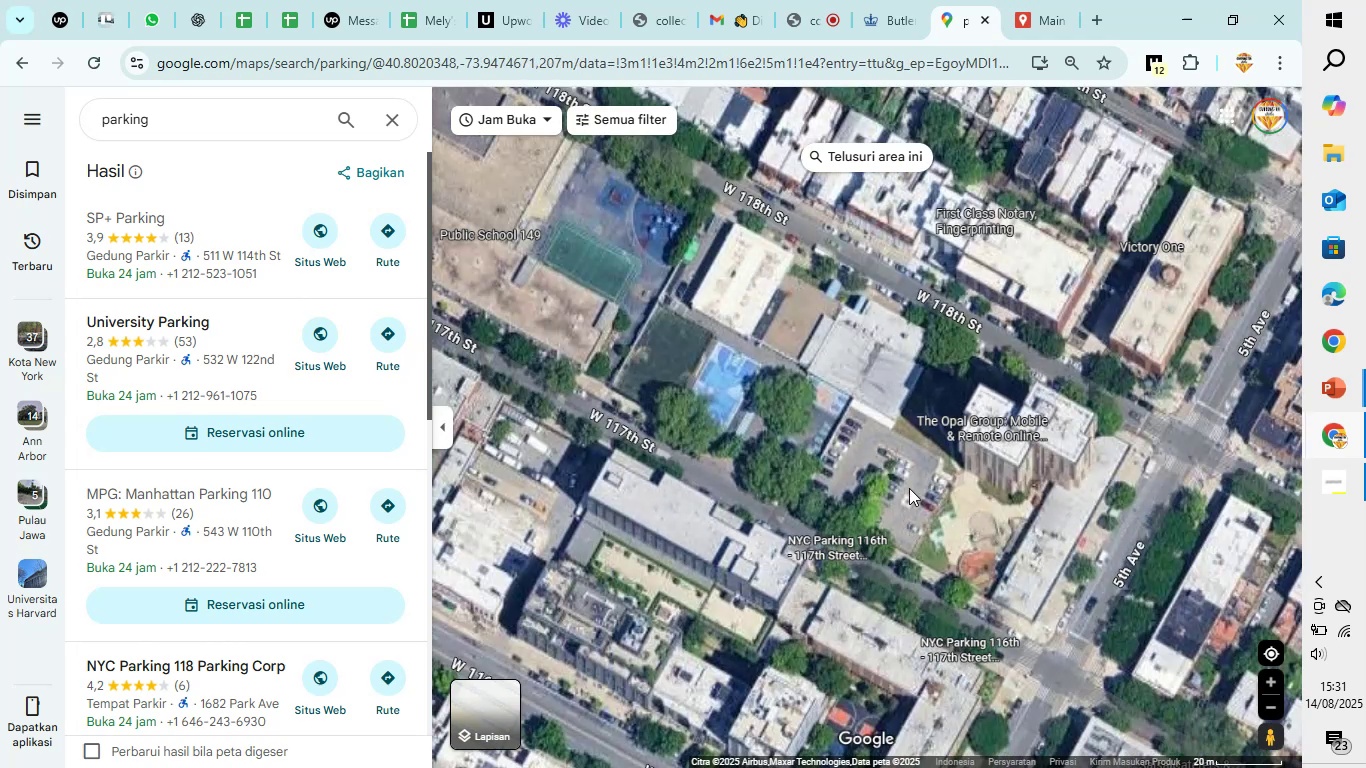 
left_click_drag(start_coordinate=[836, 603], to_coordinate=[1046, 215])
 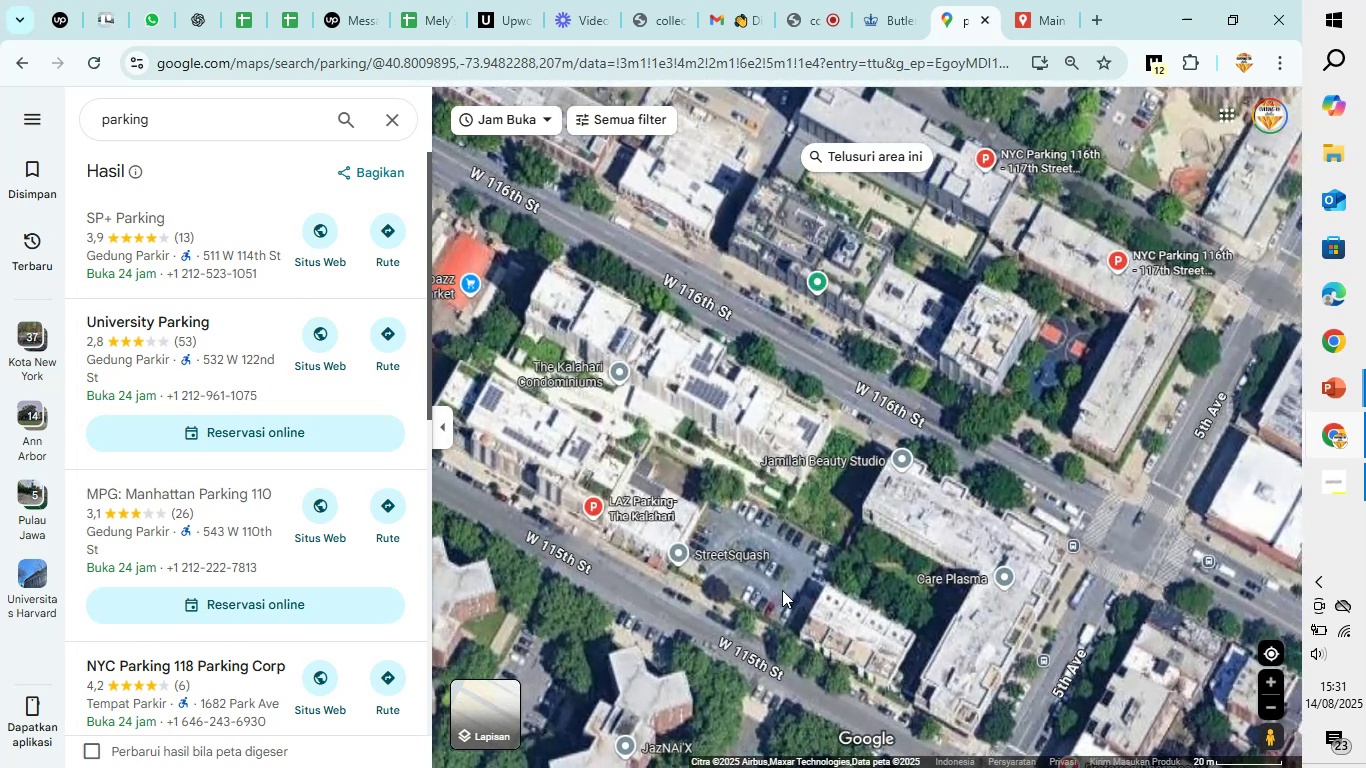 
scroll: coordinate [783, 590], scroll_direction: up, amount: 6.0
 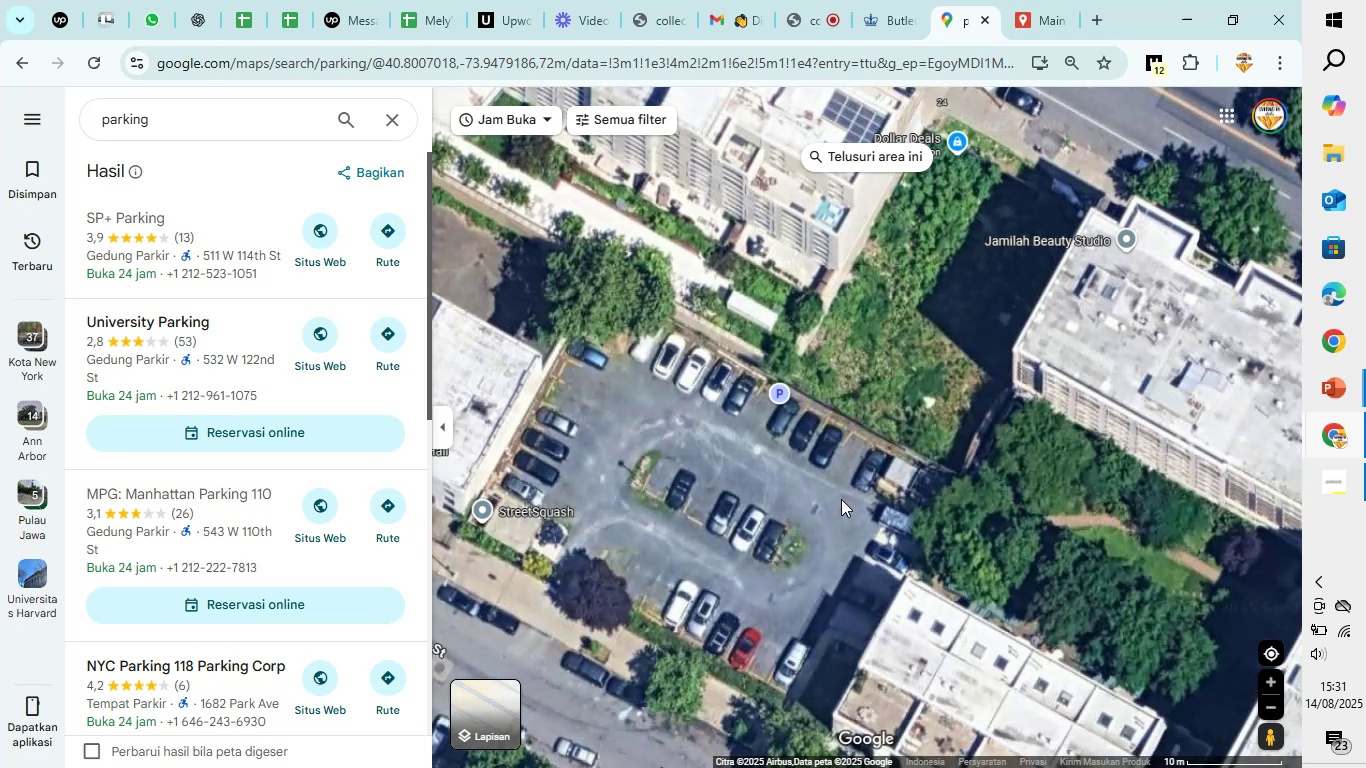 
left_click_drag(start_coordinate=[842, 519], to_coordinate=[1032, 263])
 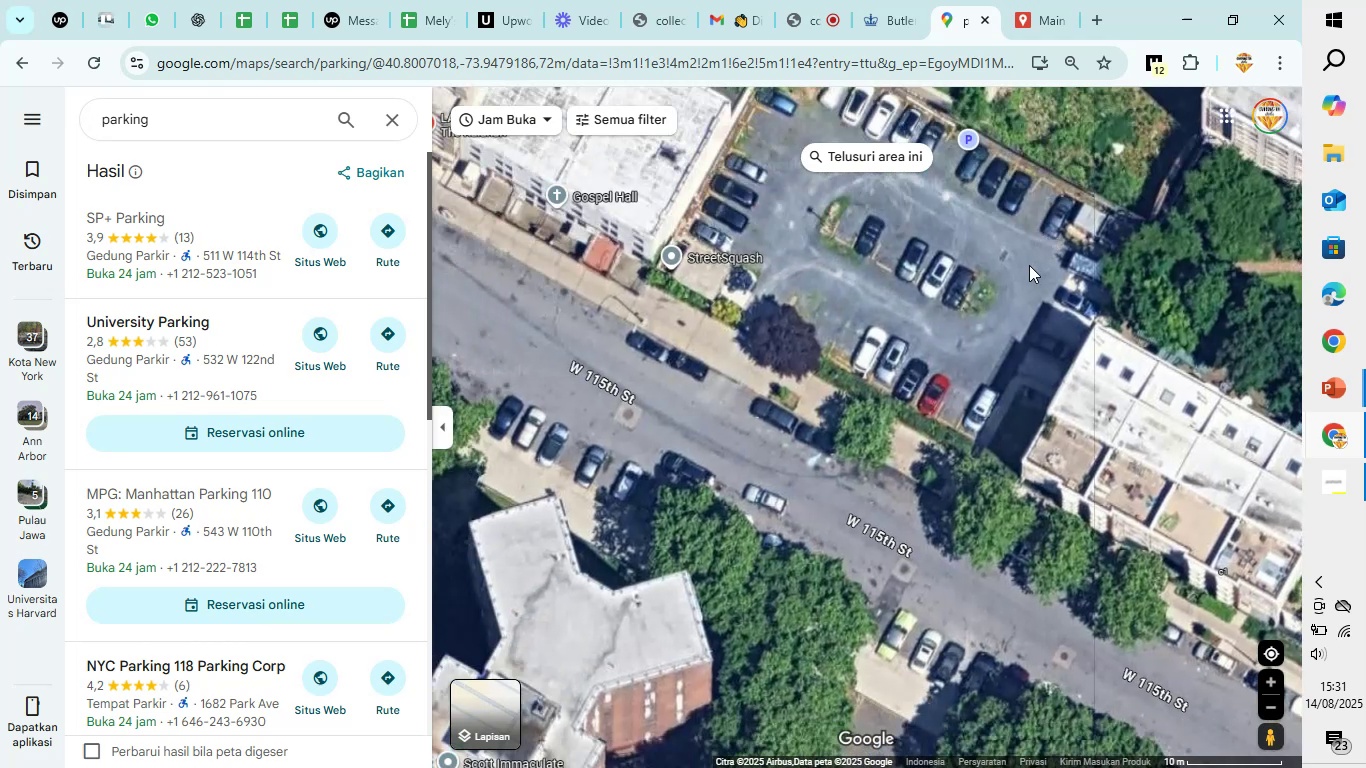 
scroll: coordinate [1028, 268], scroll_direction: down, amount: 5.0
 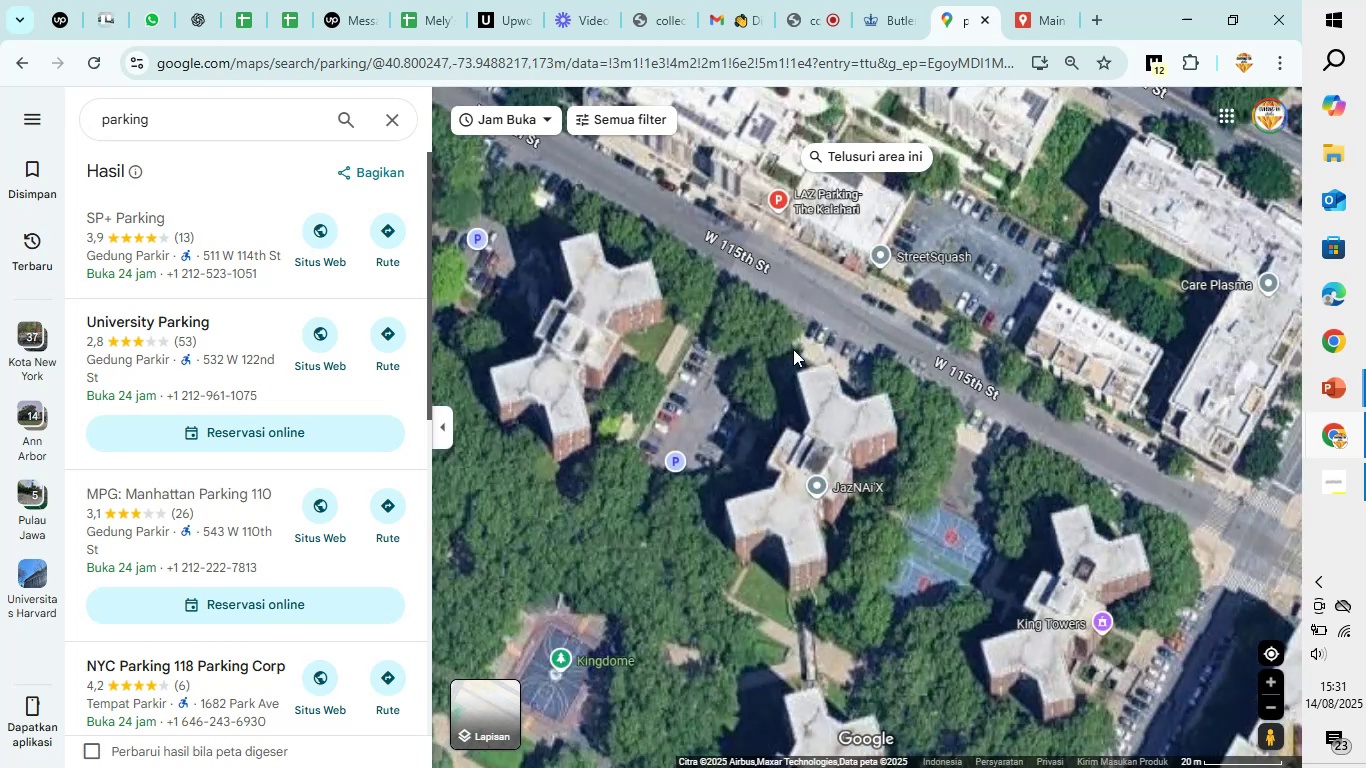 
left_click_drag(start_coordinate=[717, 376], to_coordinate=[894, 311])
 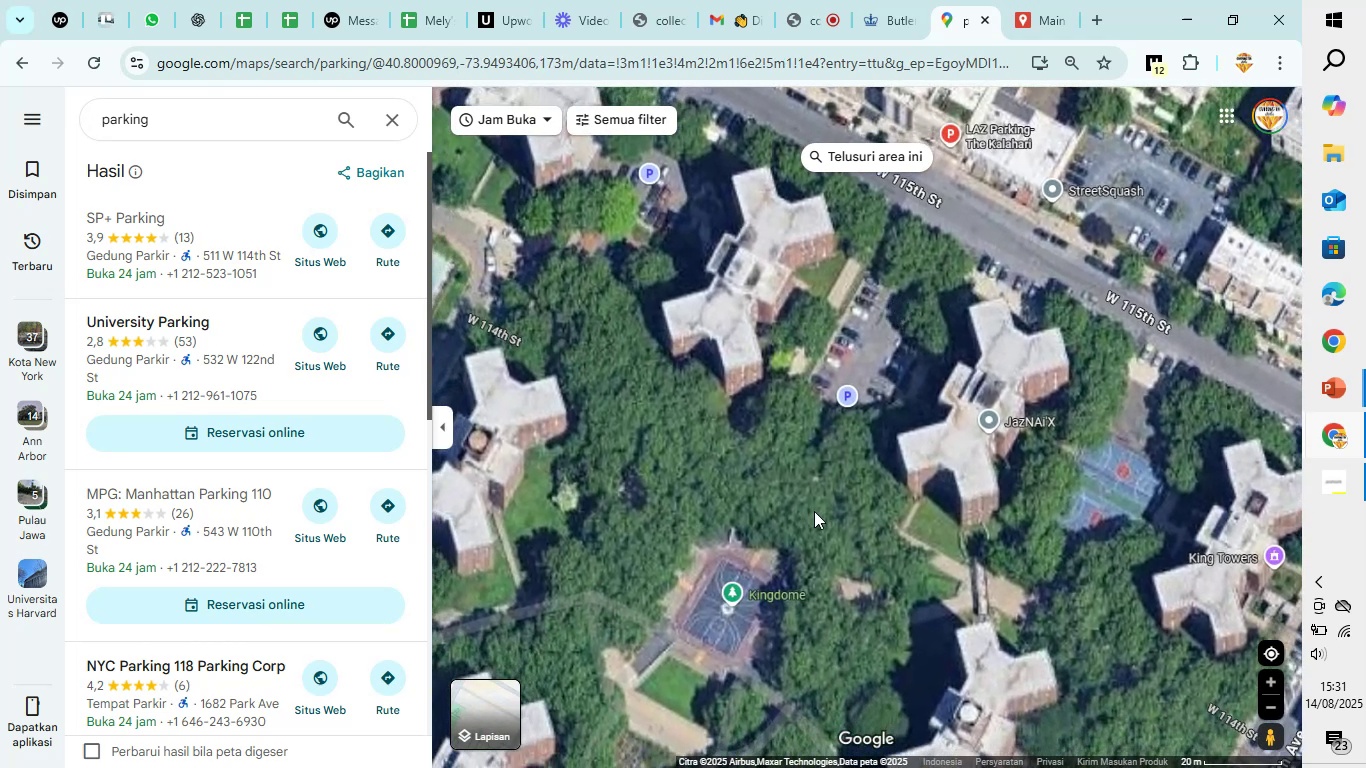 
left_click_drag(start_coordinate=[794, 536], to_coordinate=[959, 448])
 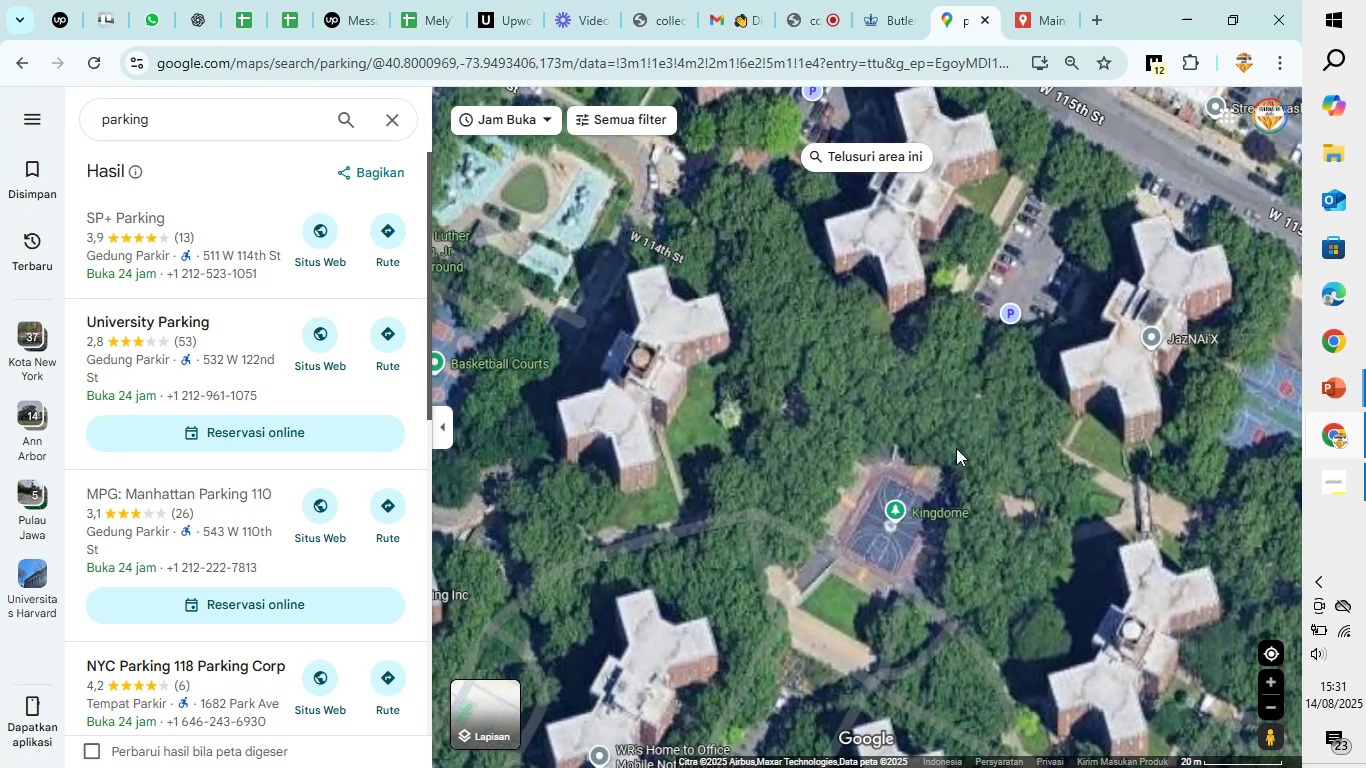 
scroll: coordinate [954, 448], scroll_direction: down, amount: 9.0
 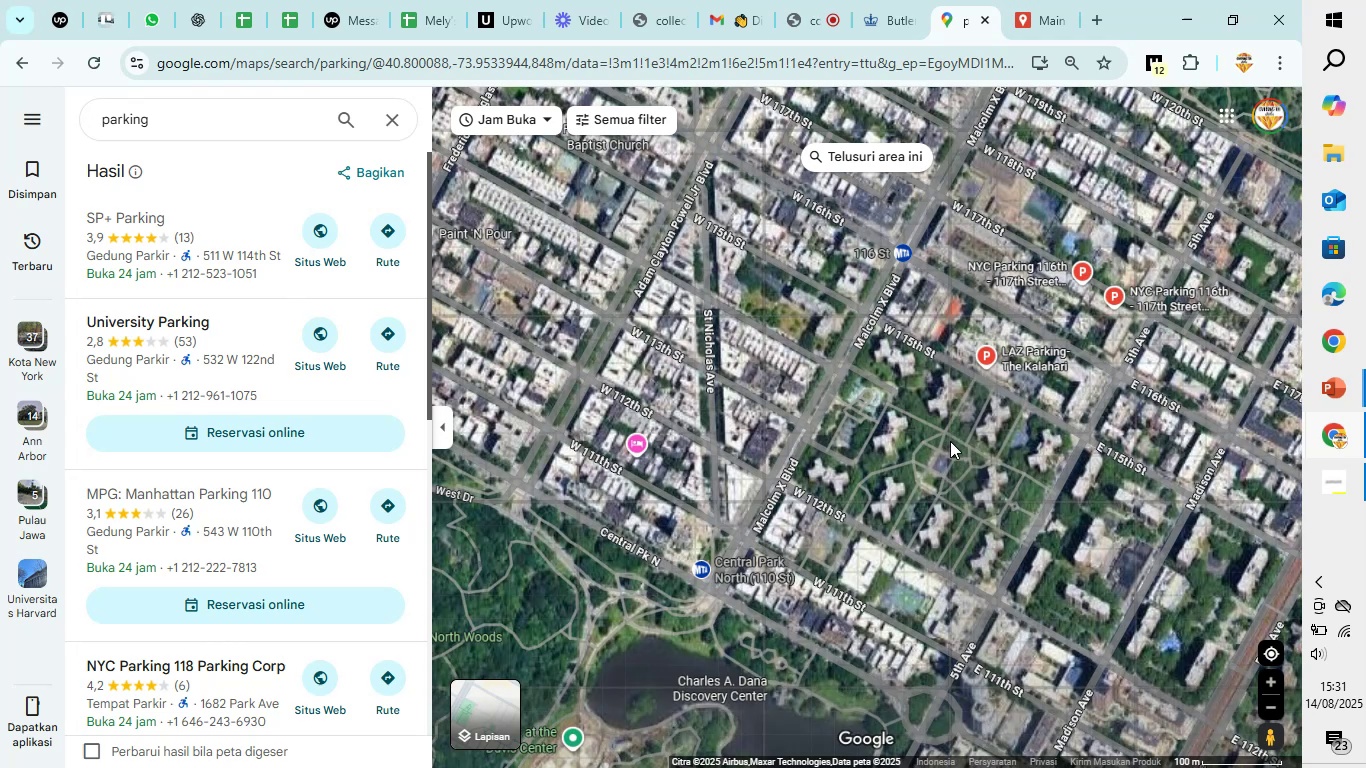 
left_click_drag(start_coordinate=[911, 364], to_coordinate=[886, 522])
 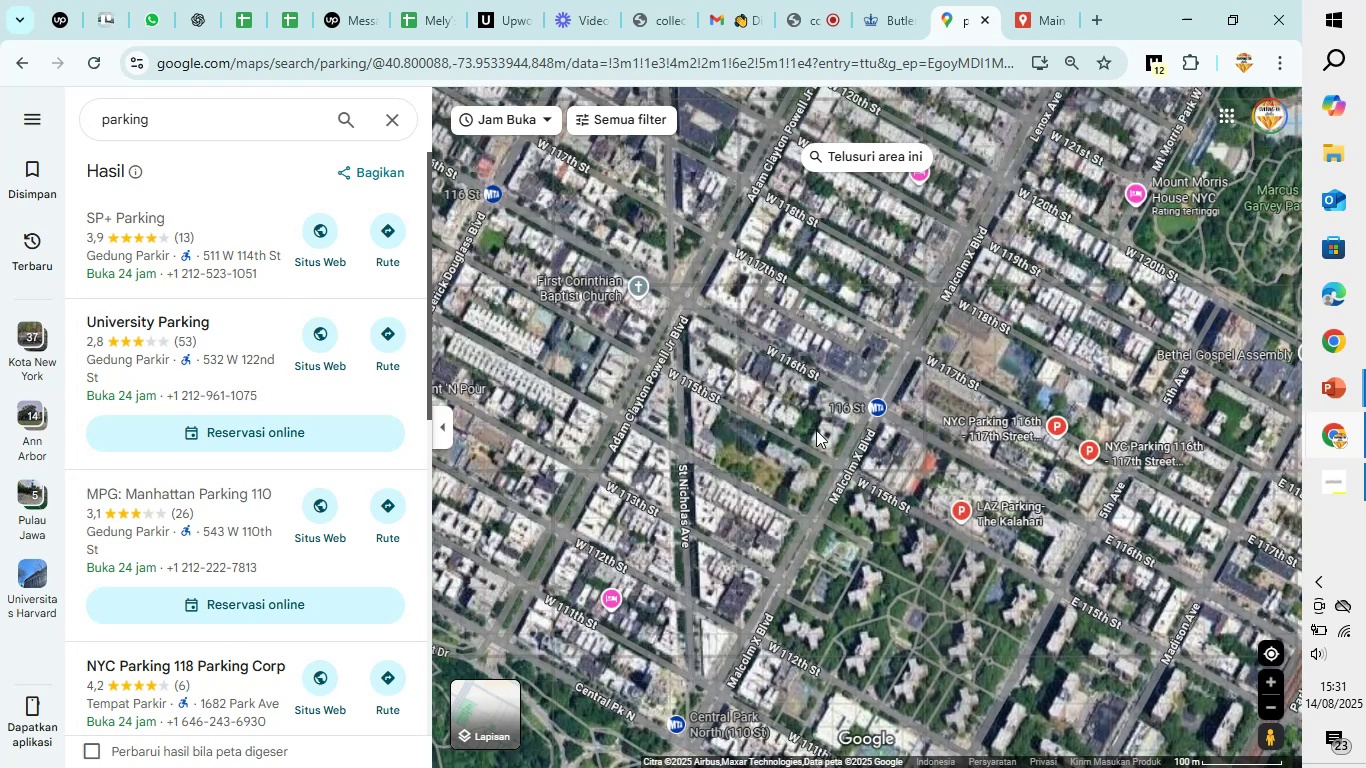 
scroll: coordinate [803, 448], scroll_direction: up, amount: 8.0
 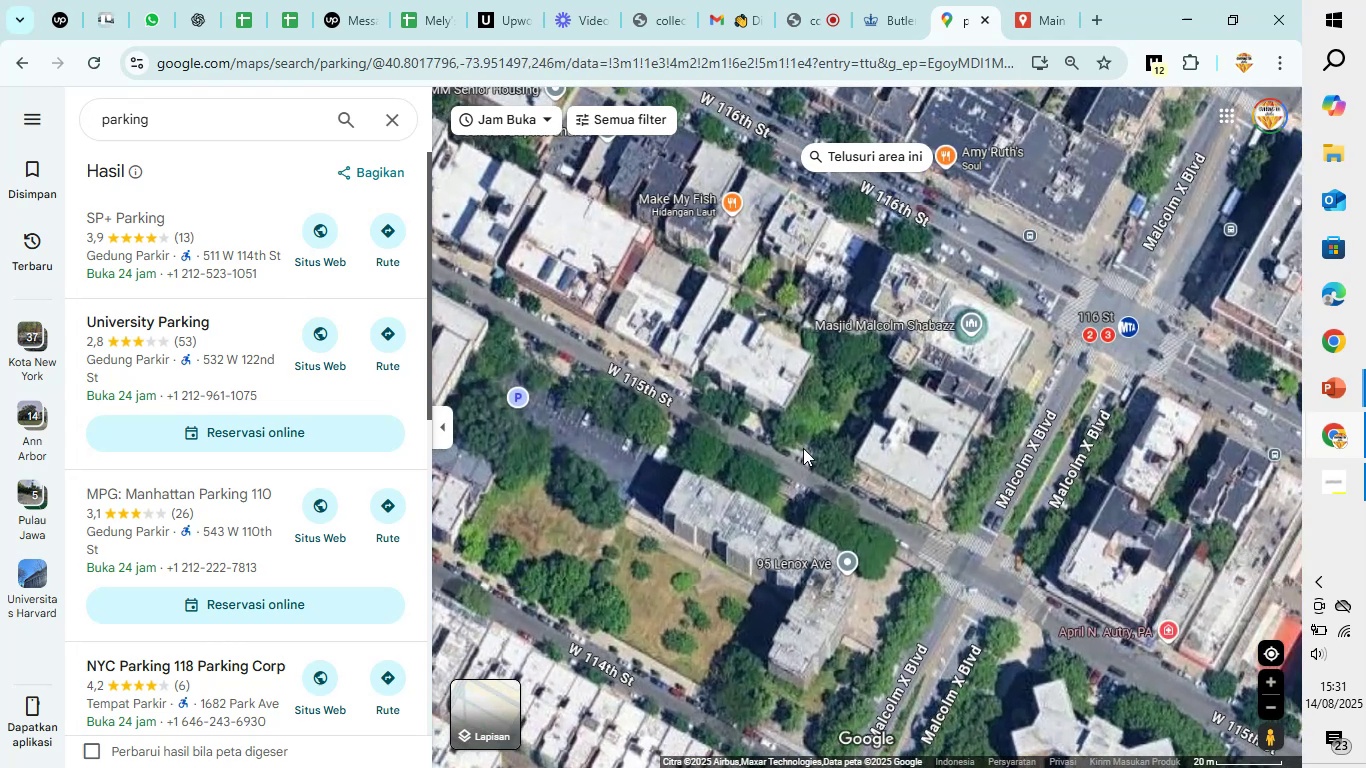 
left_click_drag(start_coordinate=[632, 429], to_coordinate=[947, 363])
 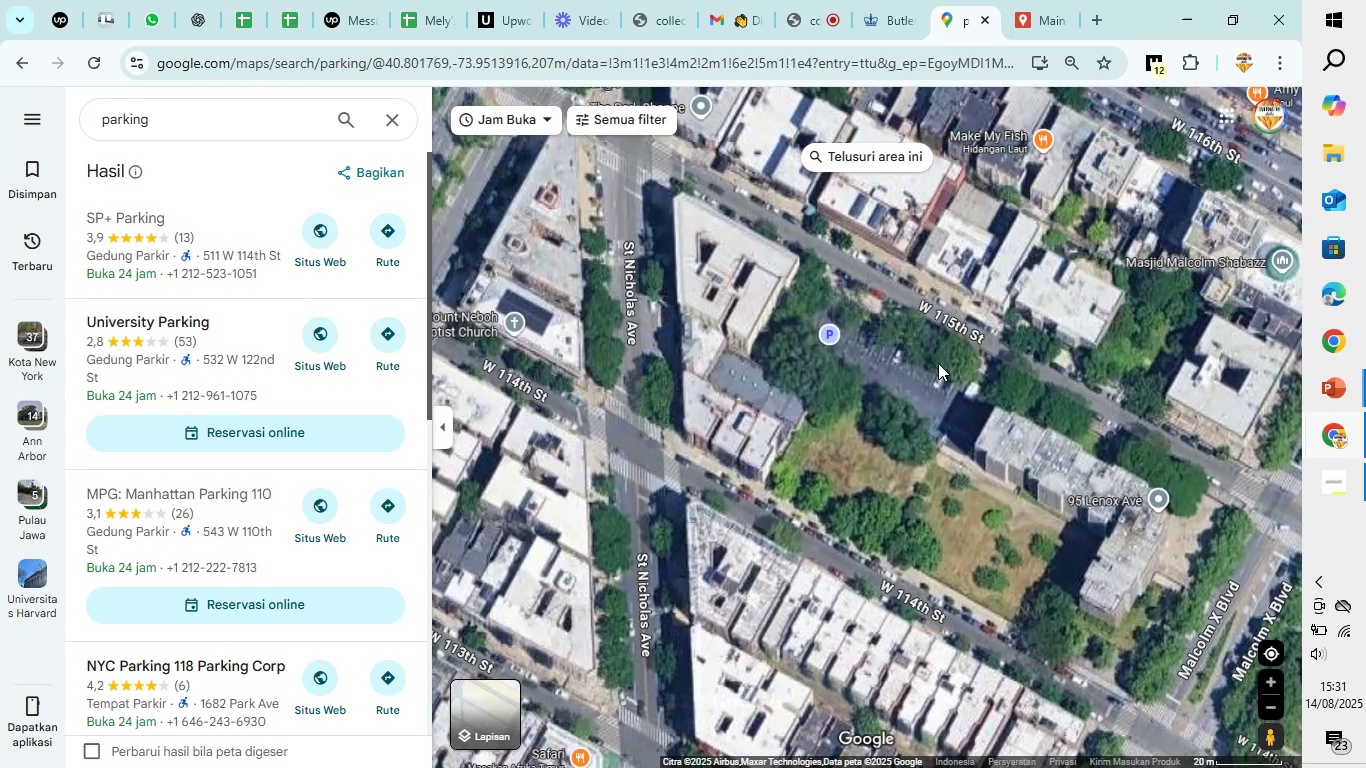 
scroll: coordinate [935, 363], scroll_direction: up, amount: 4.0
 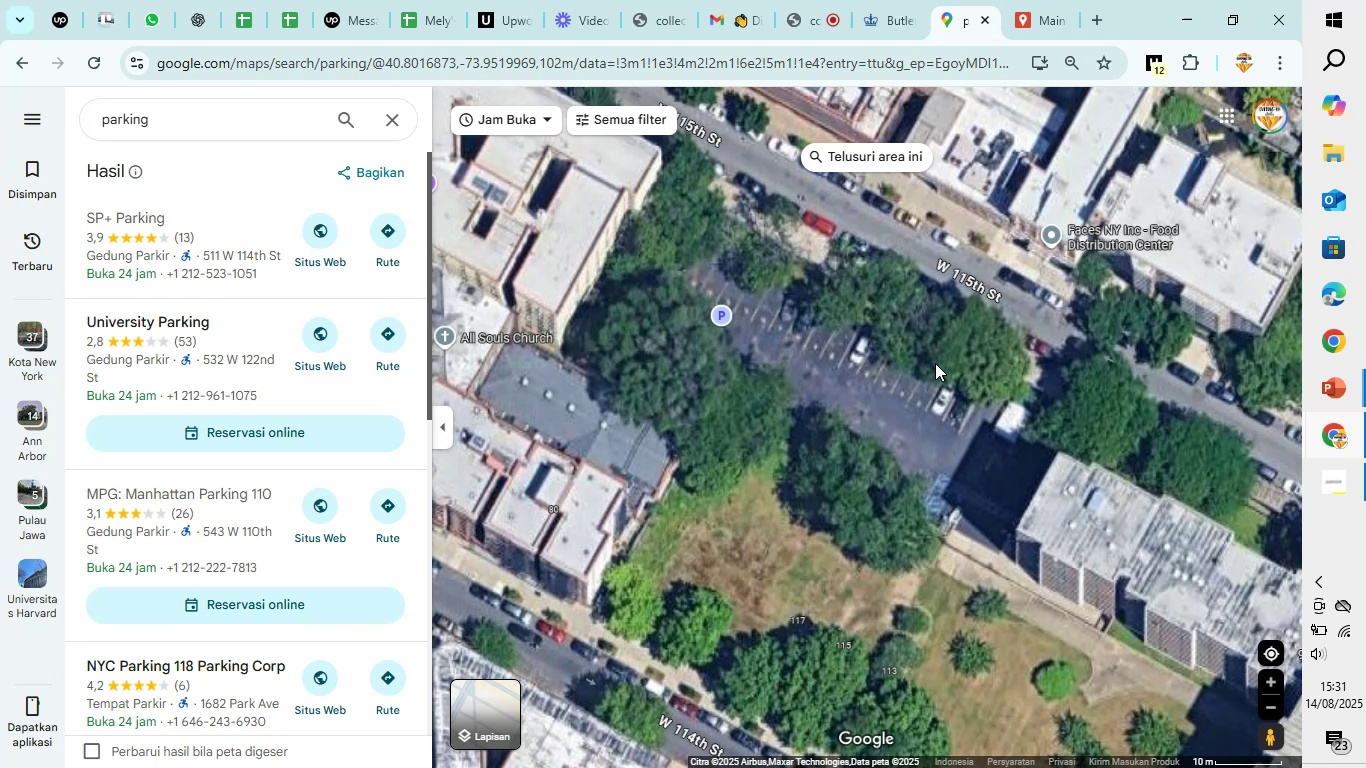 
left_click_drag(start_coordinate=[1003, 337], to_coordinate=[945, 490])
 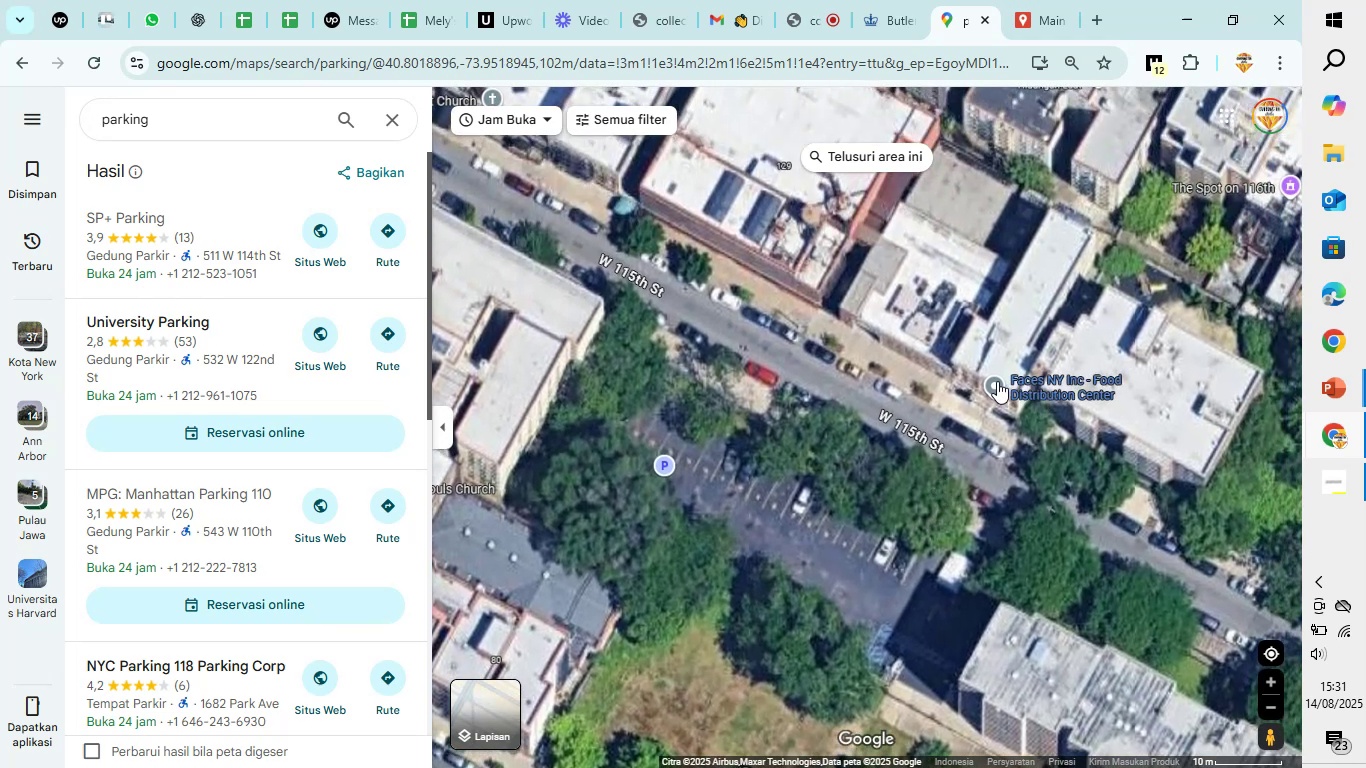 
left_click_drag(start_coordinate=[833, 401], to_coordinate=[869, 512])
 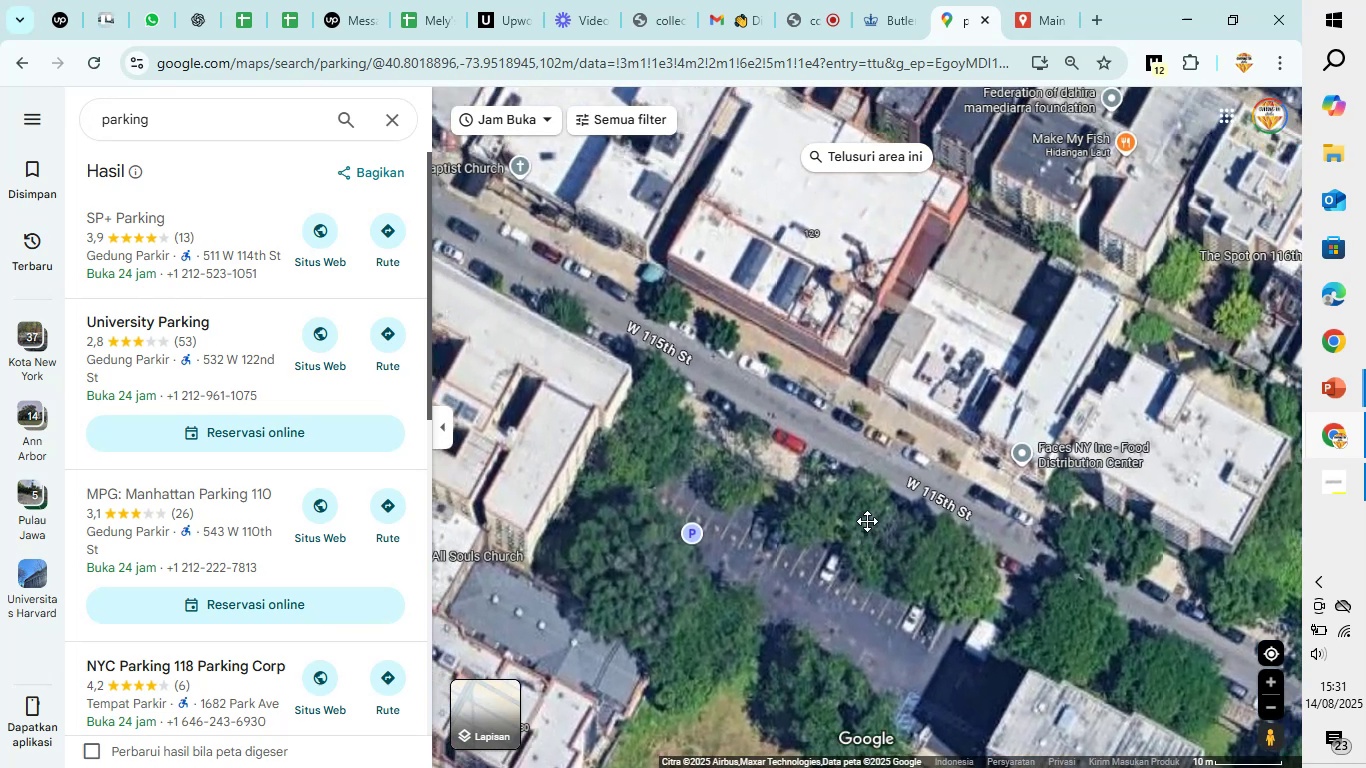 
scroll: coordinate [869, 494], scroll_direction: down, amount: 5.0
 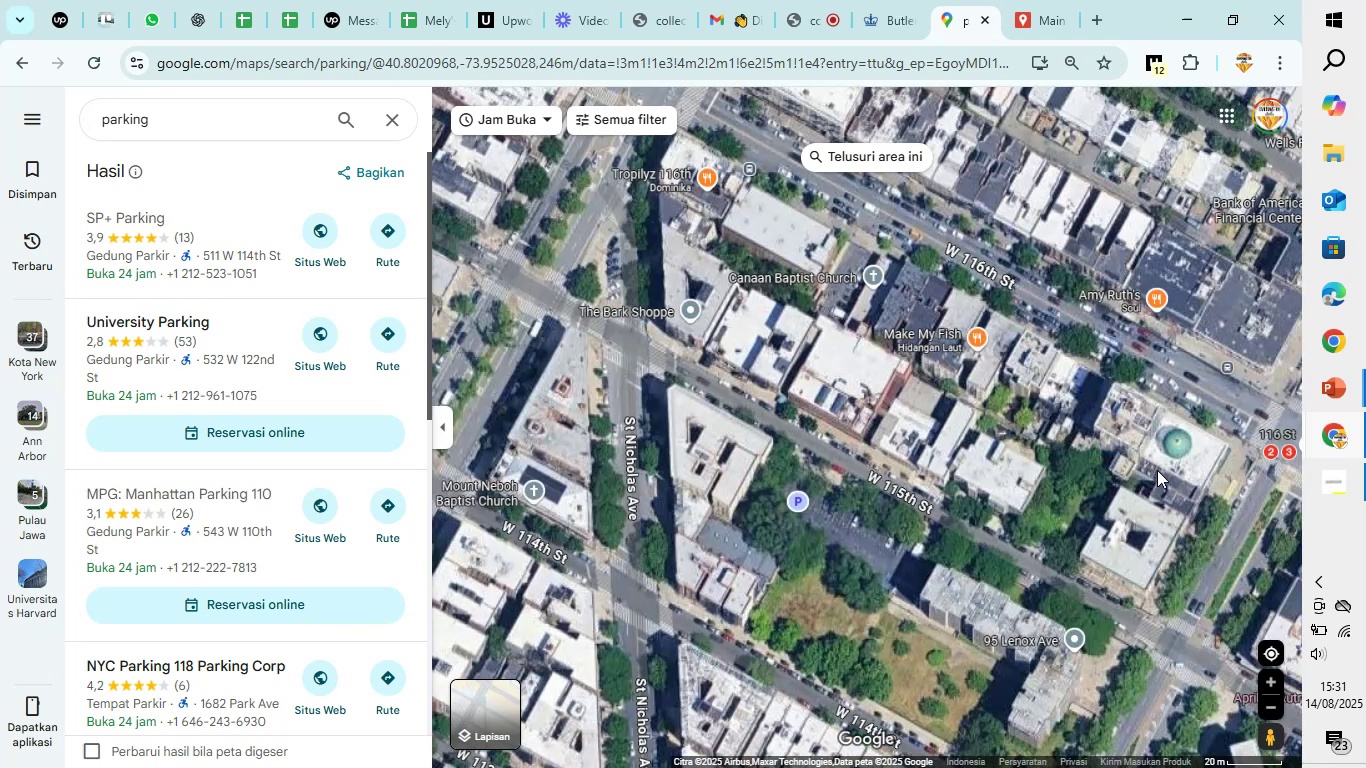 
left_click_drag(start_coordinate=[1234, 477], to_coordinate=[1115, 474])
 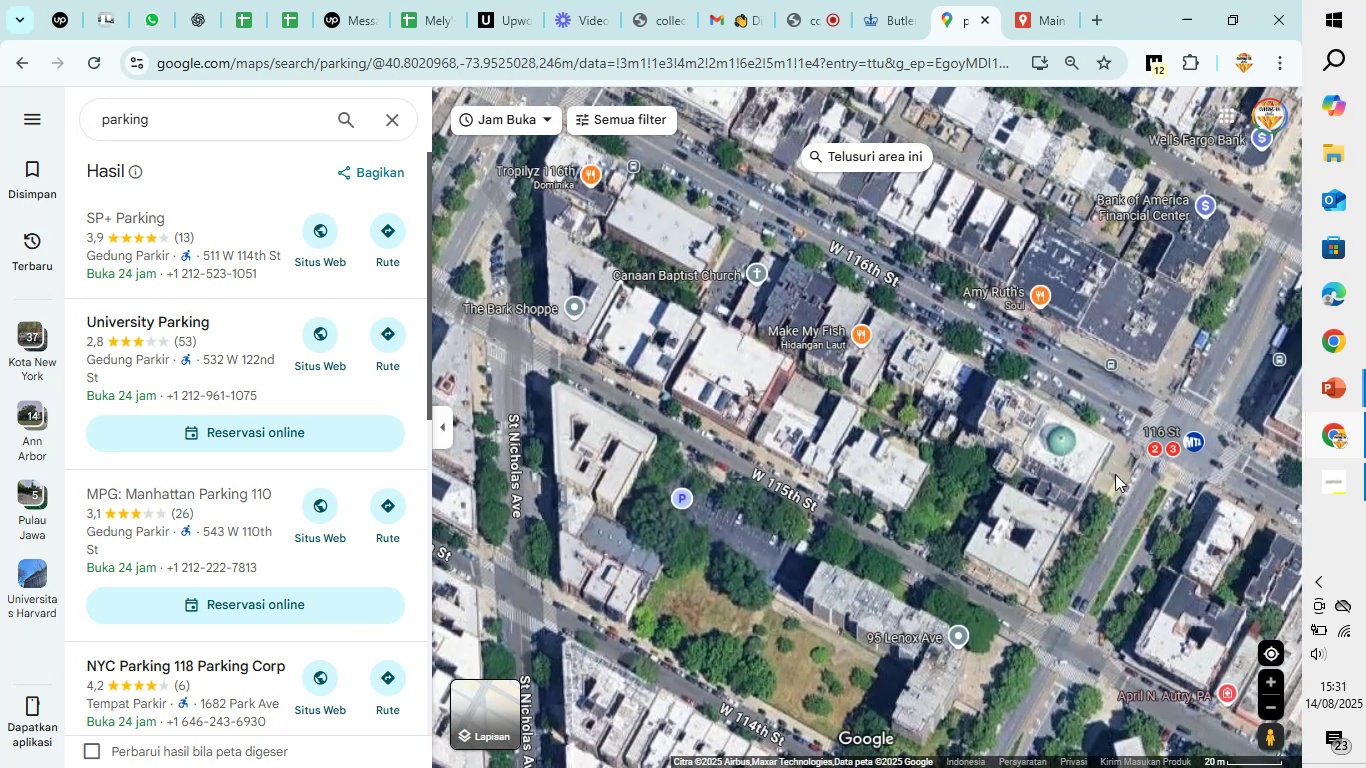 
scroll: coordinate [1115, 474], scroll_direction: up, amount: 6.0
 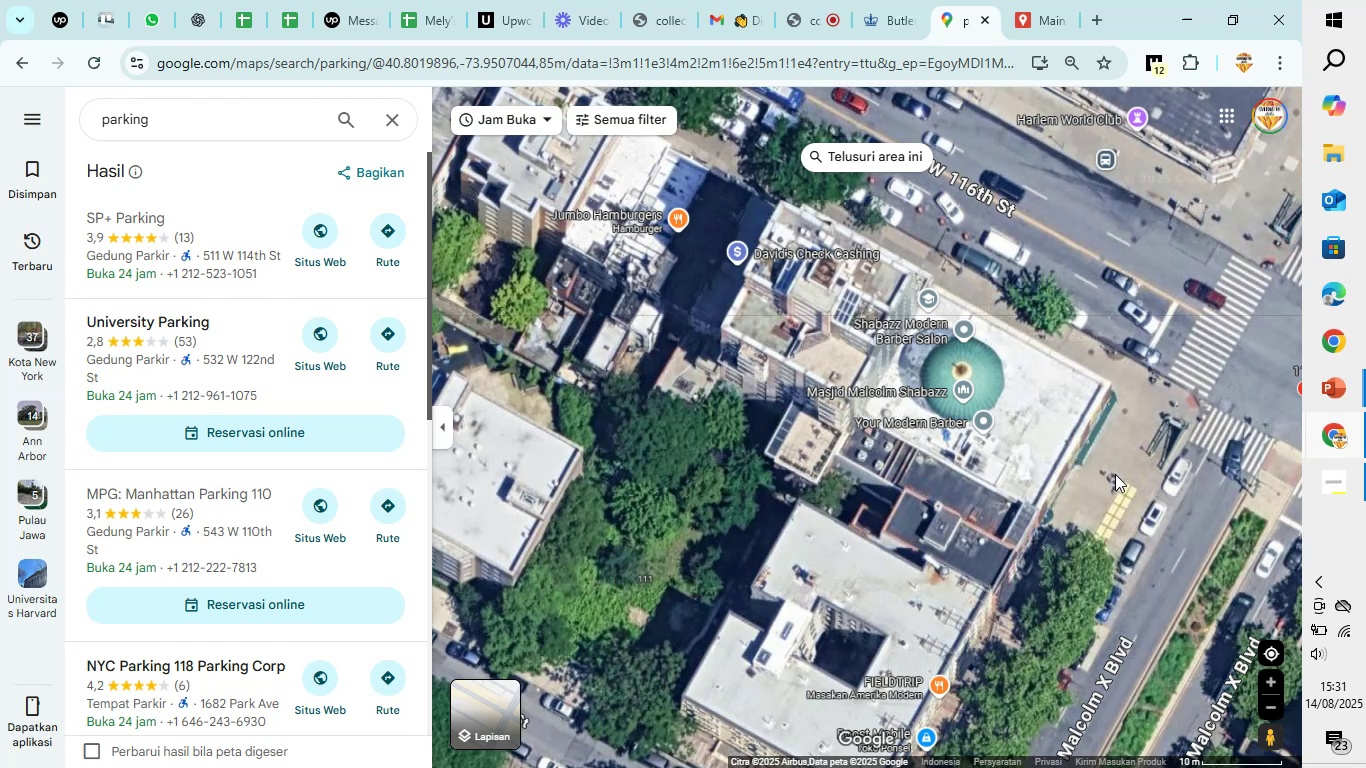 
wait(7.09)
 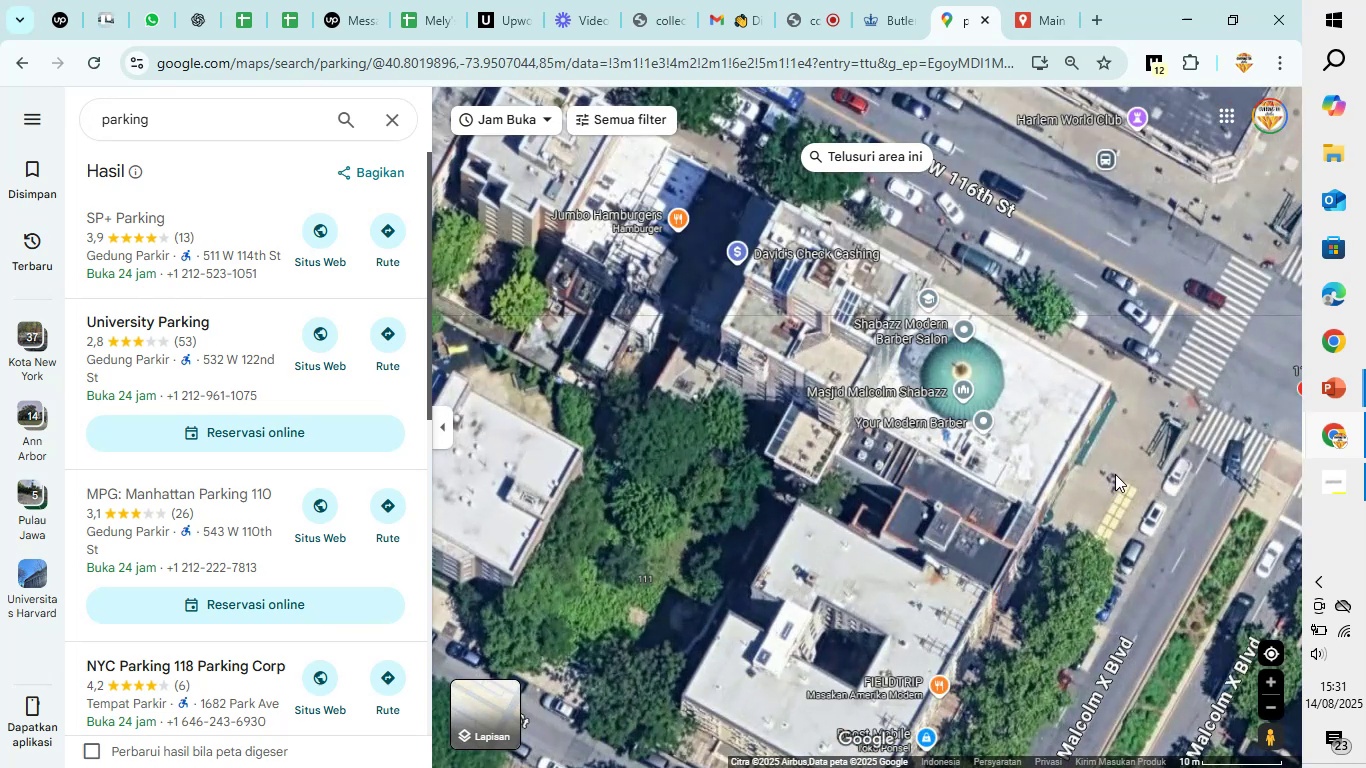 
left_click([928, 383])
 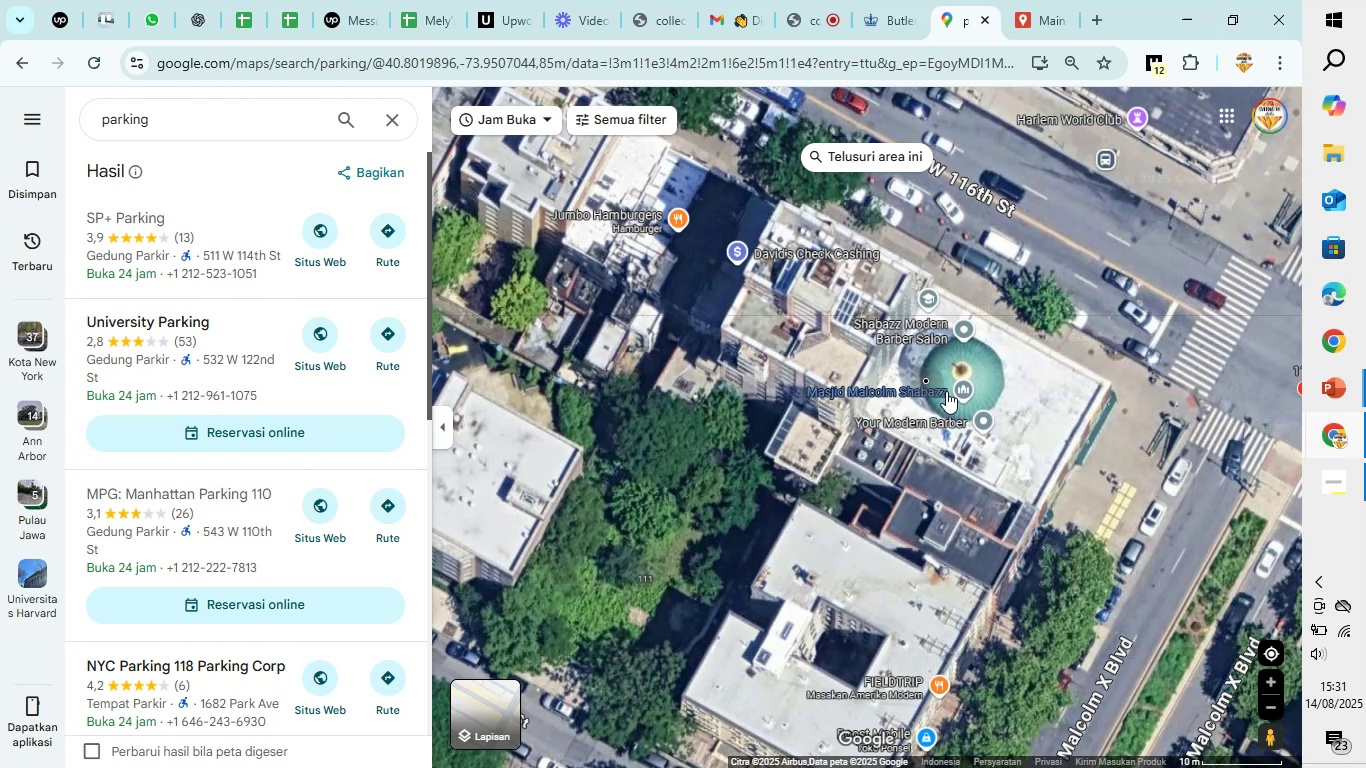 
left_click([955, 391])
 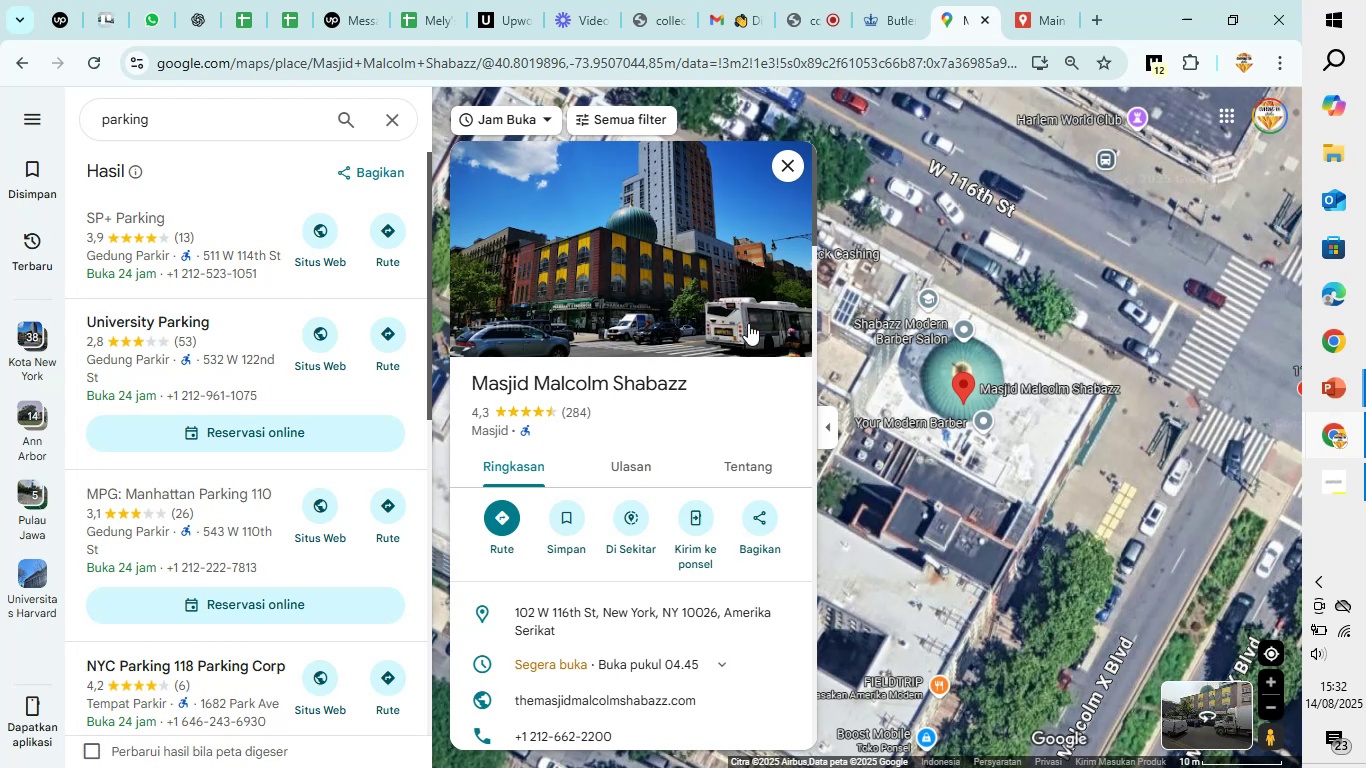 
left_click([789, 169])
 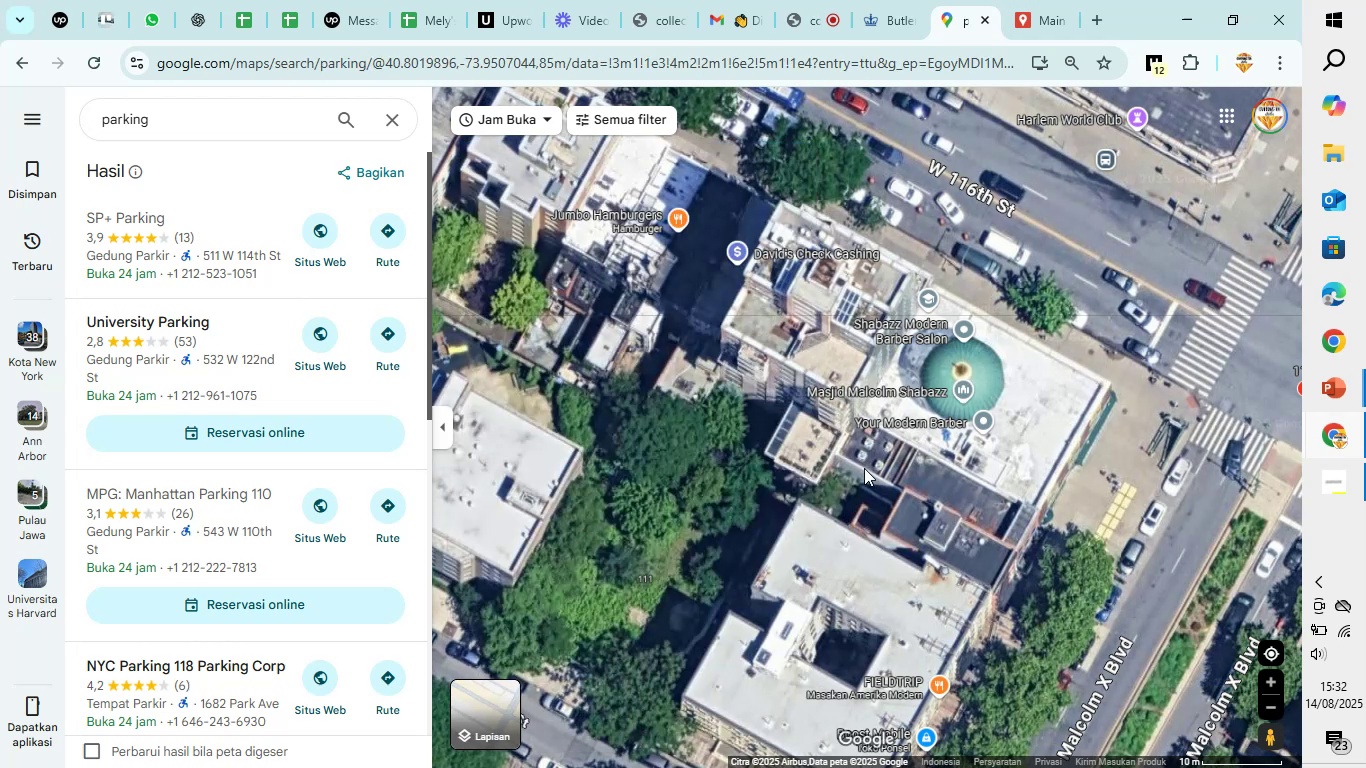 
scroll: coordinate [864, 468], scroll_direction: down, amount: 8.0
 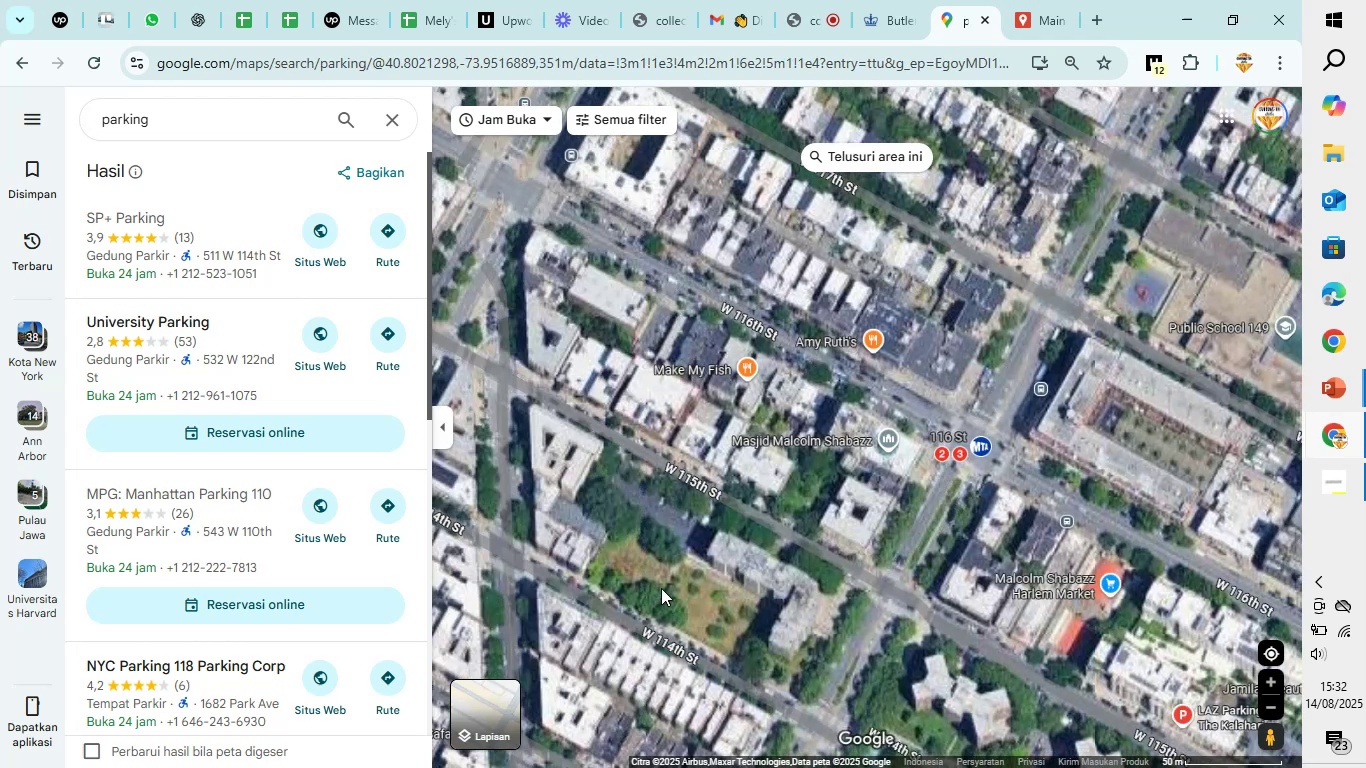 
left_click_drag(start_coordinate=[661, 559], to_coordinate=[815, 439])
 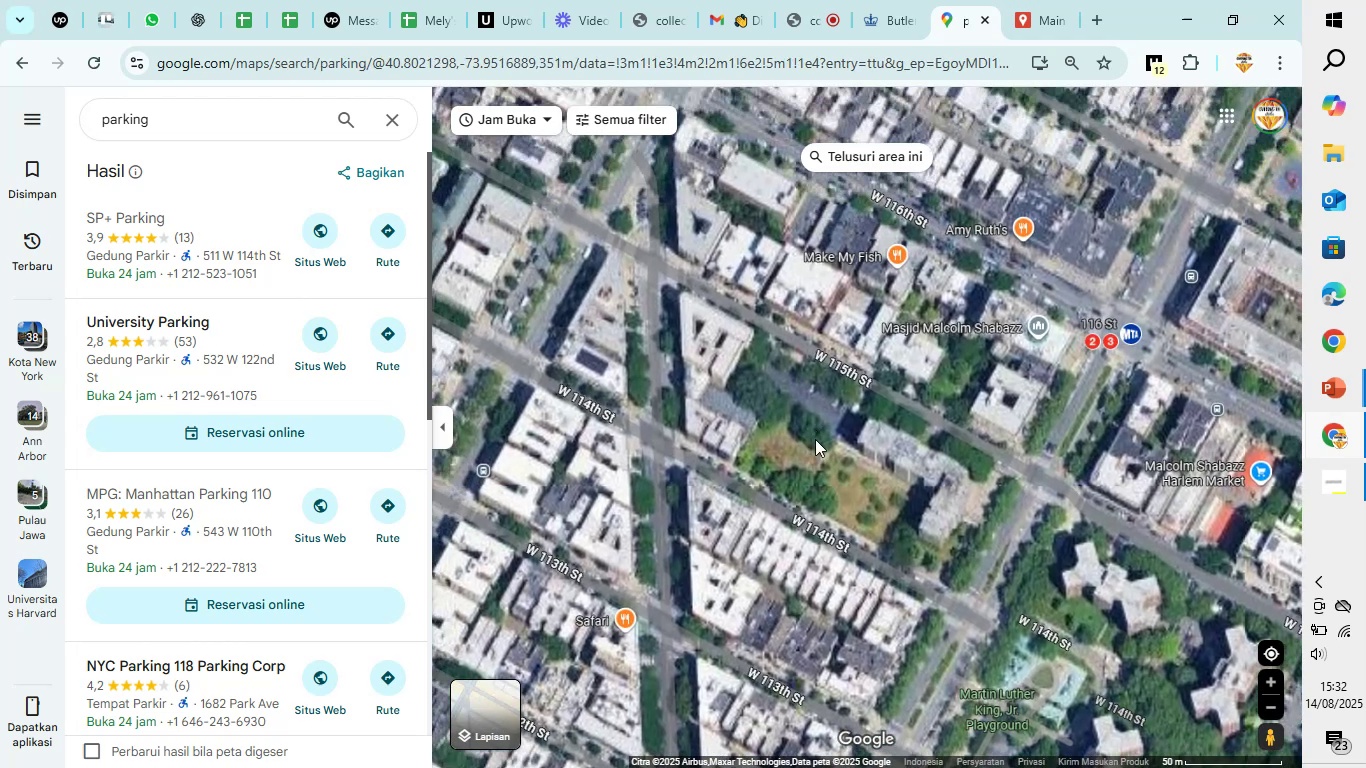 
scroll: coordinate [815, 439], scroll_direction: down, amount: 11.0
 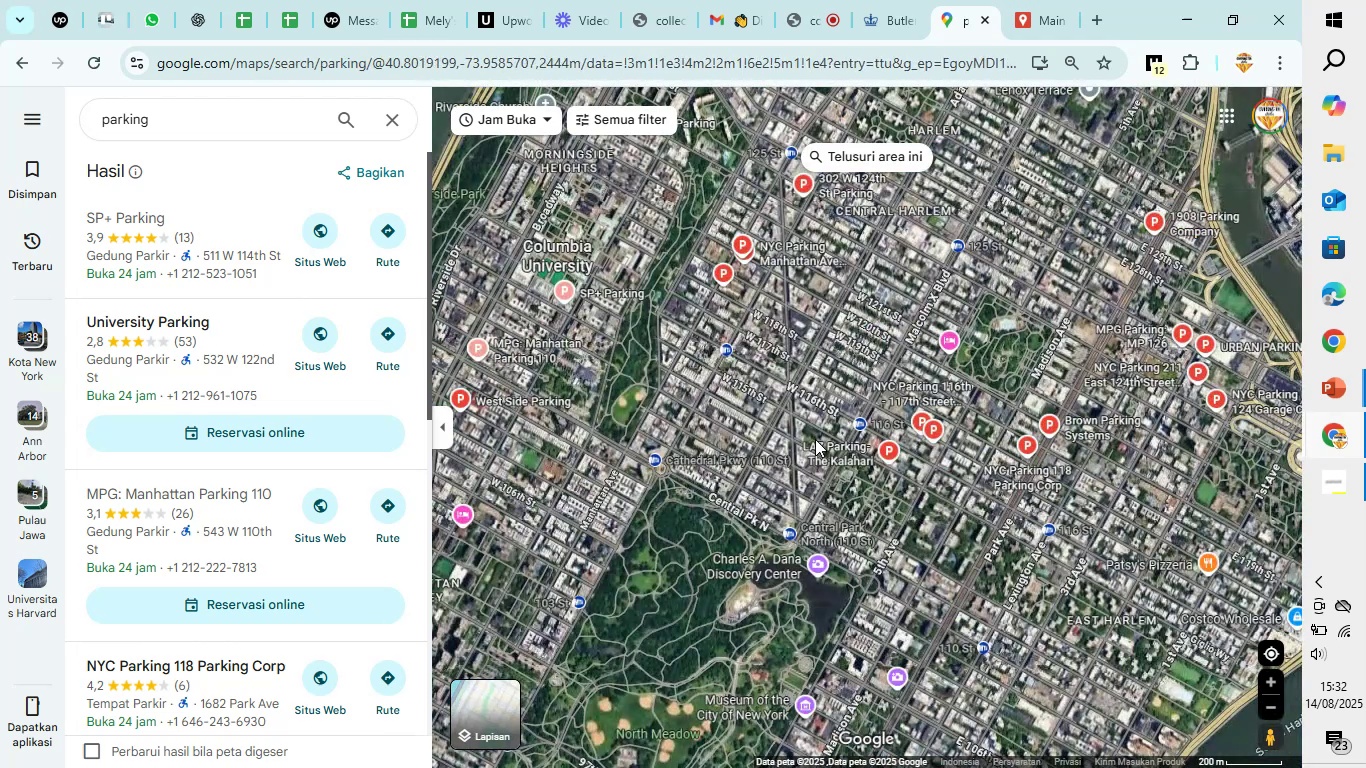 
scroll: coordinate [733, 491], scroll_direction: up, amount: 6.0
 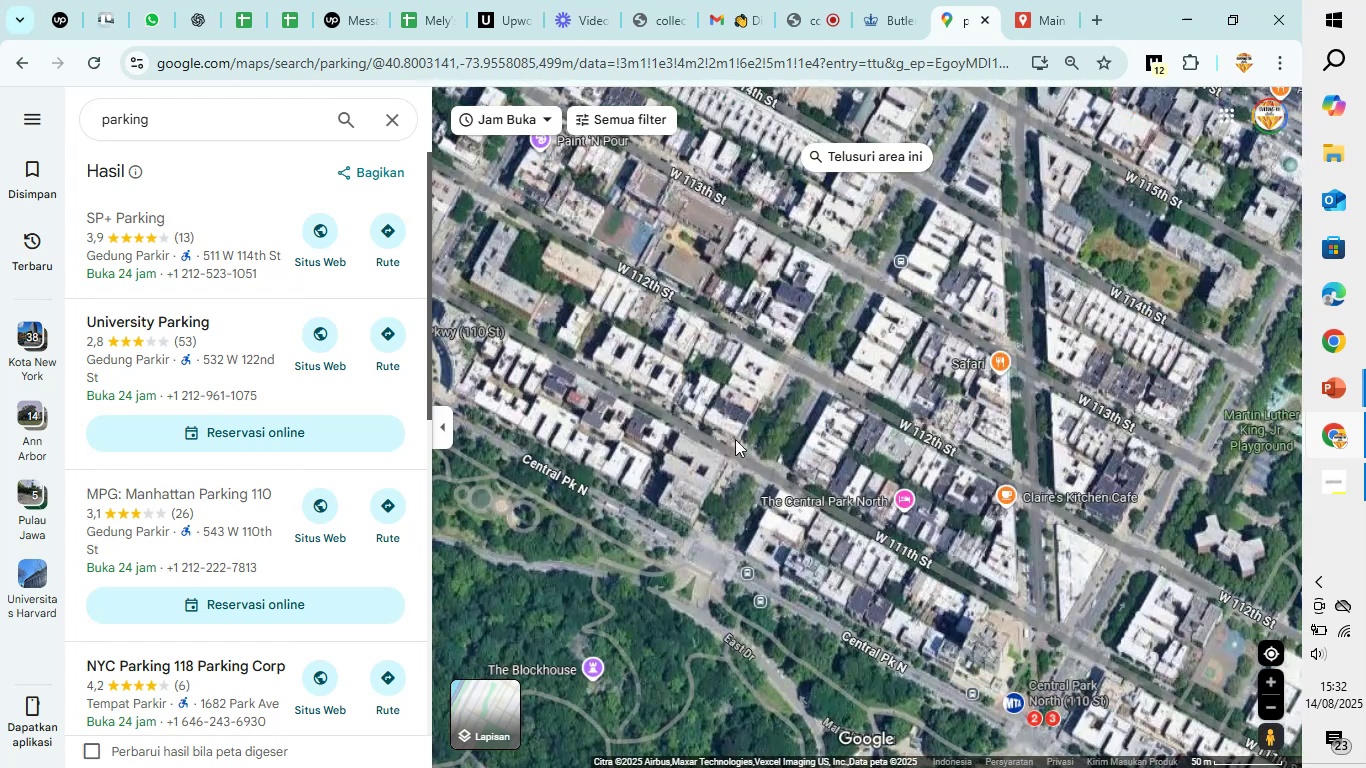 
left_click_drag(start_coordinate=[739, 366], to_coordinate=[742, 485])
 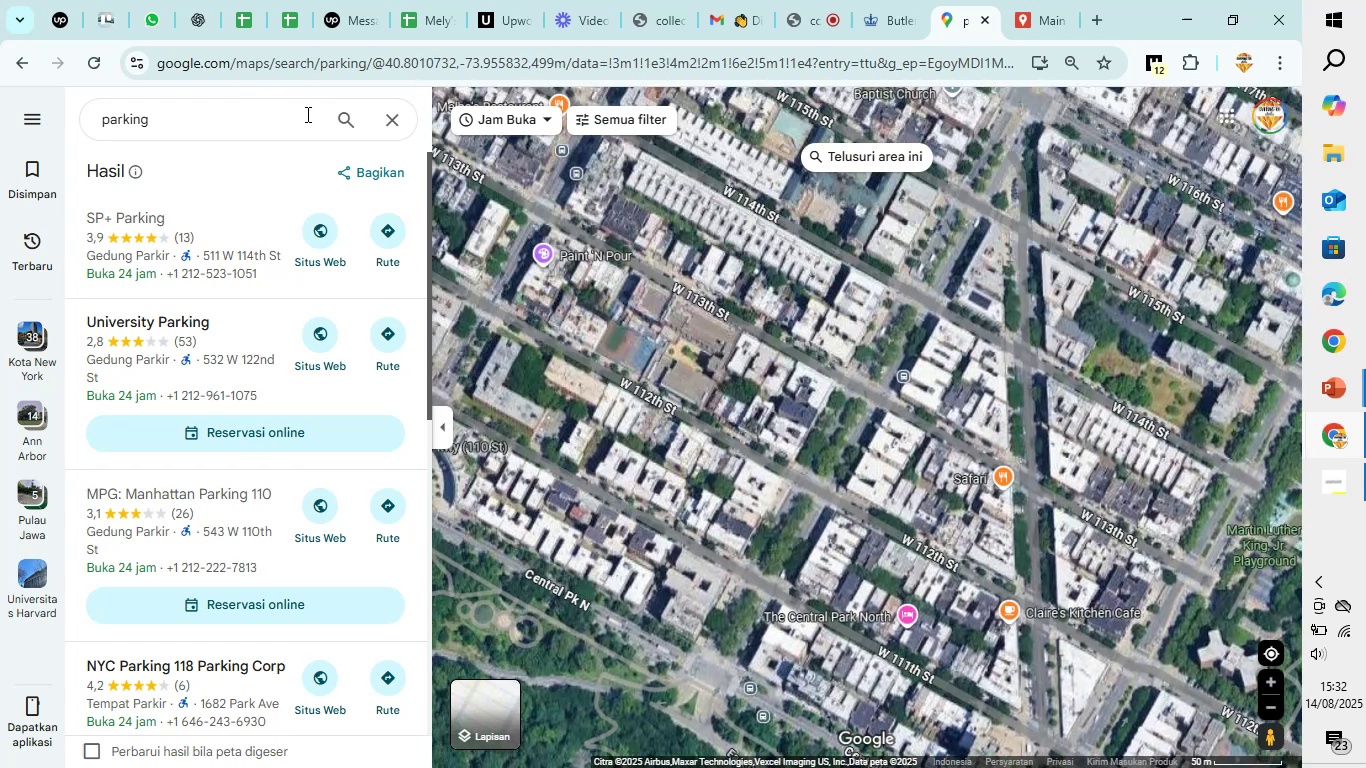 
left_click([296, 118])
 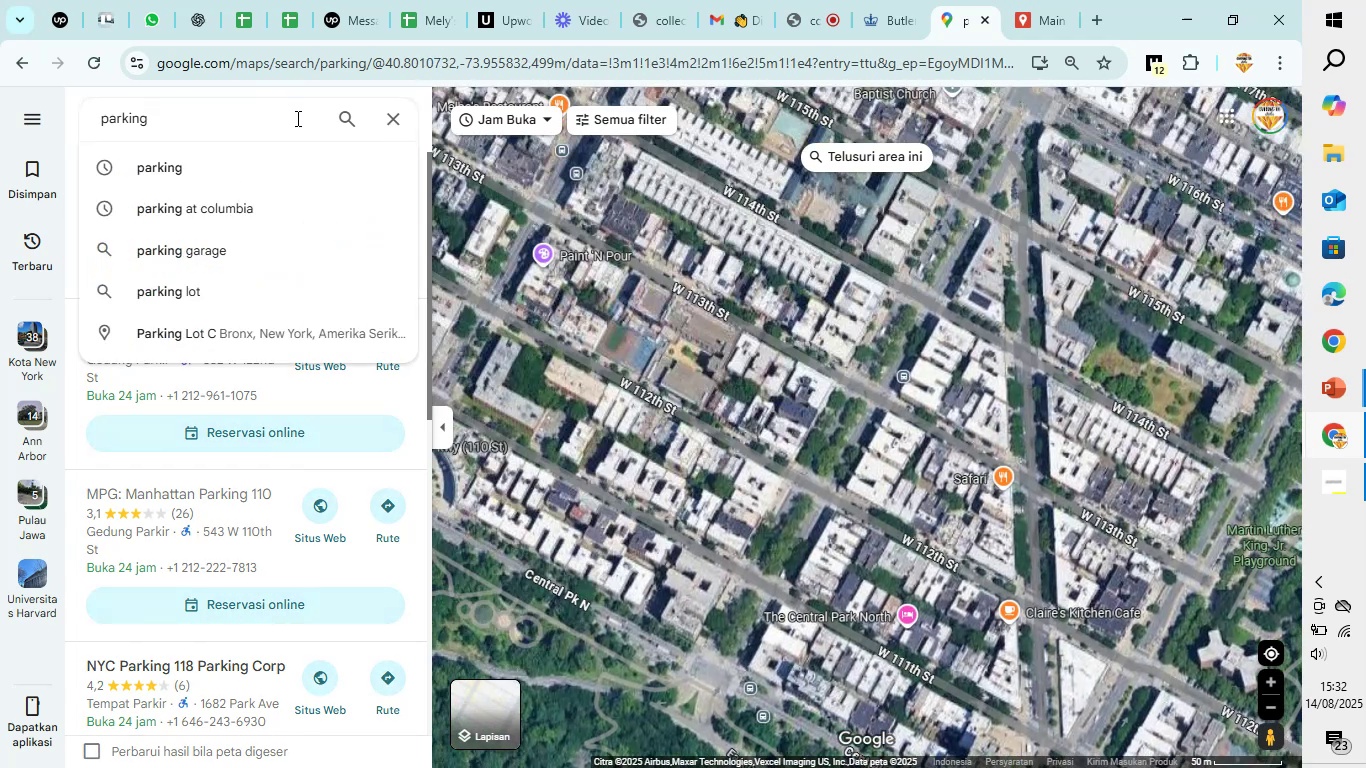 
type( venue)
 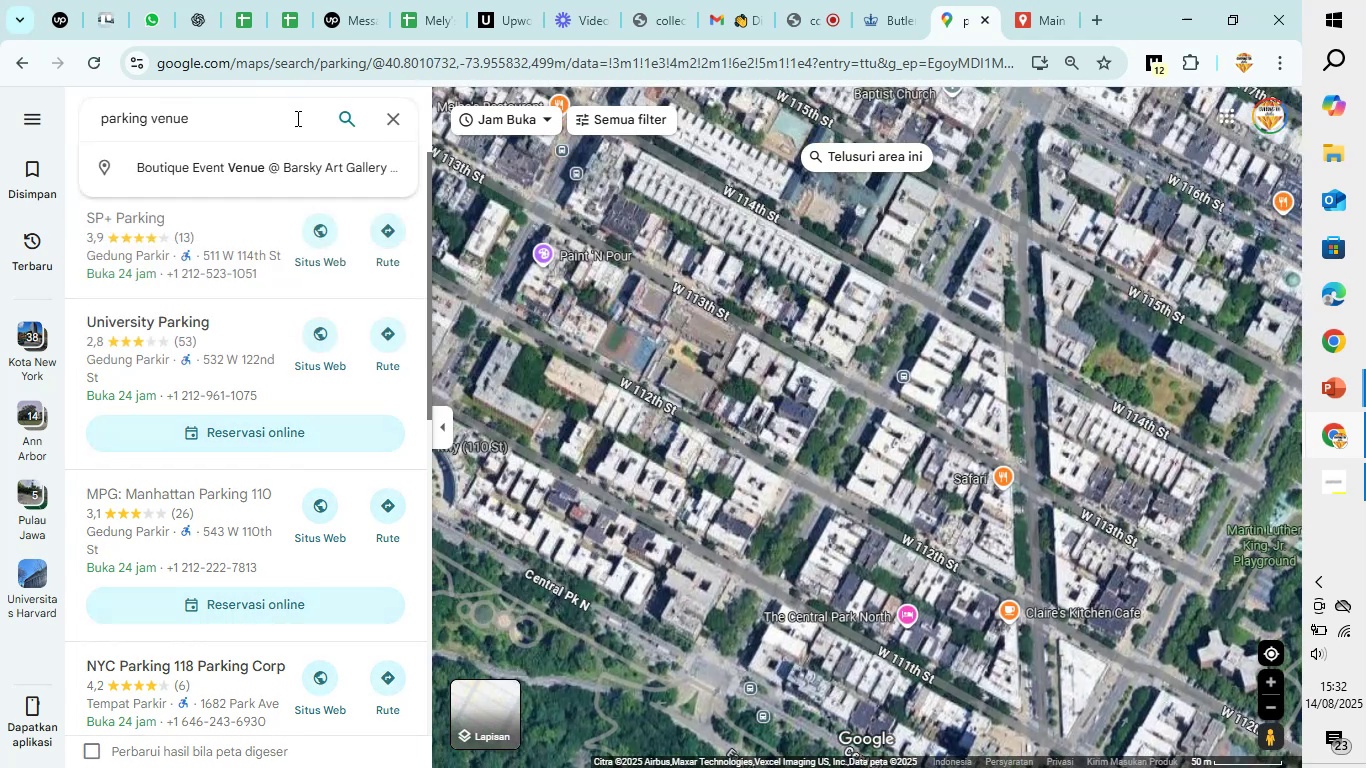 
key(Enter)
 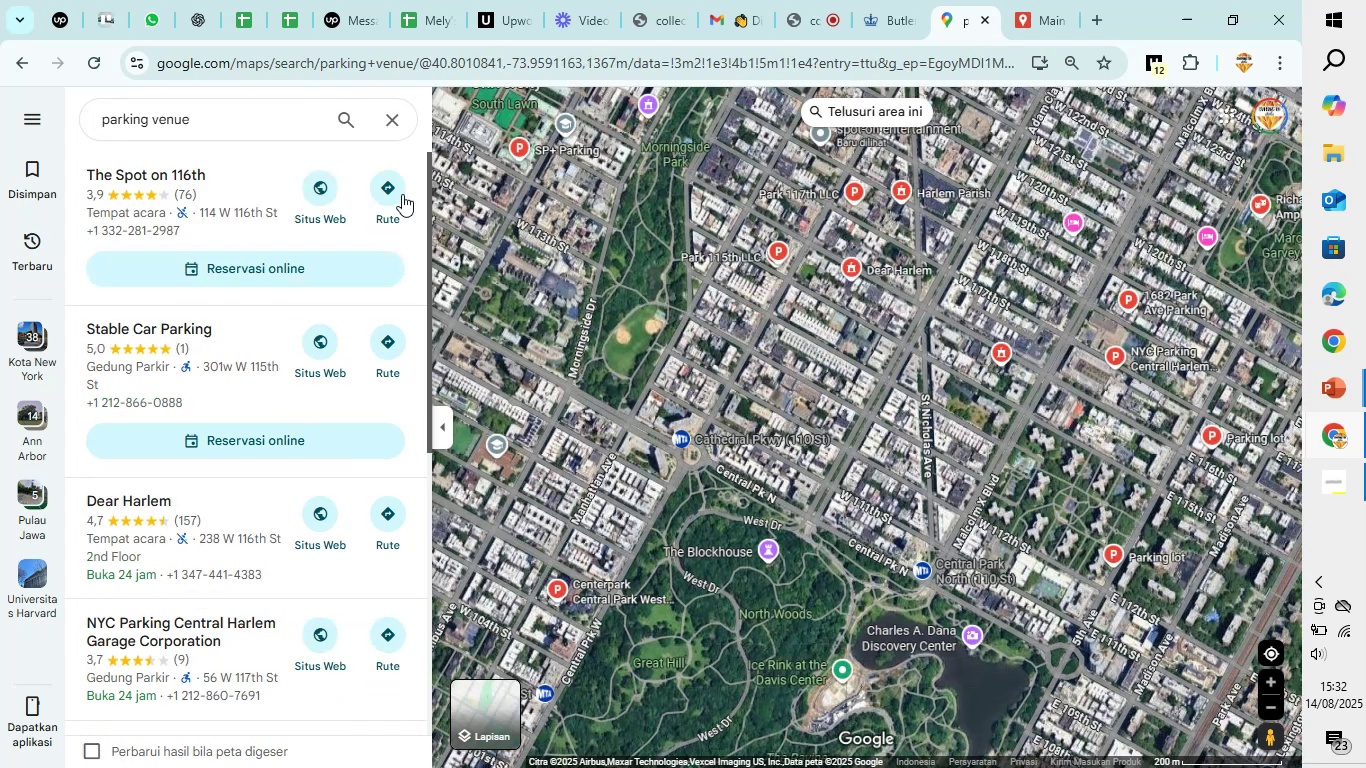 
left_click_drag(start_coordinate=[929, 247], to_coordinate=[1156, 175])
 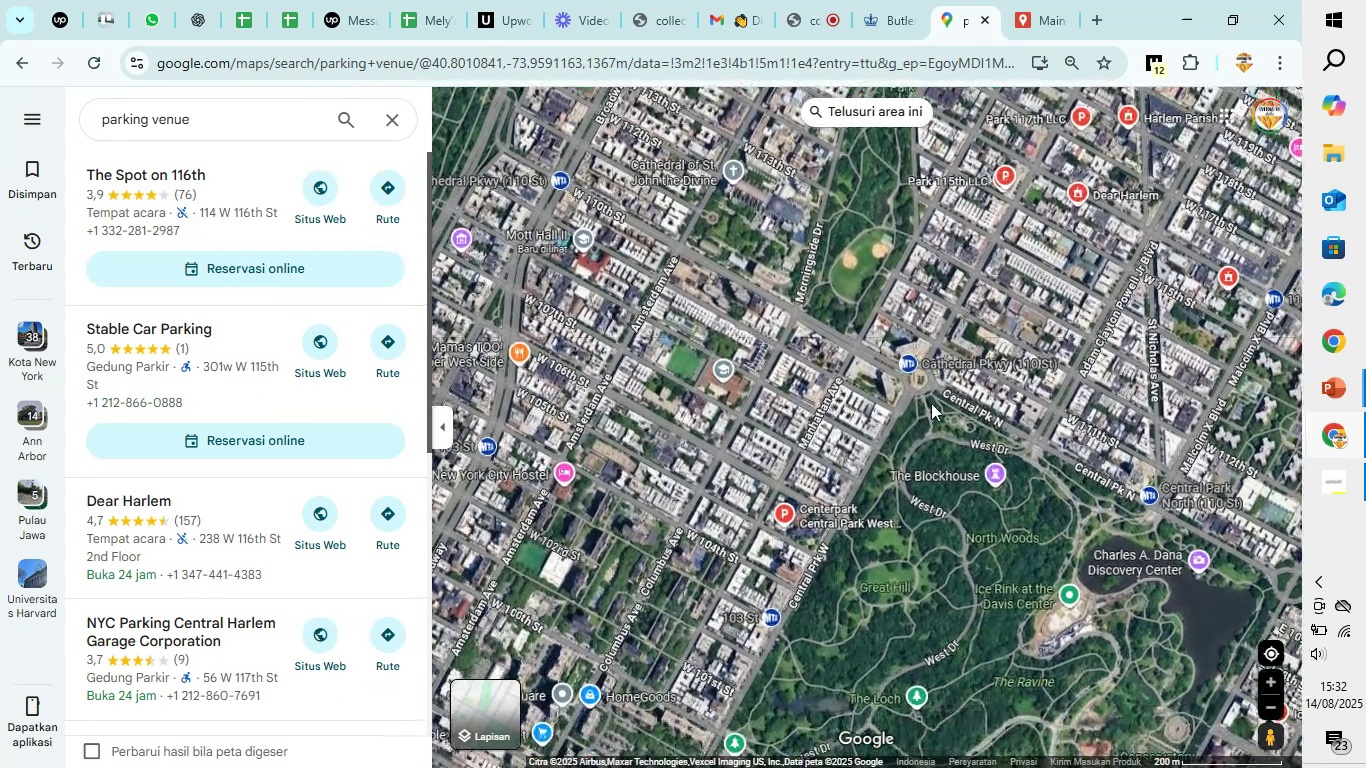 
scroll: coordinate [837, 489], scroll_direction: up, amount: 14.0
 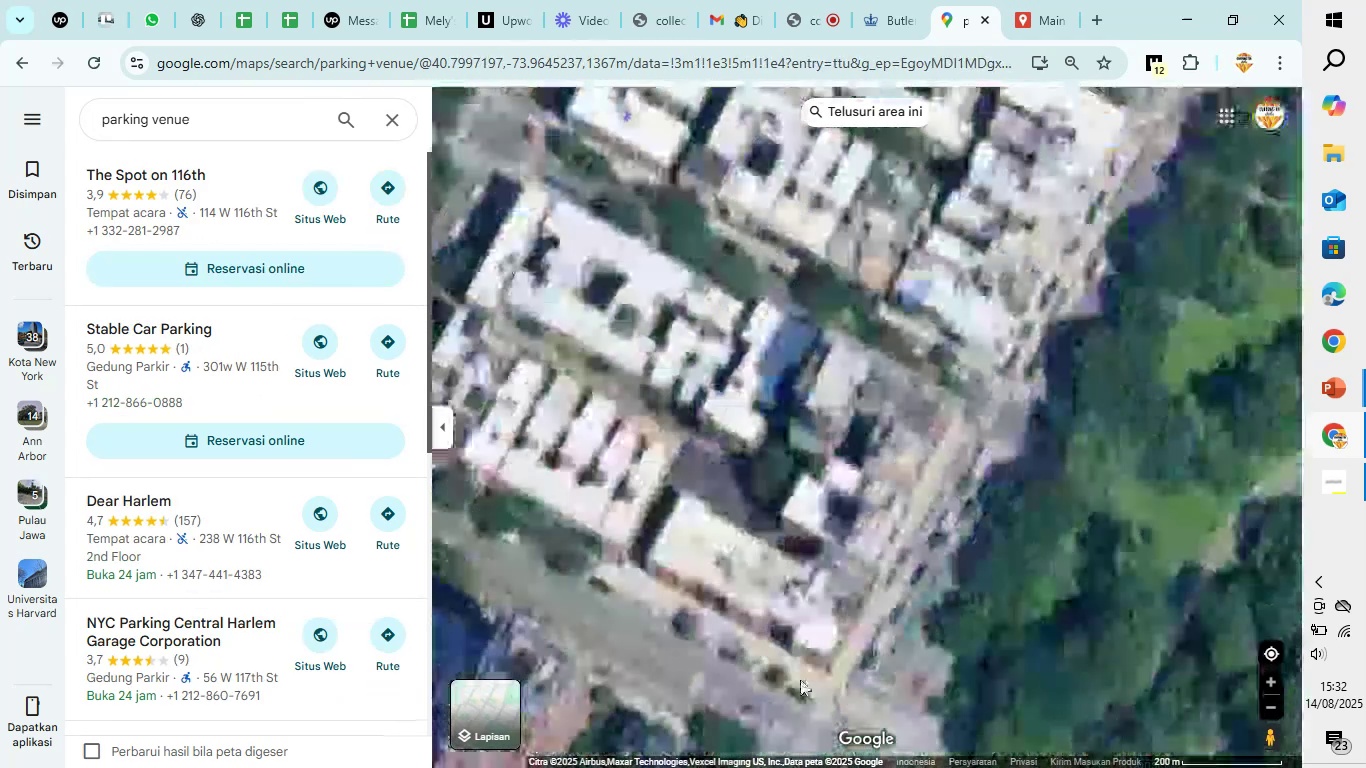 
left_click_drag(start_coordinate=[806, 642], to_coordinate=[1175, 218])
 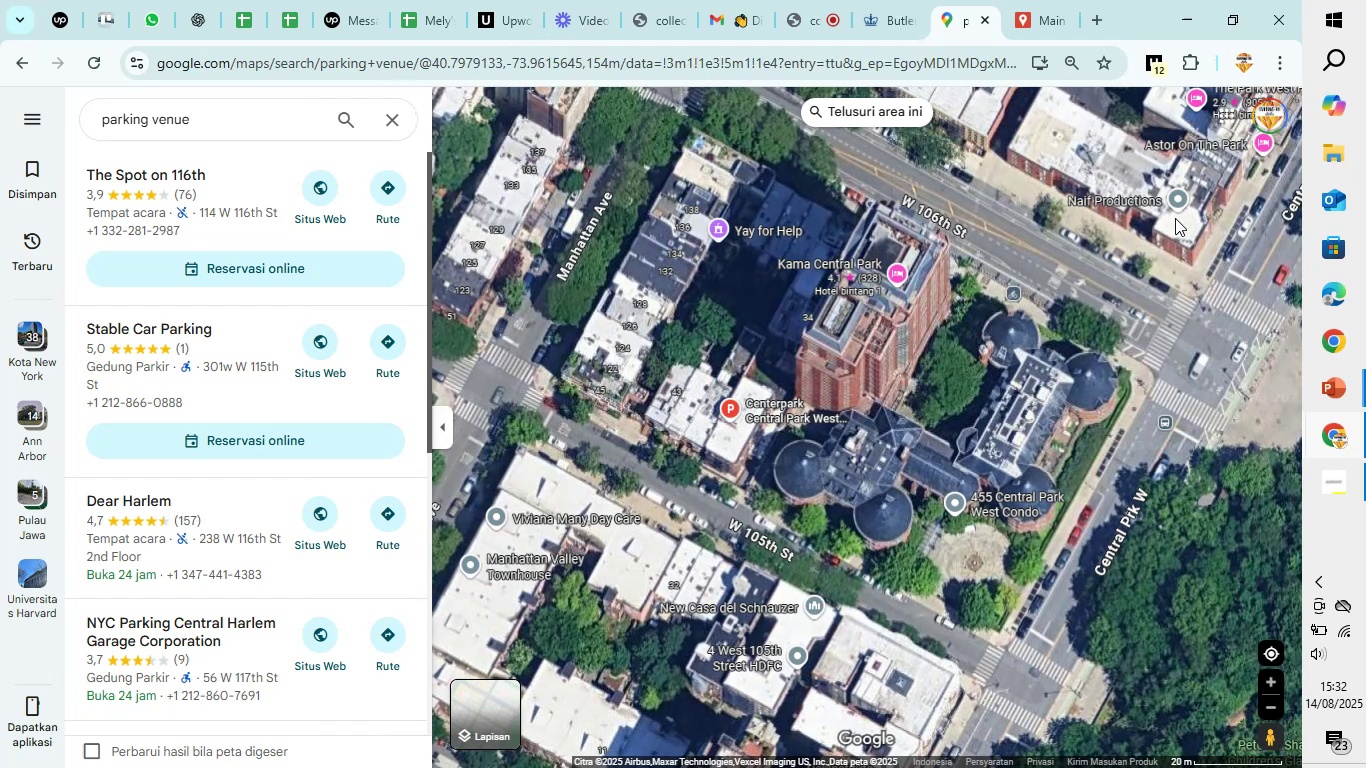 
wait(6.34)
 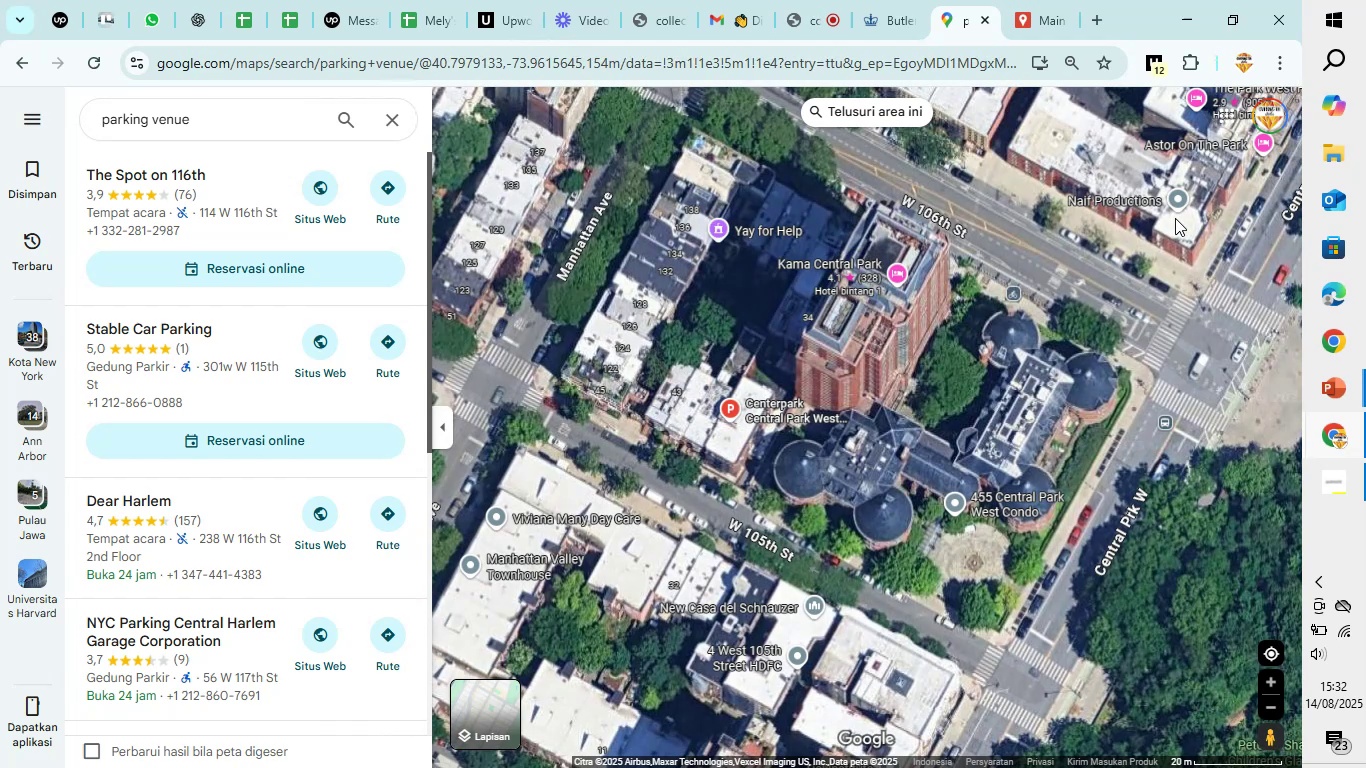 
scroll: coordinate [1175, 218], scroll_direction: down, amount: 6.0
 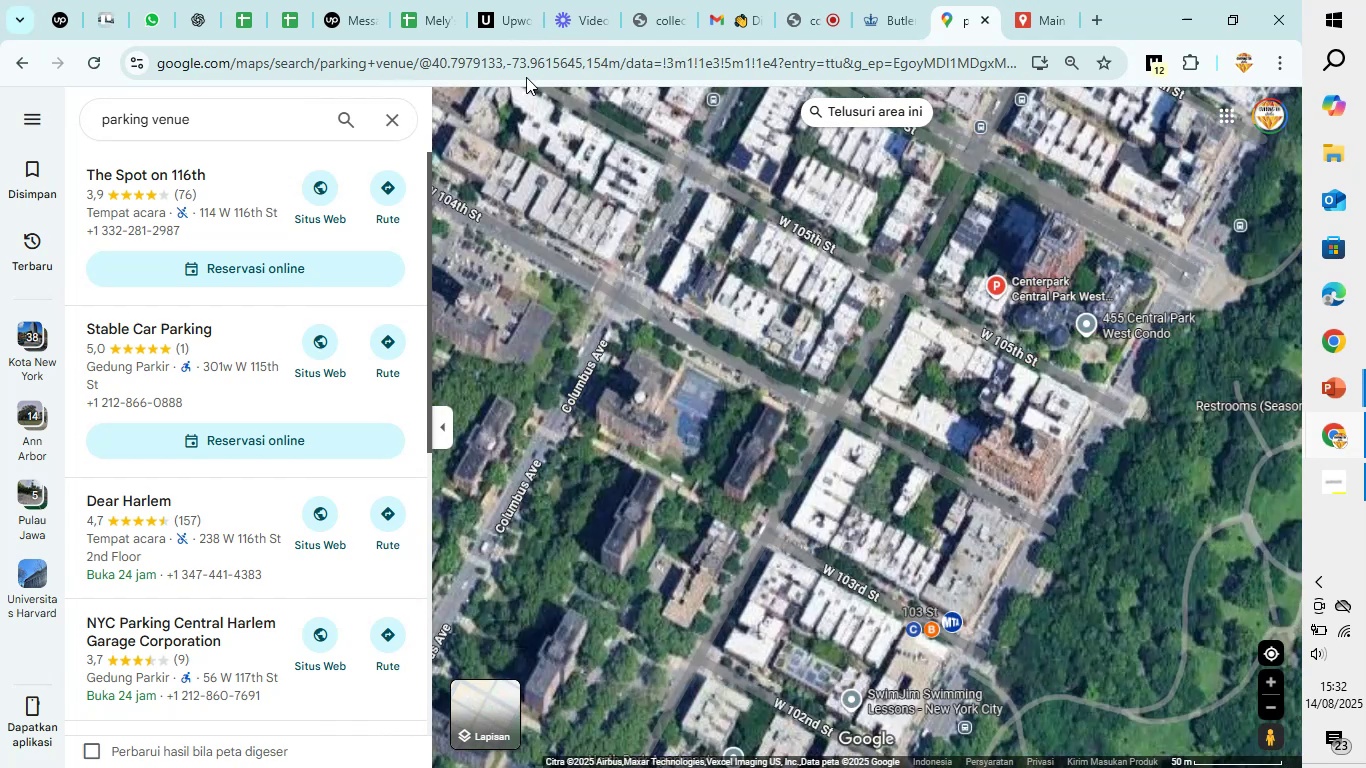 
left_click_drag(start_coordinate=[208, 121], to_coordinate=[194, 124])
 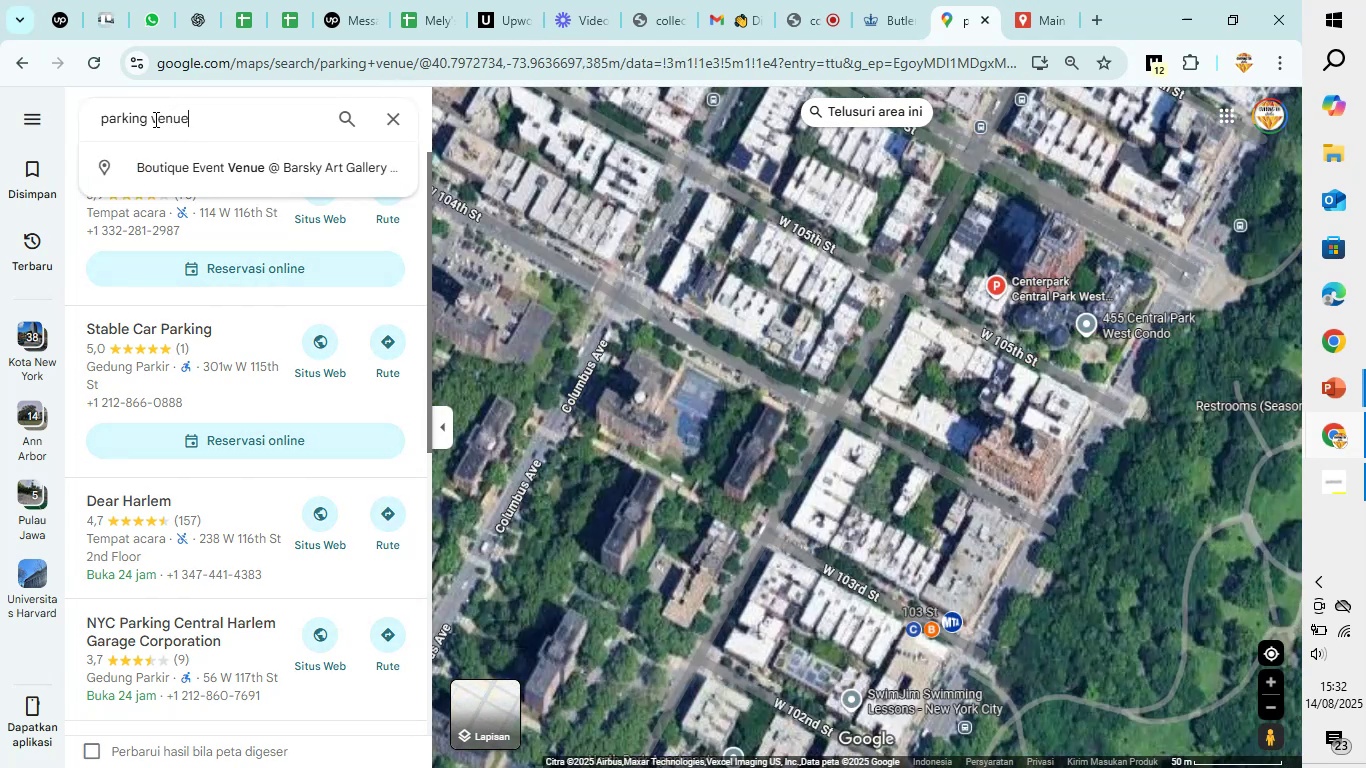 
double_click([151, 119])
 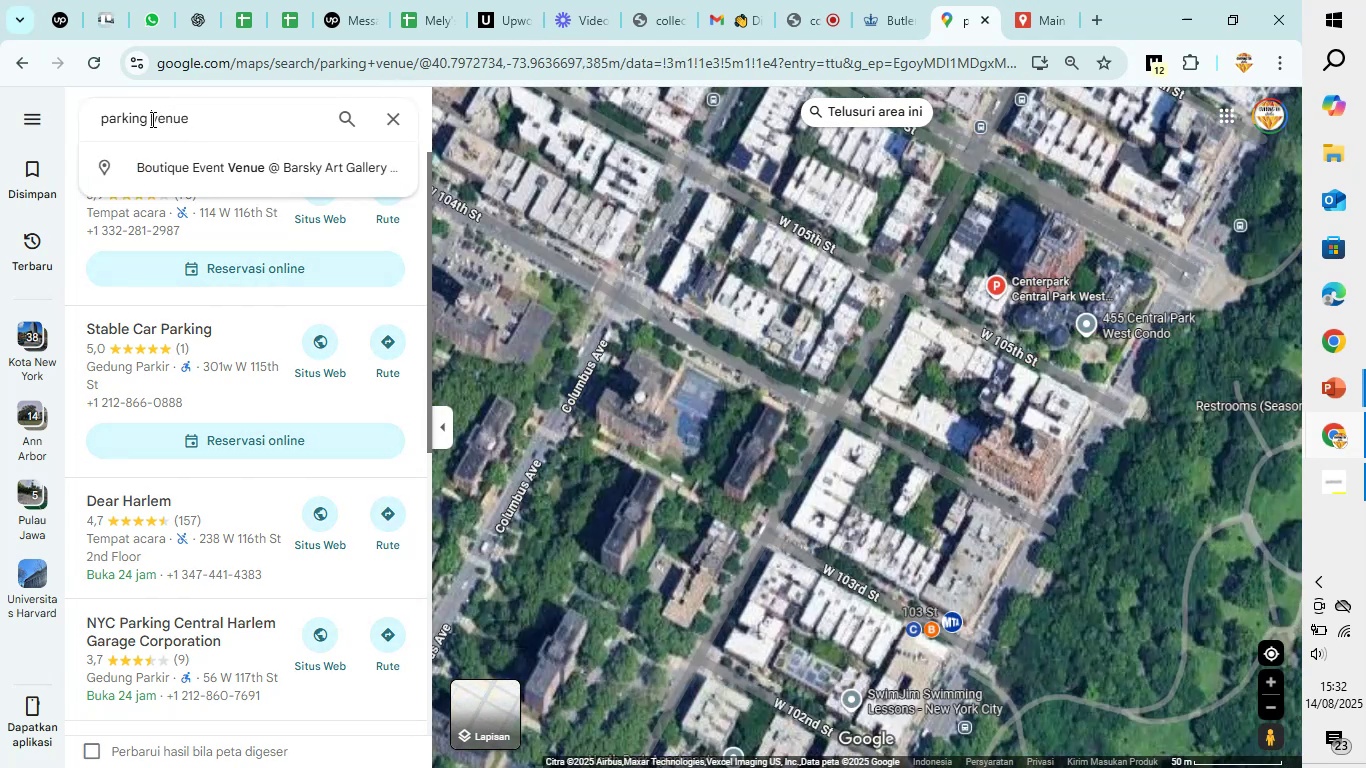 
left_click_drag(start_coordinate=[151, 119], to_coordinate=[108, 126])
 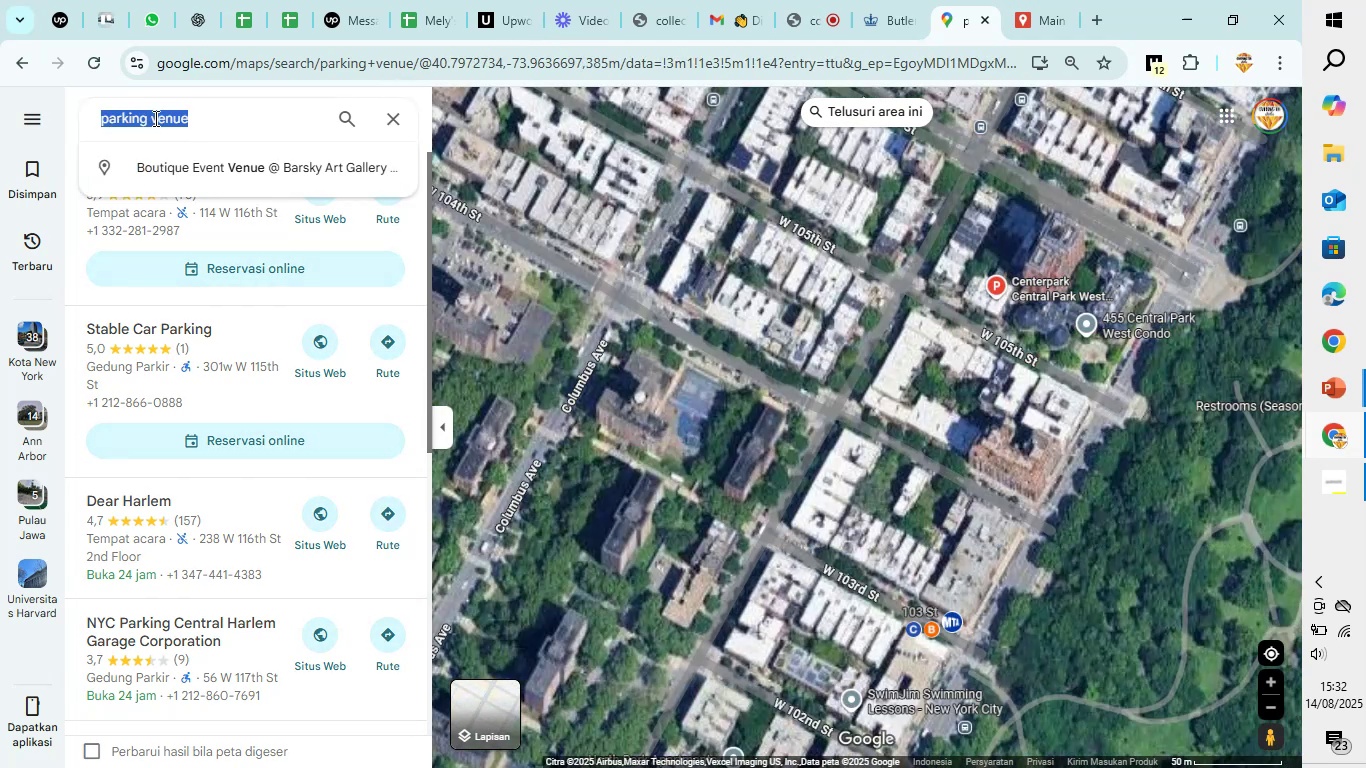 
double_click([161, 117])
 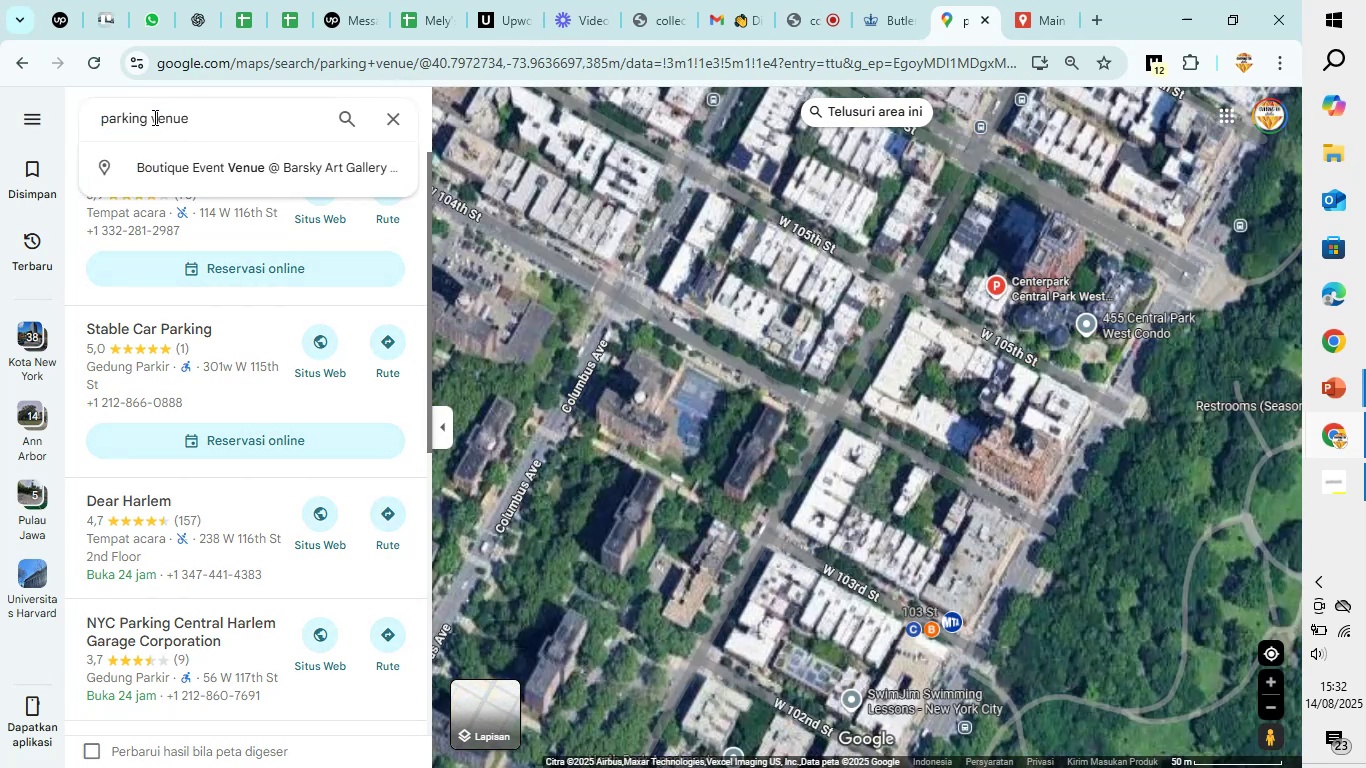 
left_click_drag(start_coordinate=[153, 117], to_coordinate=[96, 117])
 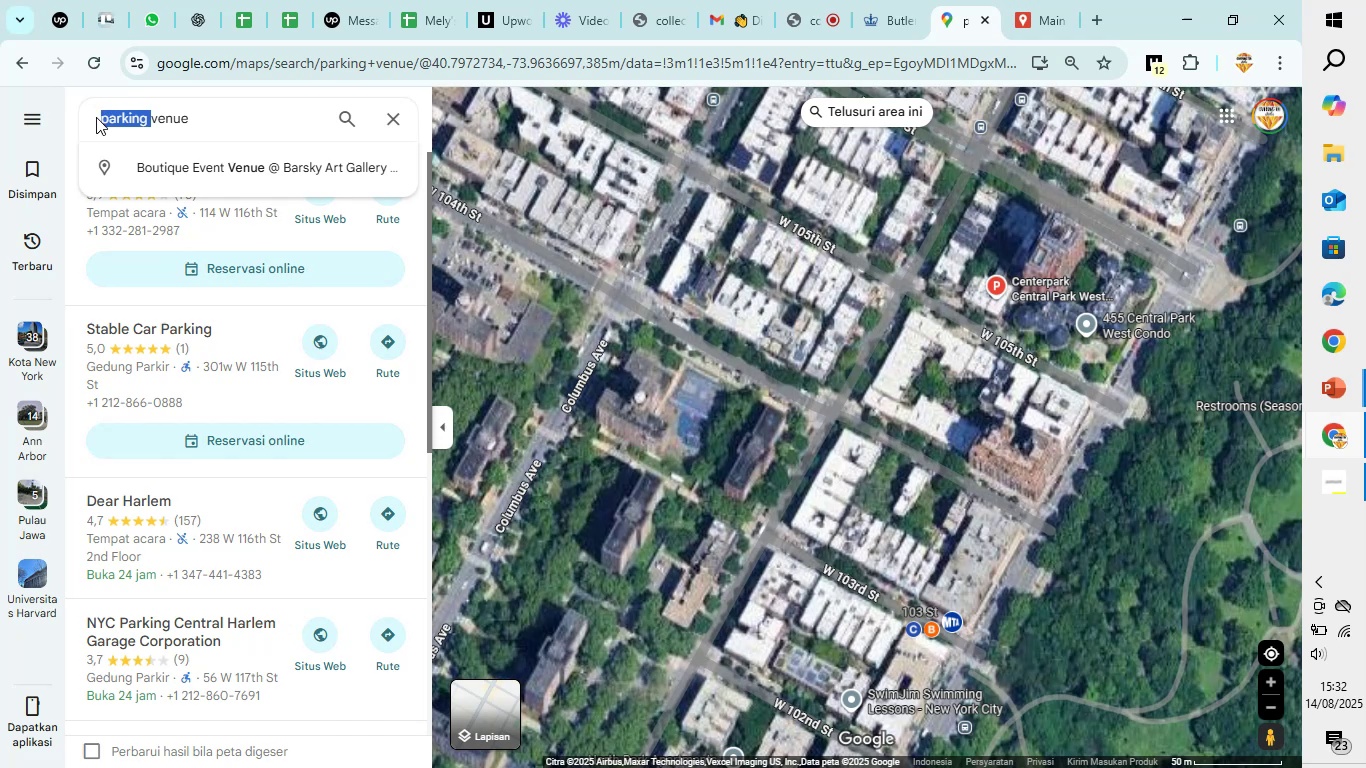 
key(Backspace)
 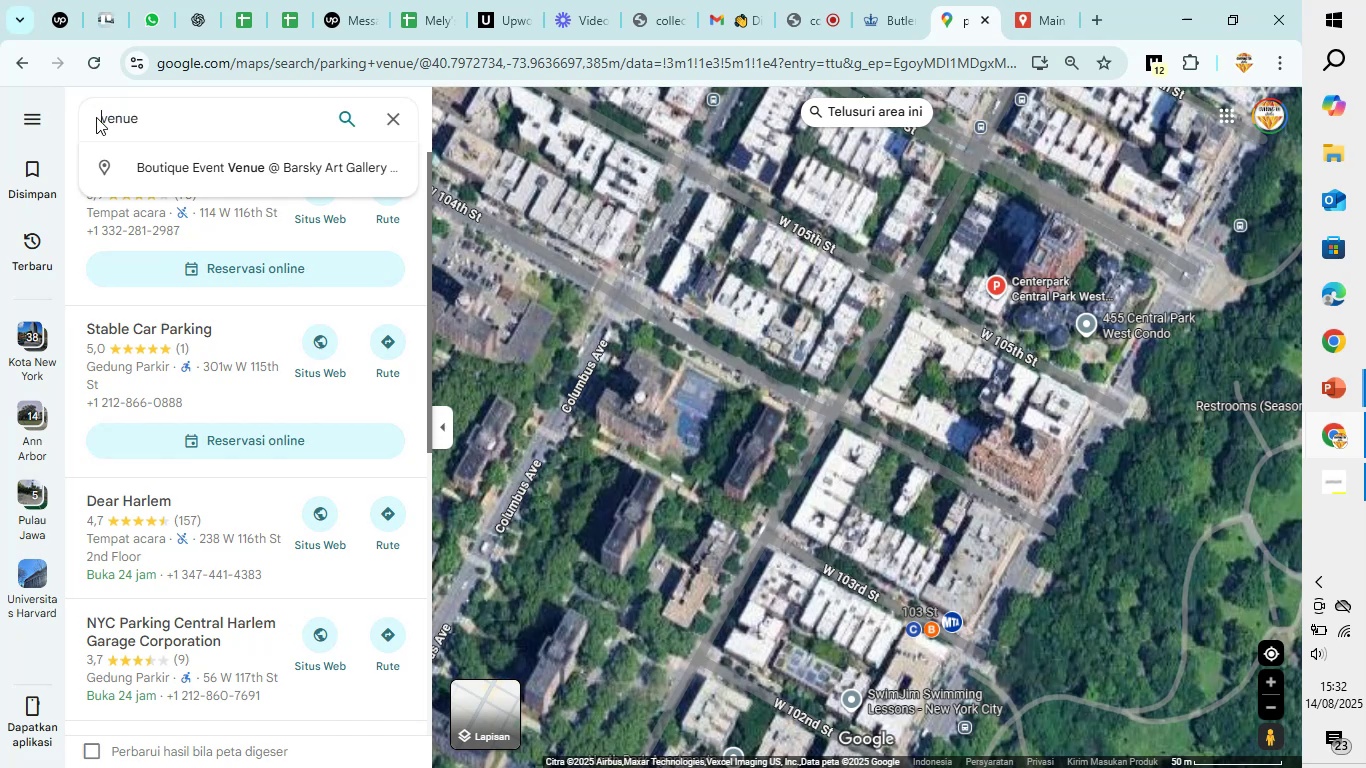 
key(Enter)
 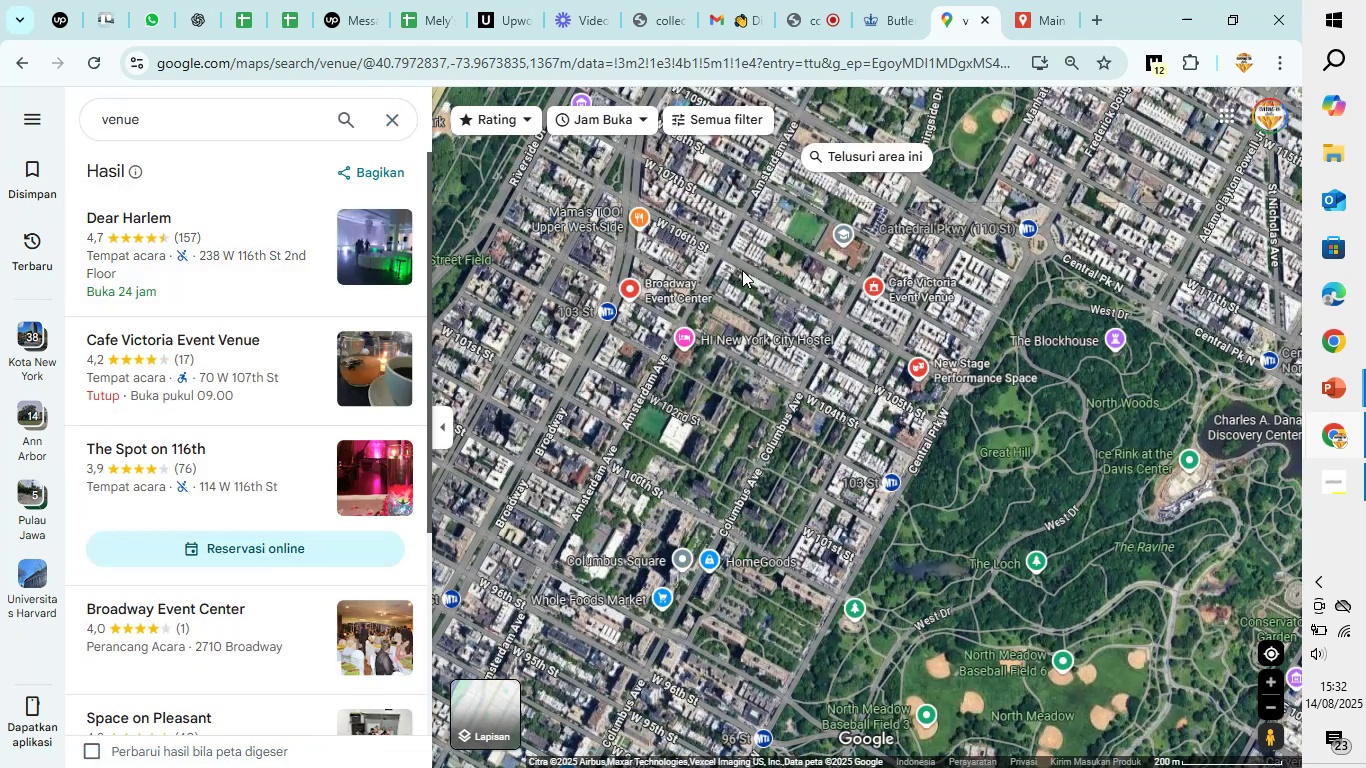 
wait(7.82)
 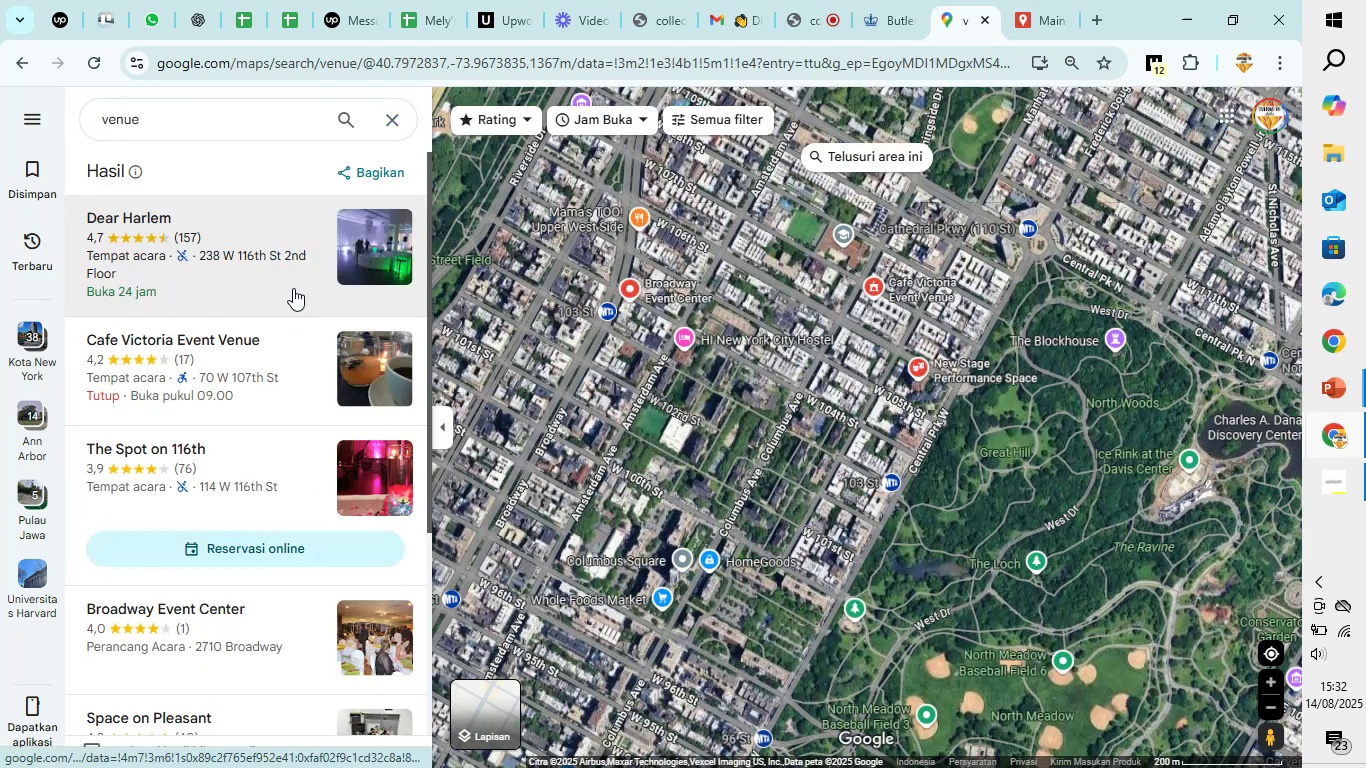 
left_click_drag(start_coordinate=[796, 298], to_coordinate=[752, 365])
 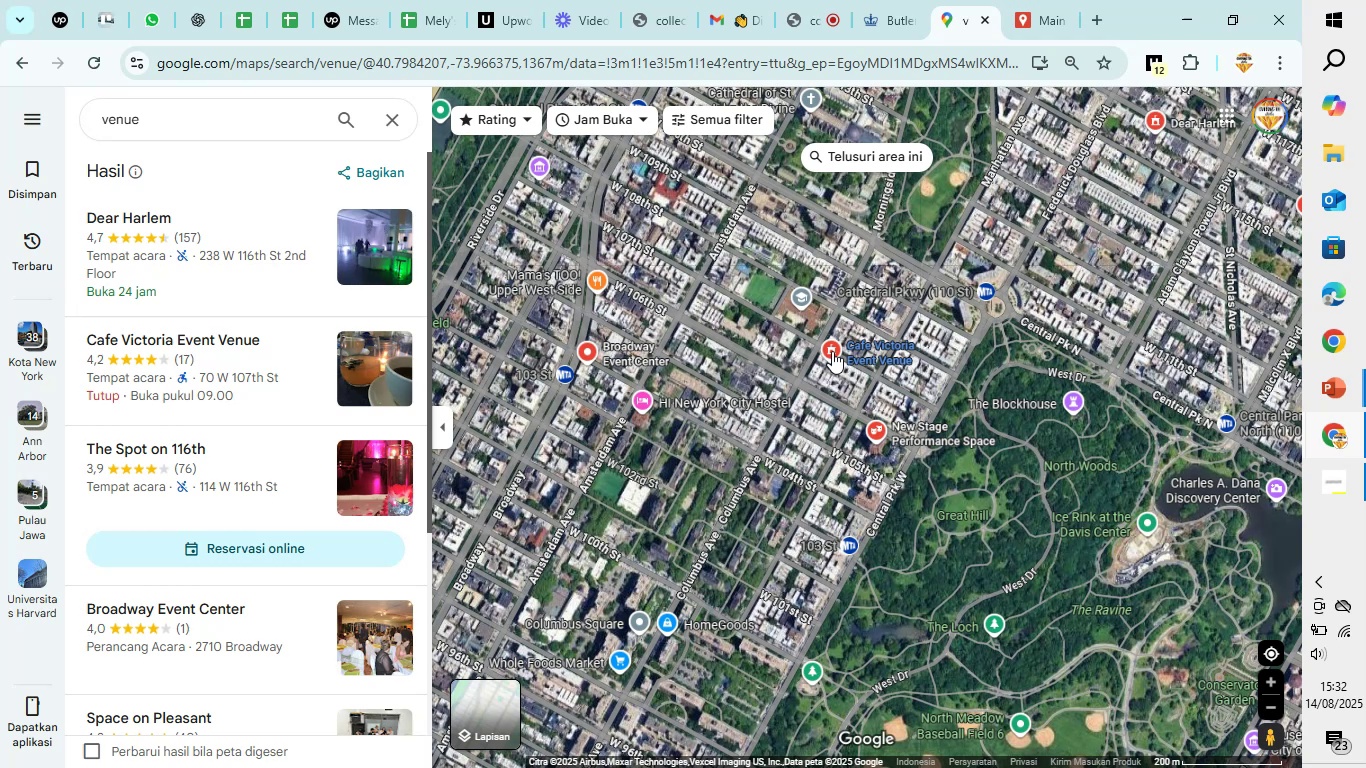 
left_click([832, 351])
 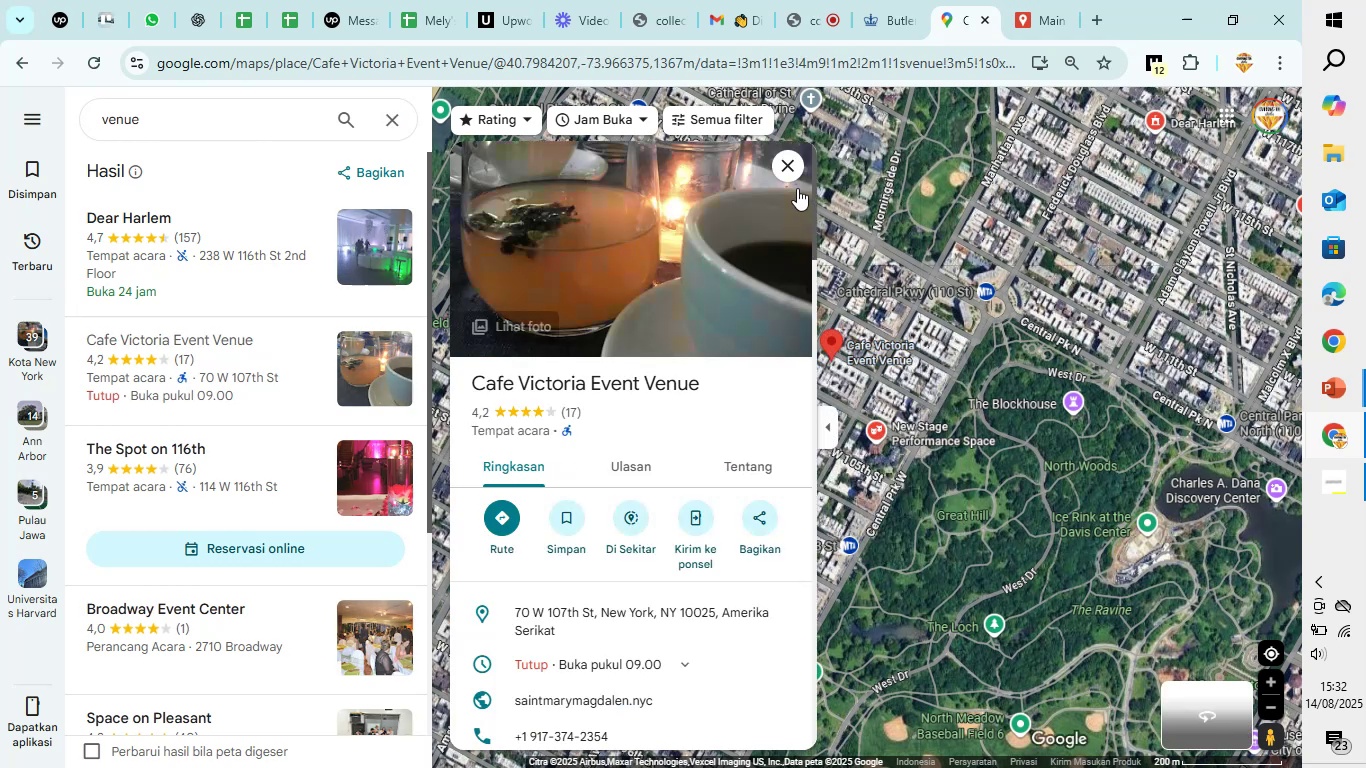 
left_click([798, 158])
 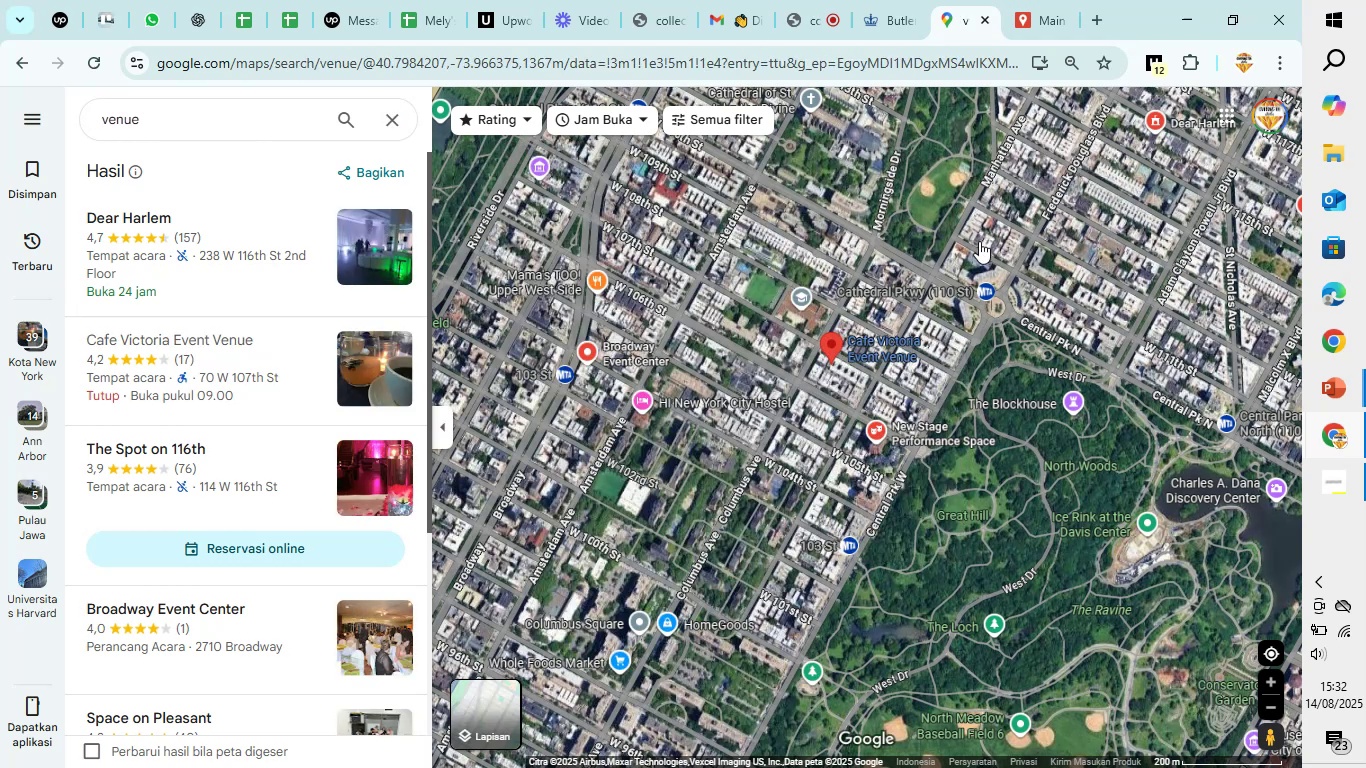 
left_click_drag(start_coordinate=[1026, 217], to_coordinate=[751, 487])
 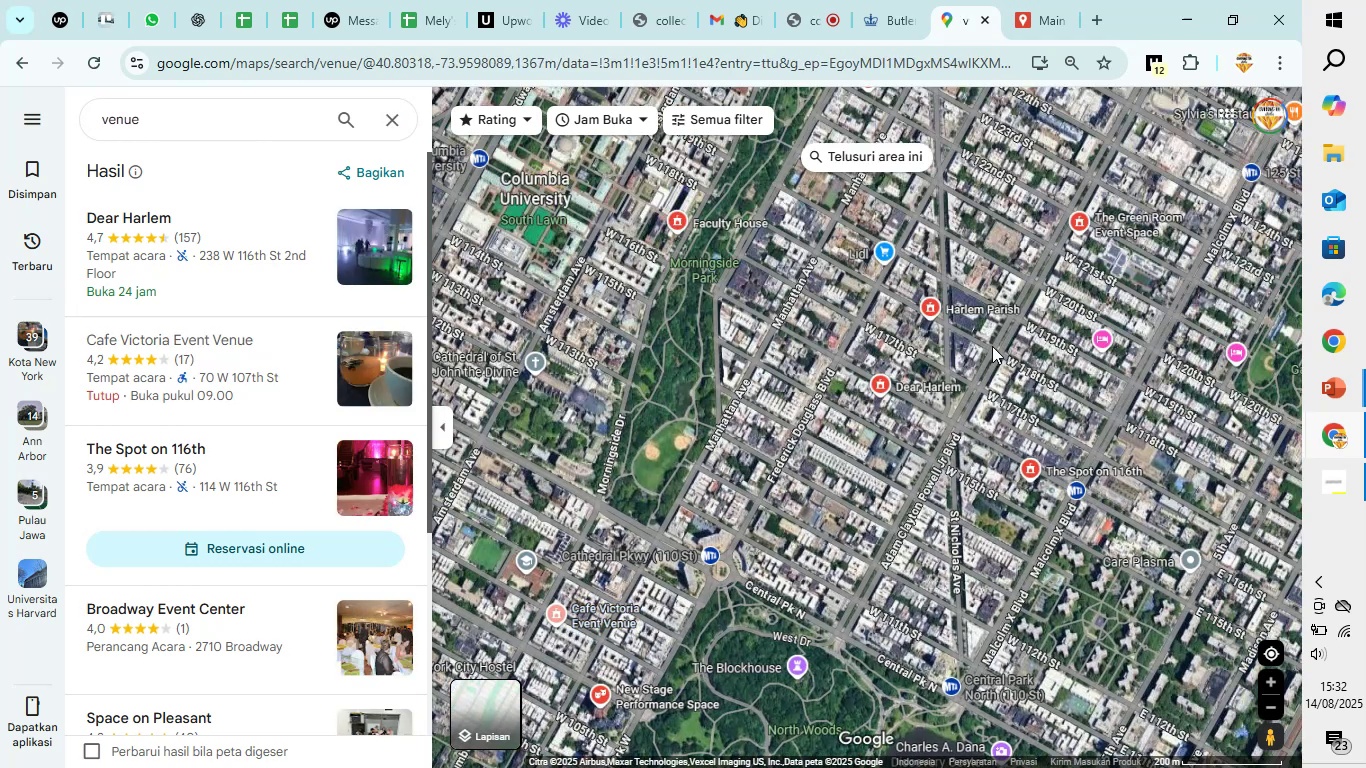 
scroll: coordinate [1013, 473], scroll_direction: up, amount: 10.0
 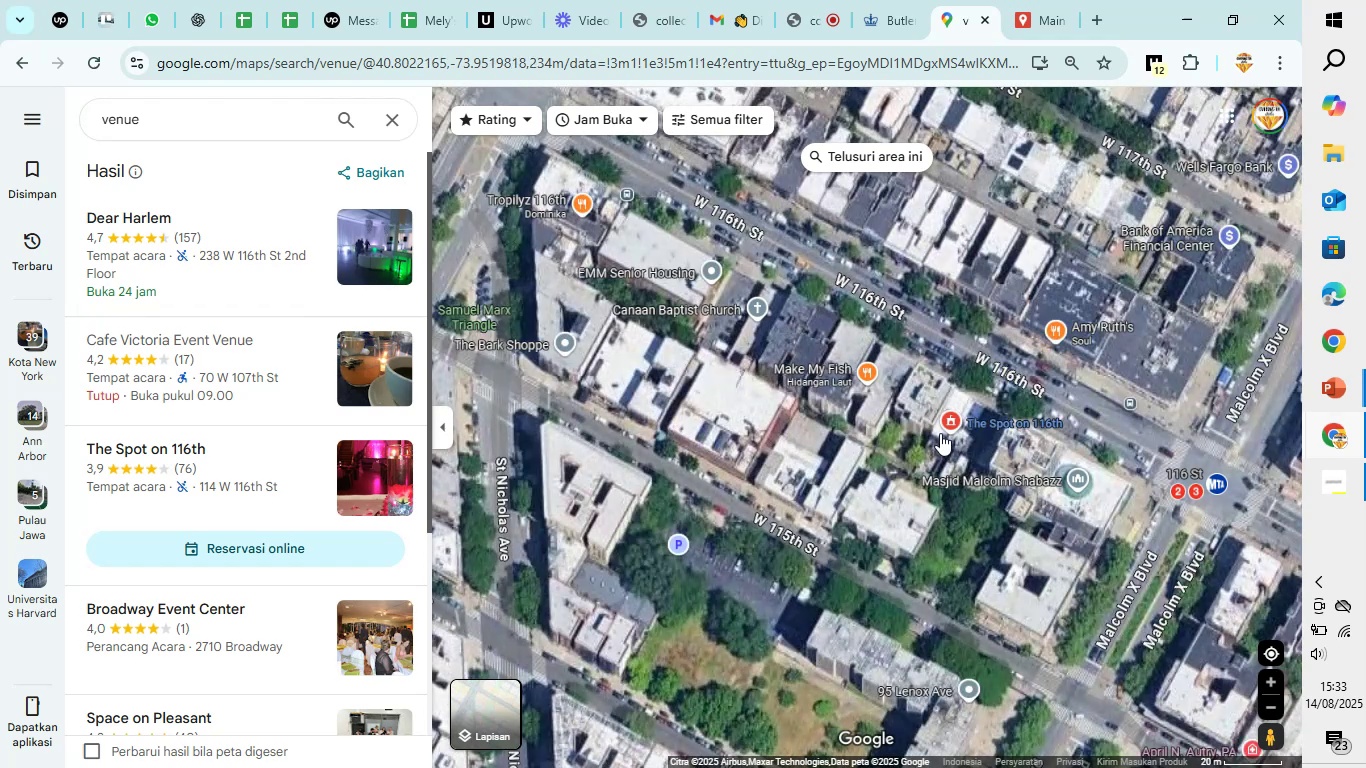 
left_click([940, 416])
 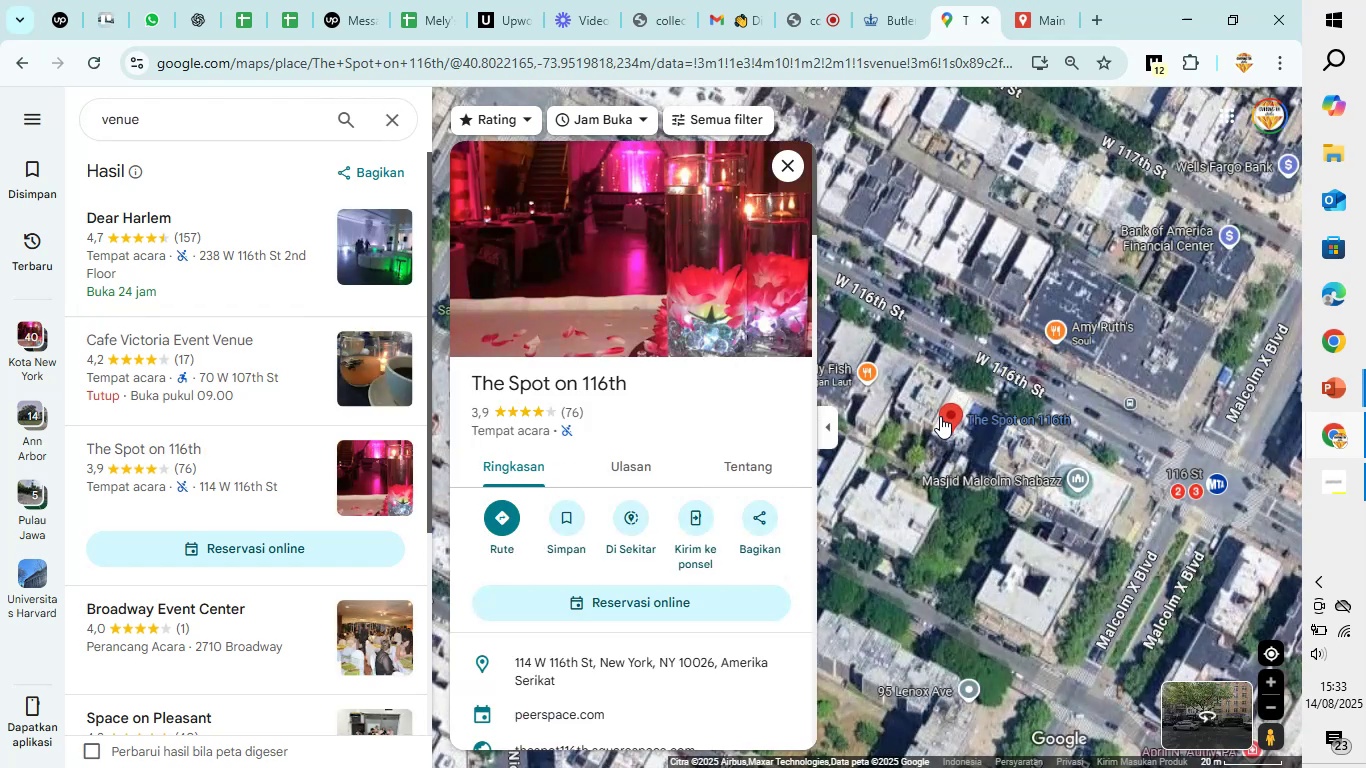 
left_click([791, 166])
 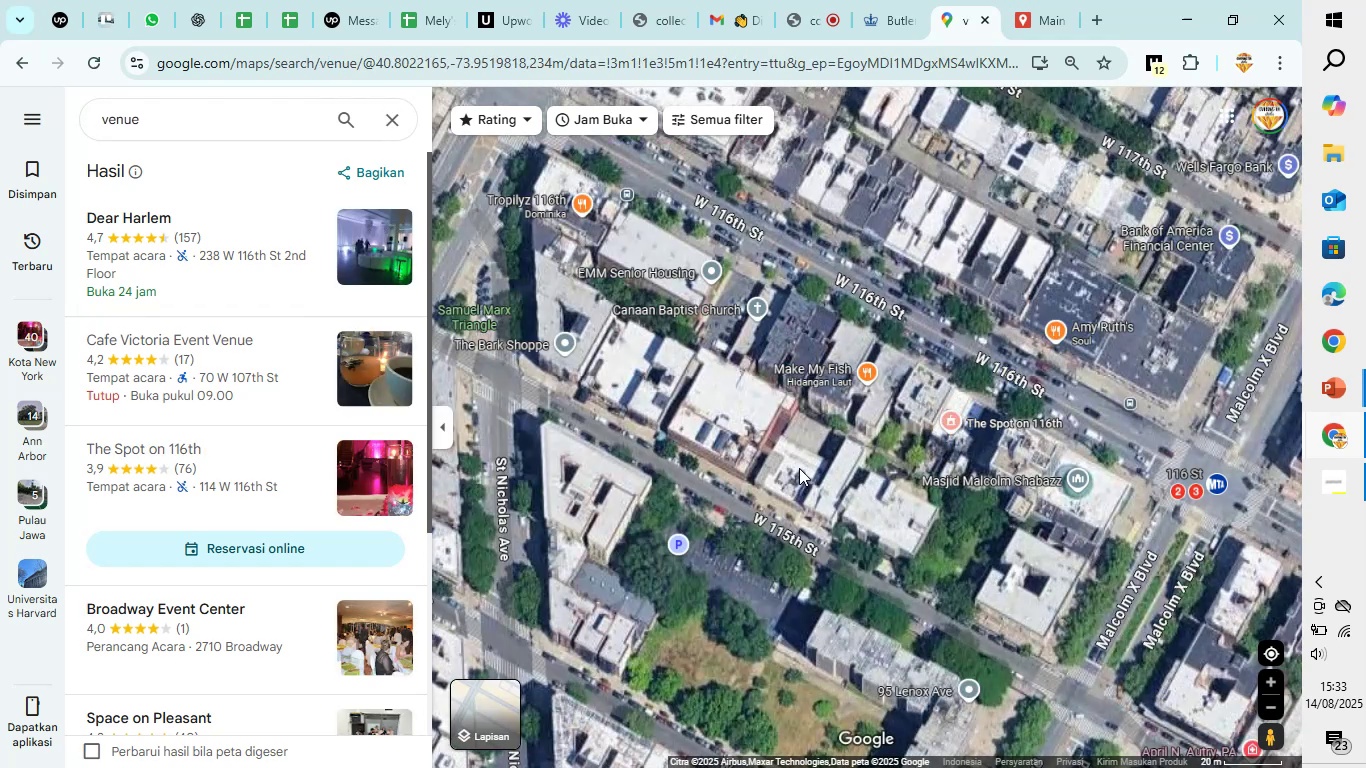 
scroll: coordinate [619, 530], scroll_direction: up, amount: 7.0
 